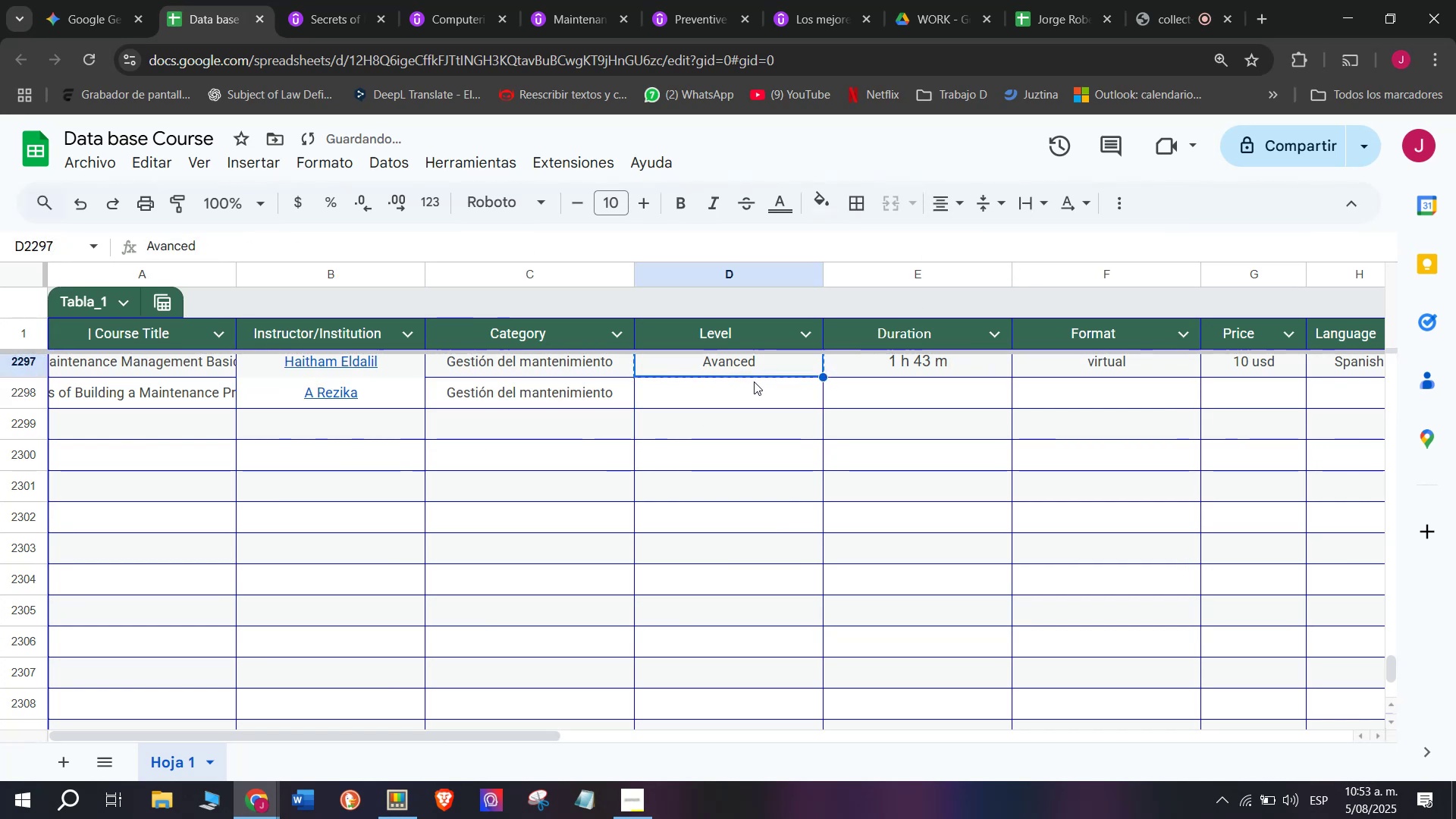 
key(Break)
 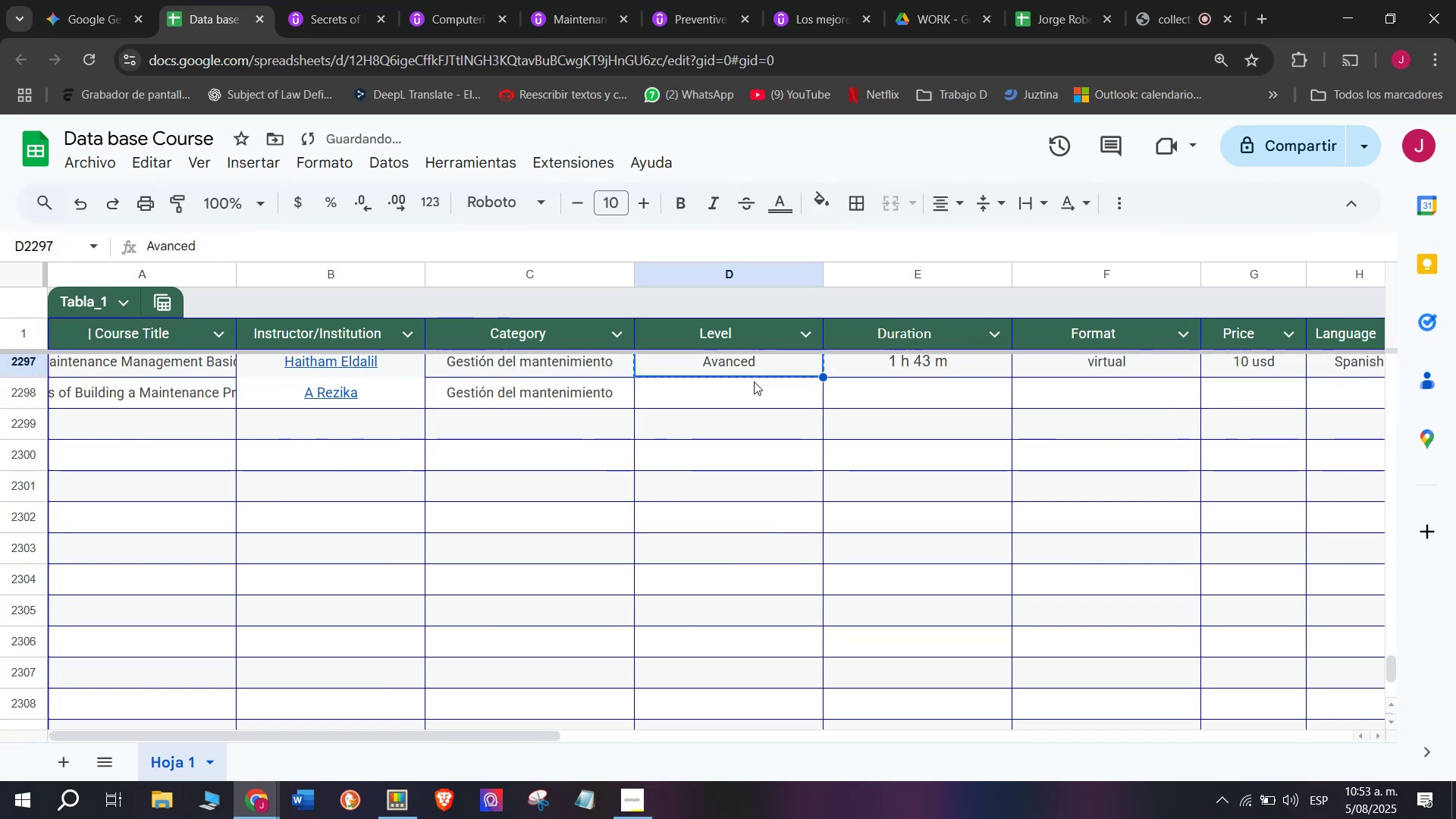 
key(Control+ControlLeft)
 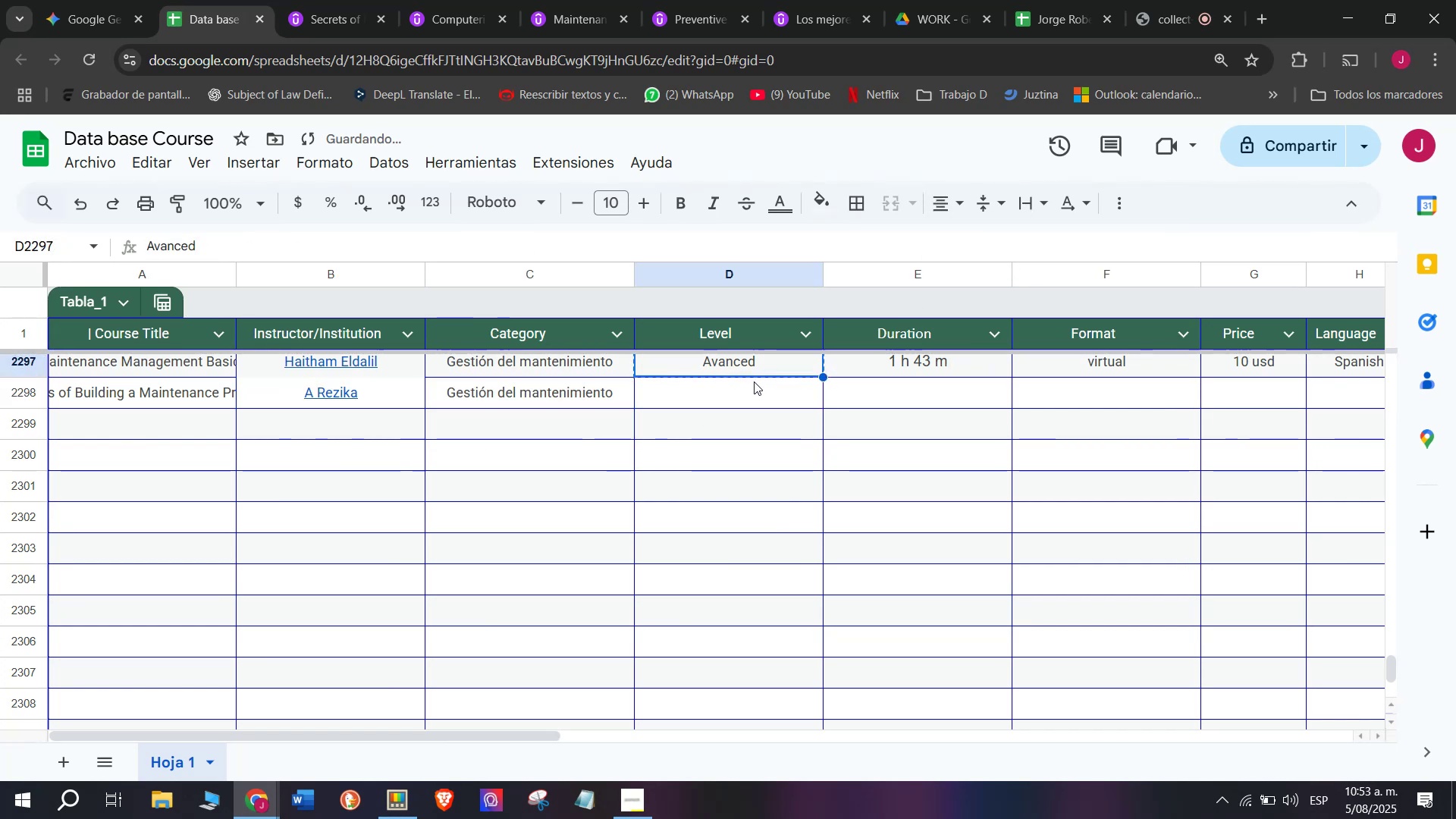 
key(Control+C)
 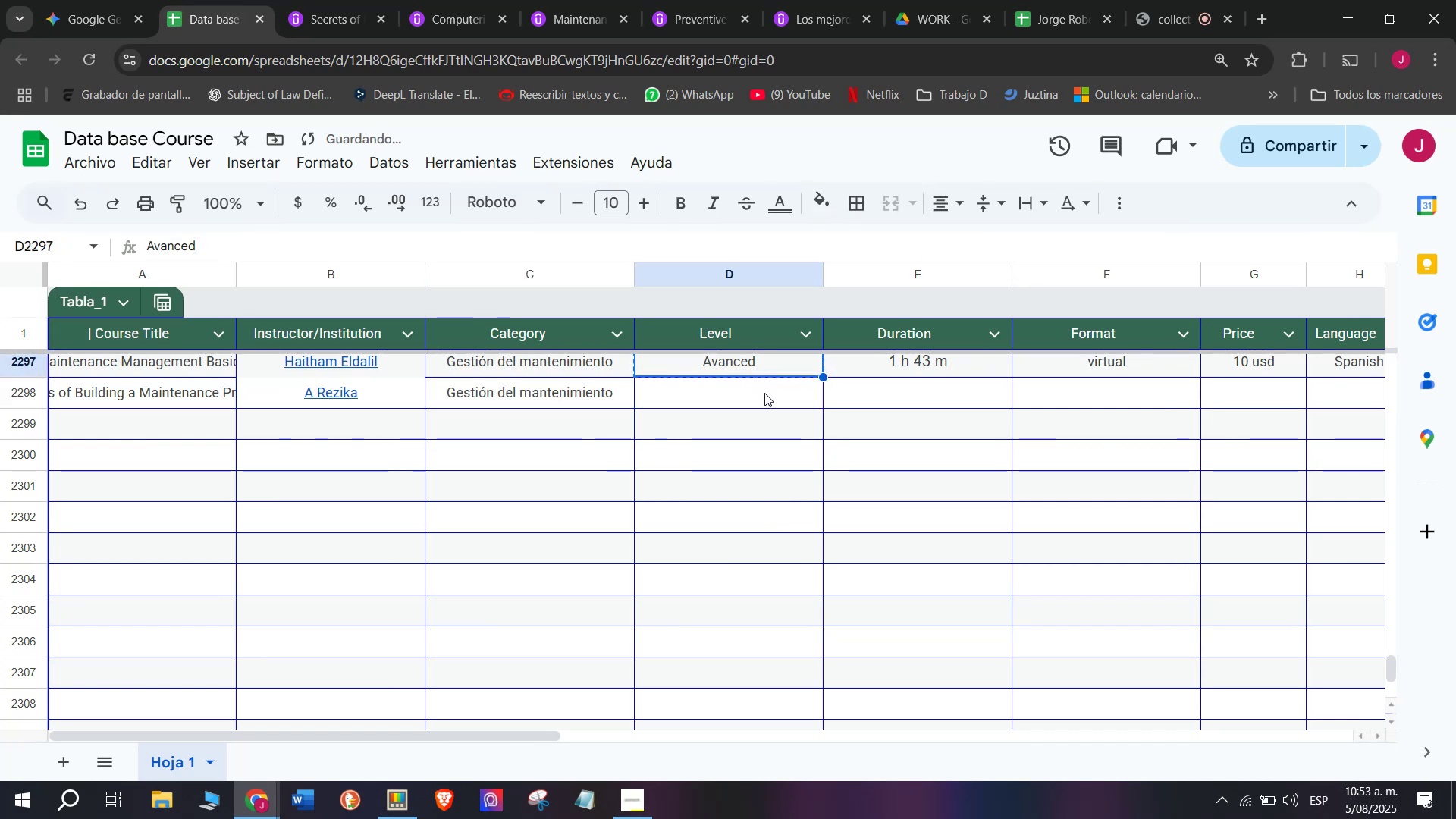 
left_click([764, 393])
 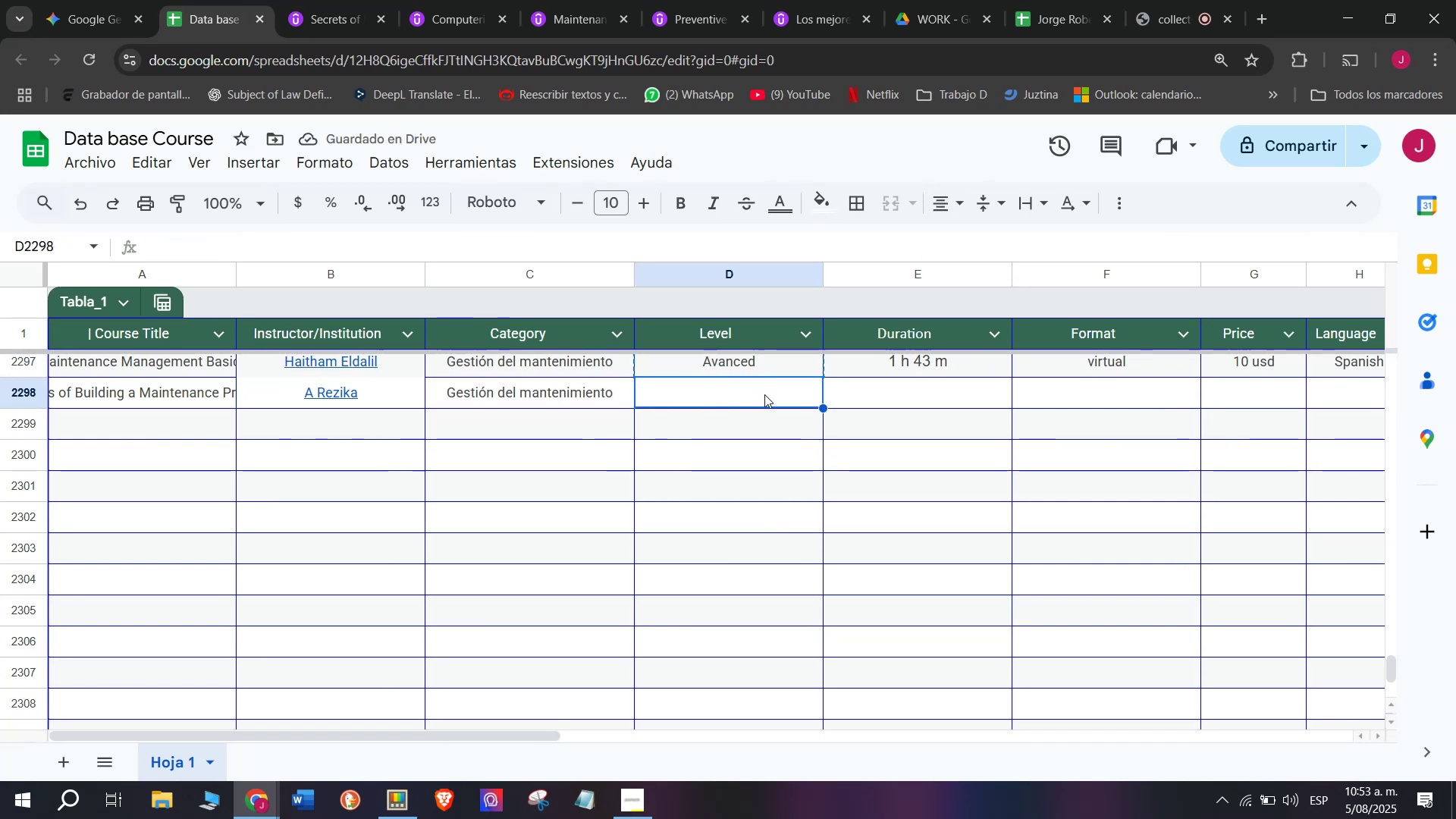 
key(Control+ControlLeft)
 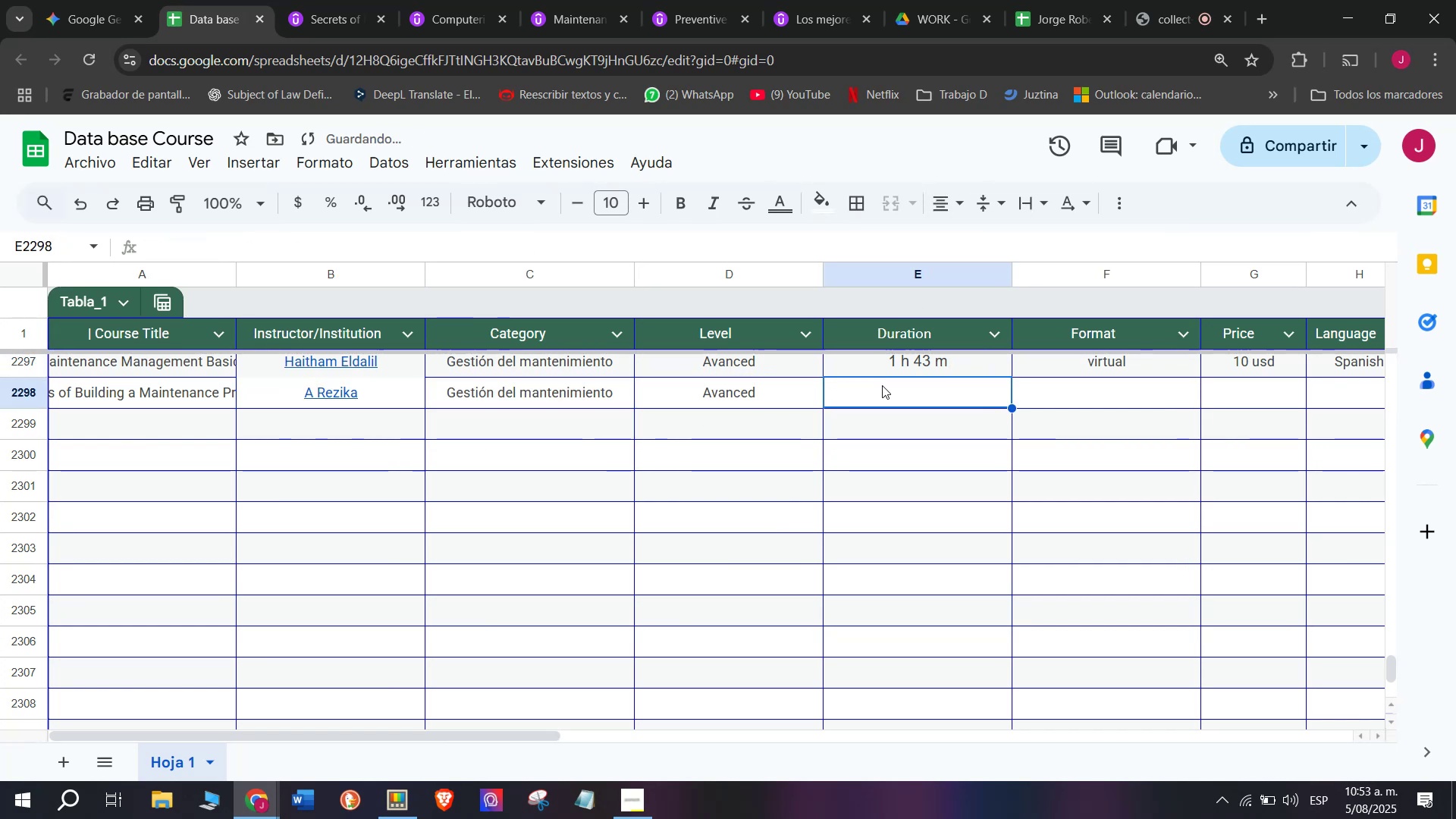 
key(Z)
 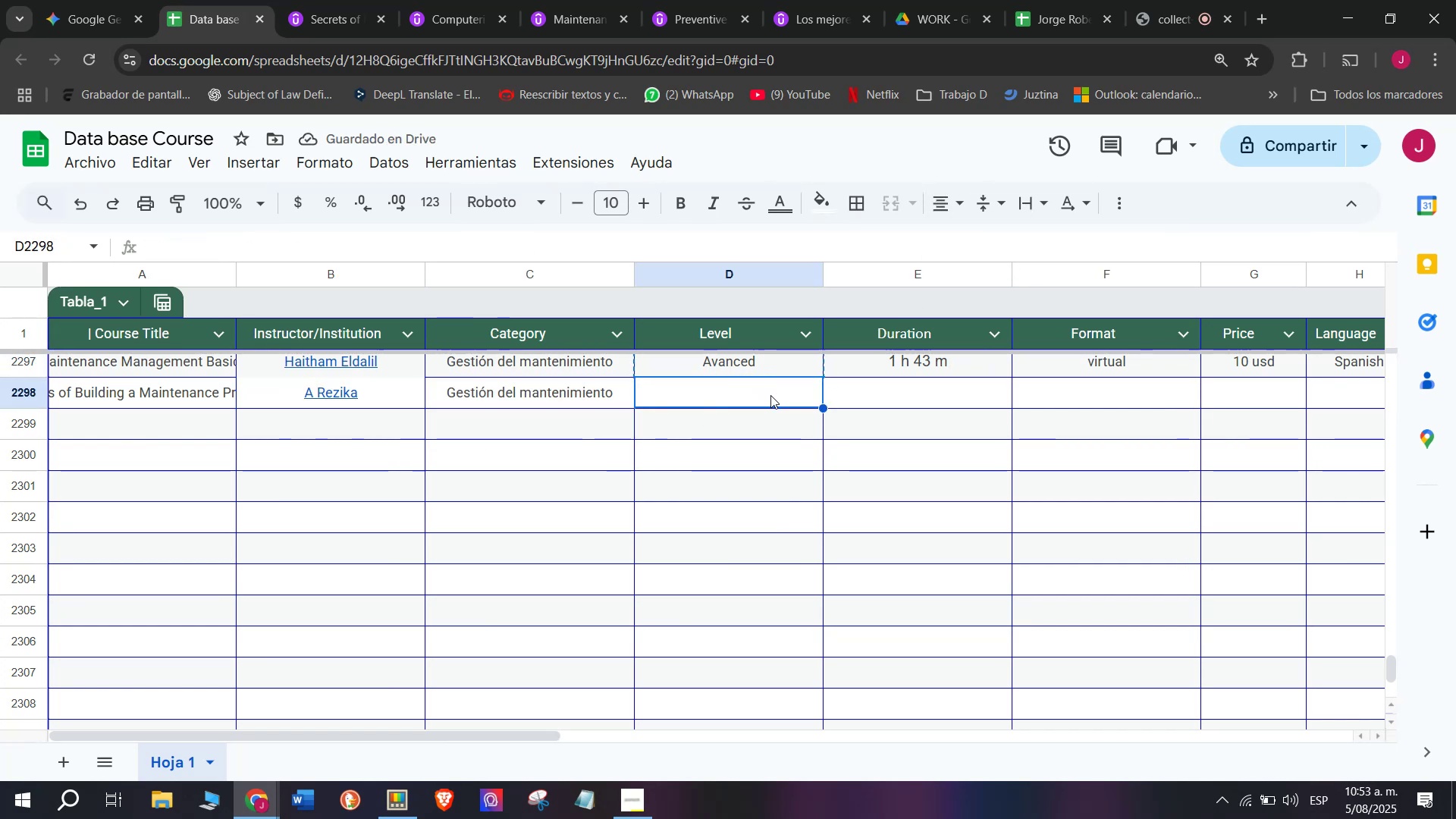 
key(Control+V)
 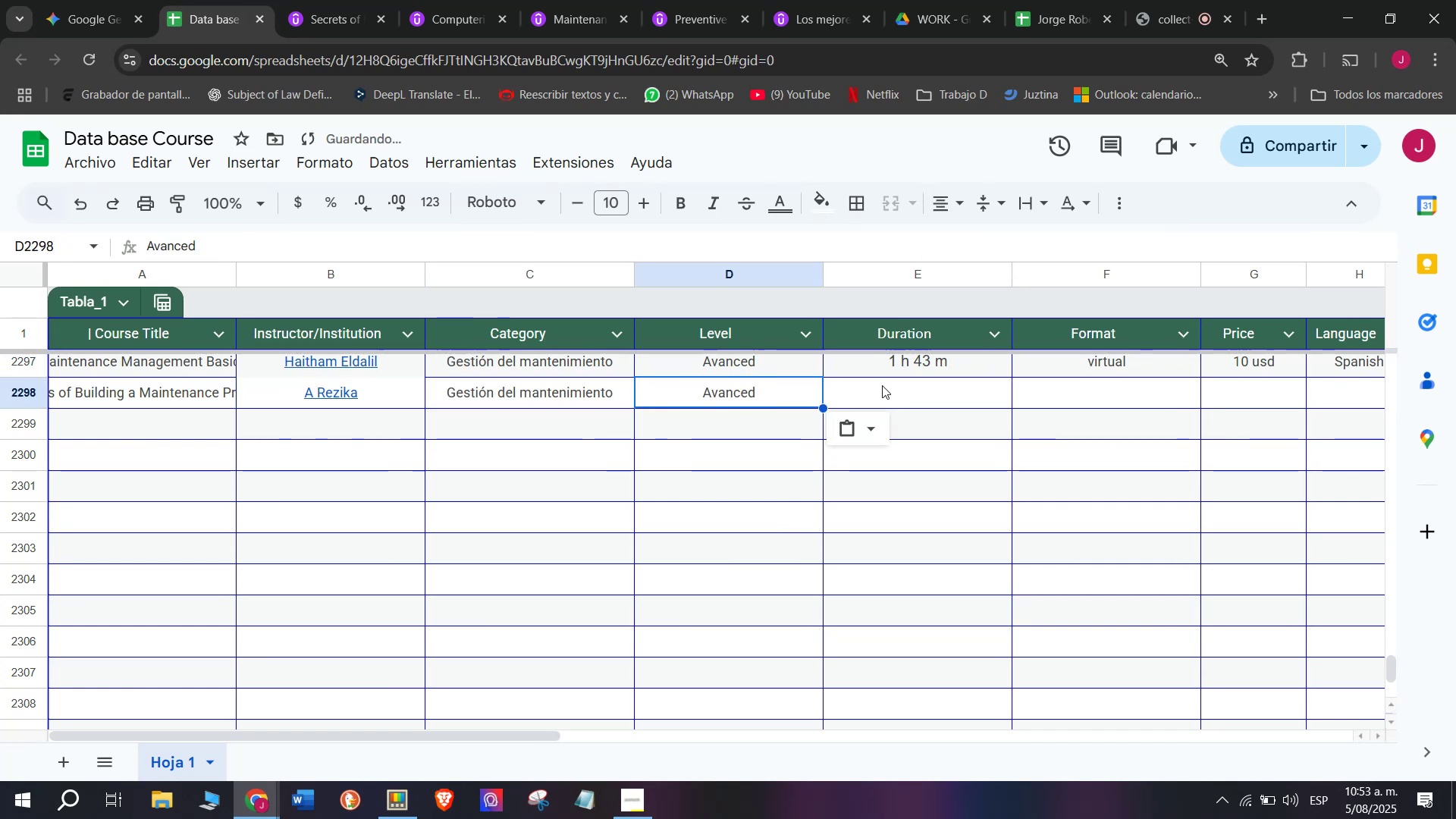 
left_click([882, 385])
 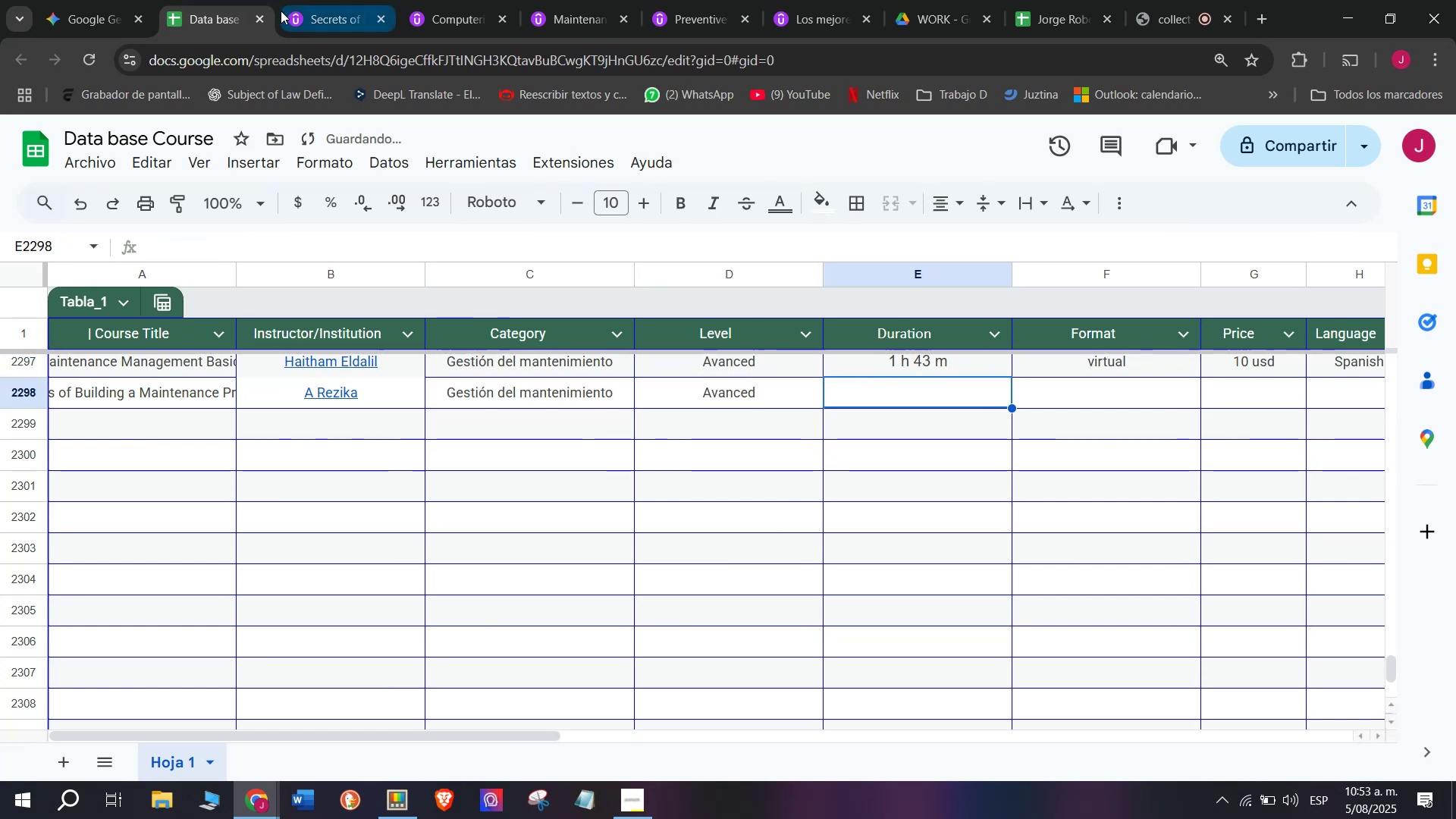 
left_click([337, 0])
 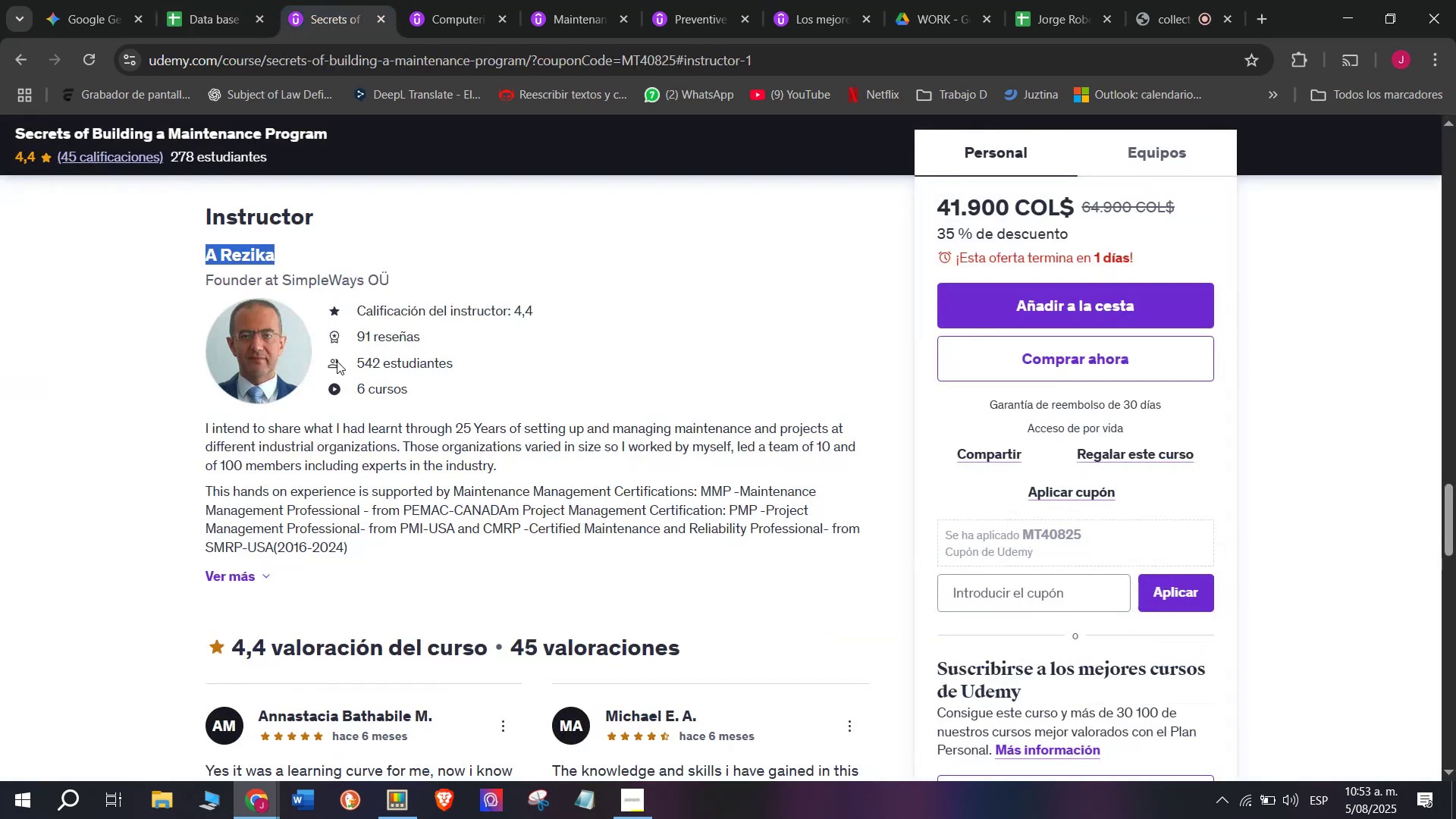 
scroll: coordinate [335, 363], scroll_direction: up, amount: 6.0
 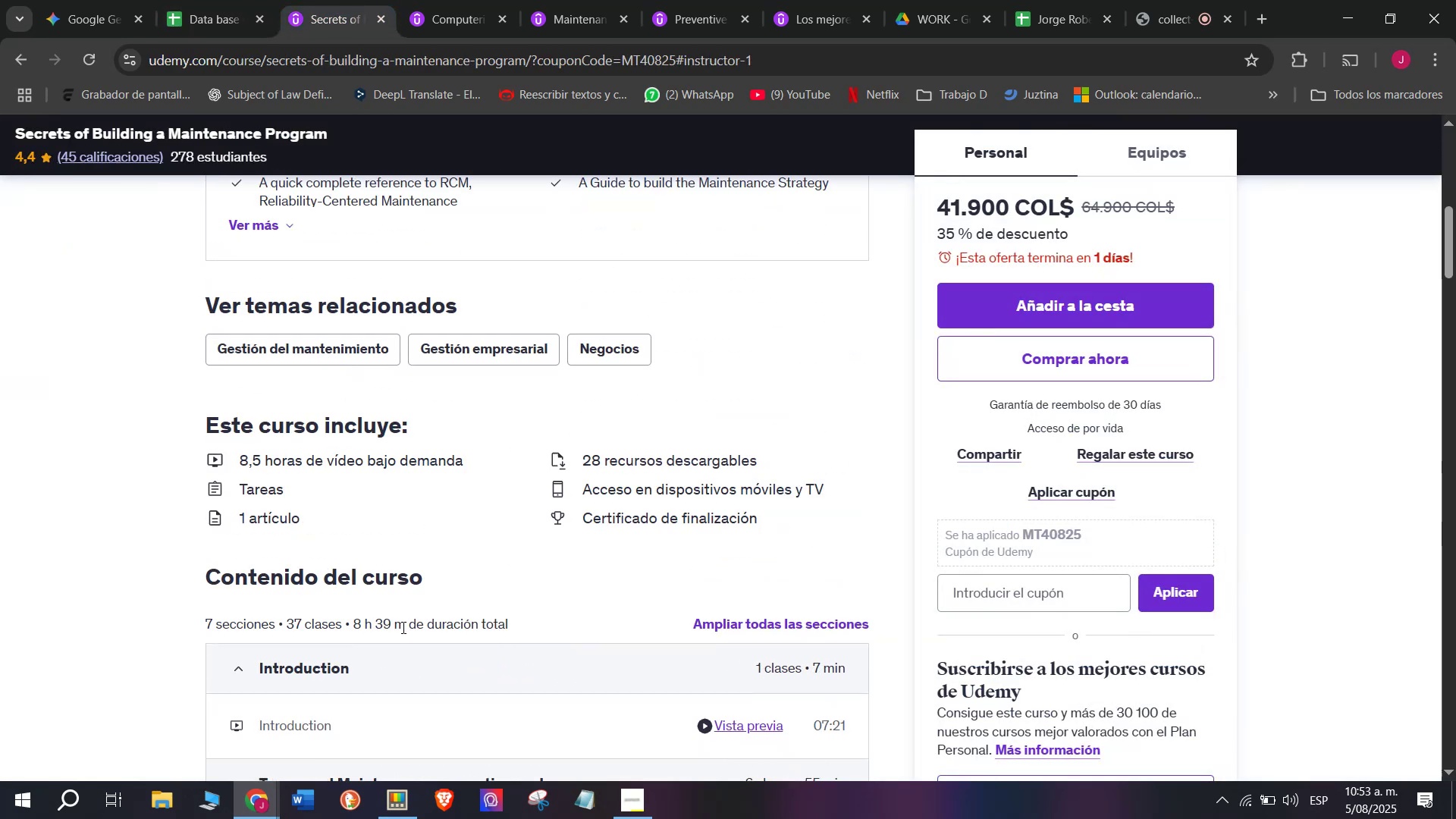 
left_click_drag(start_coordinate=[403, 627], to_coordinate=[354, 623])
 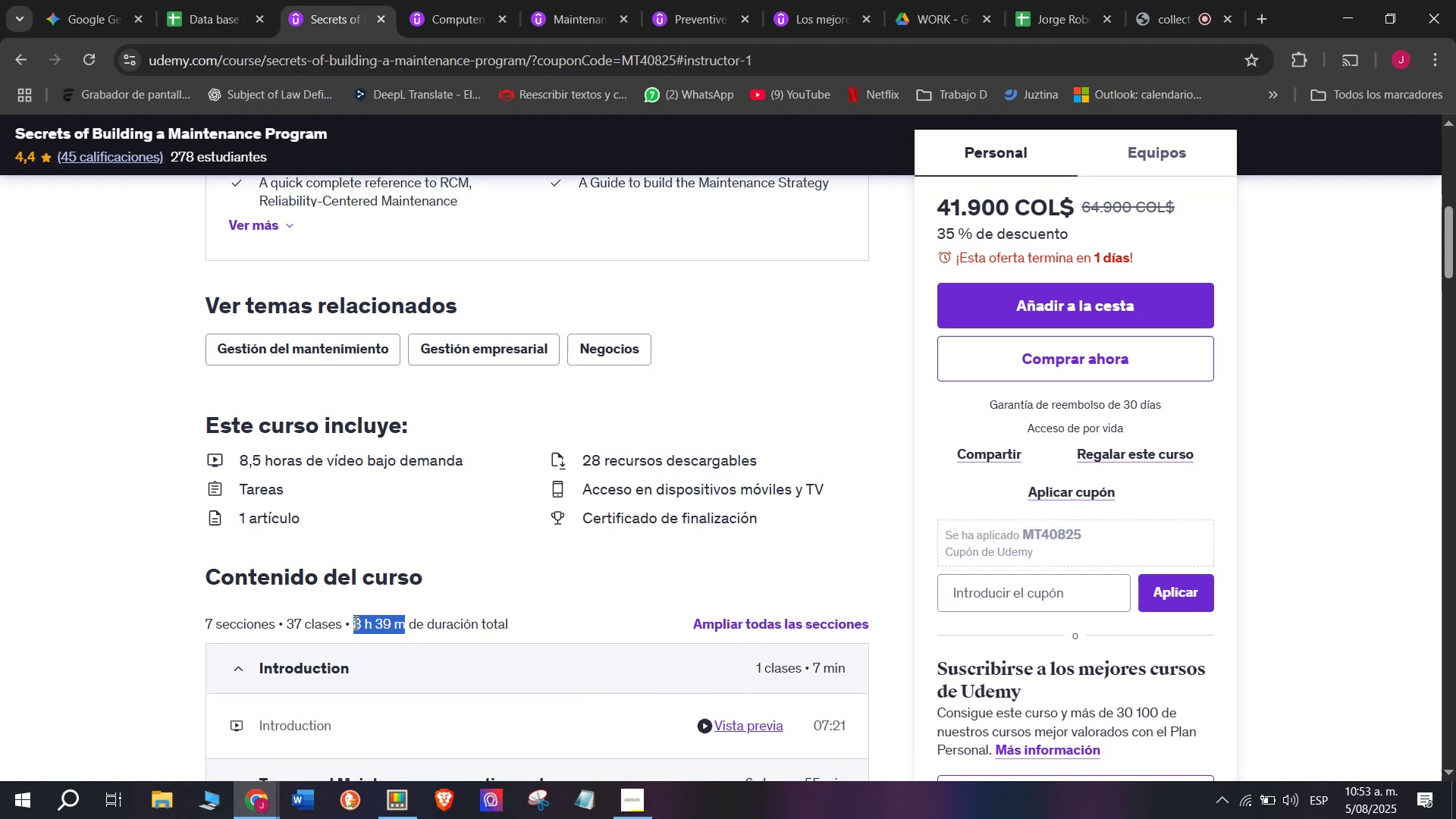 
key(Control+ControlLeft)
 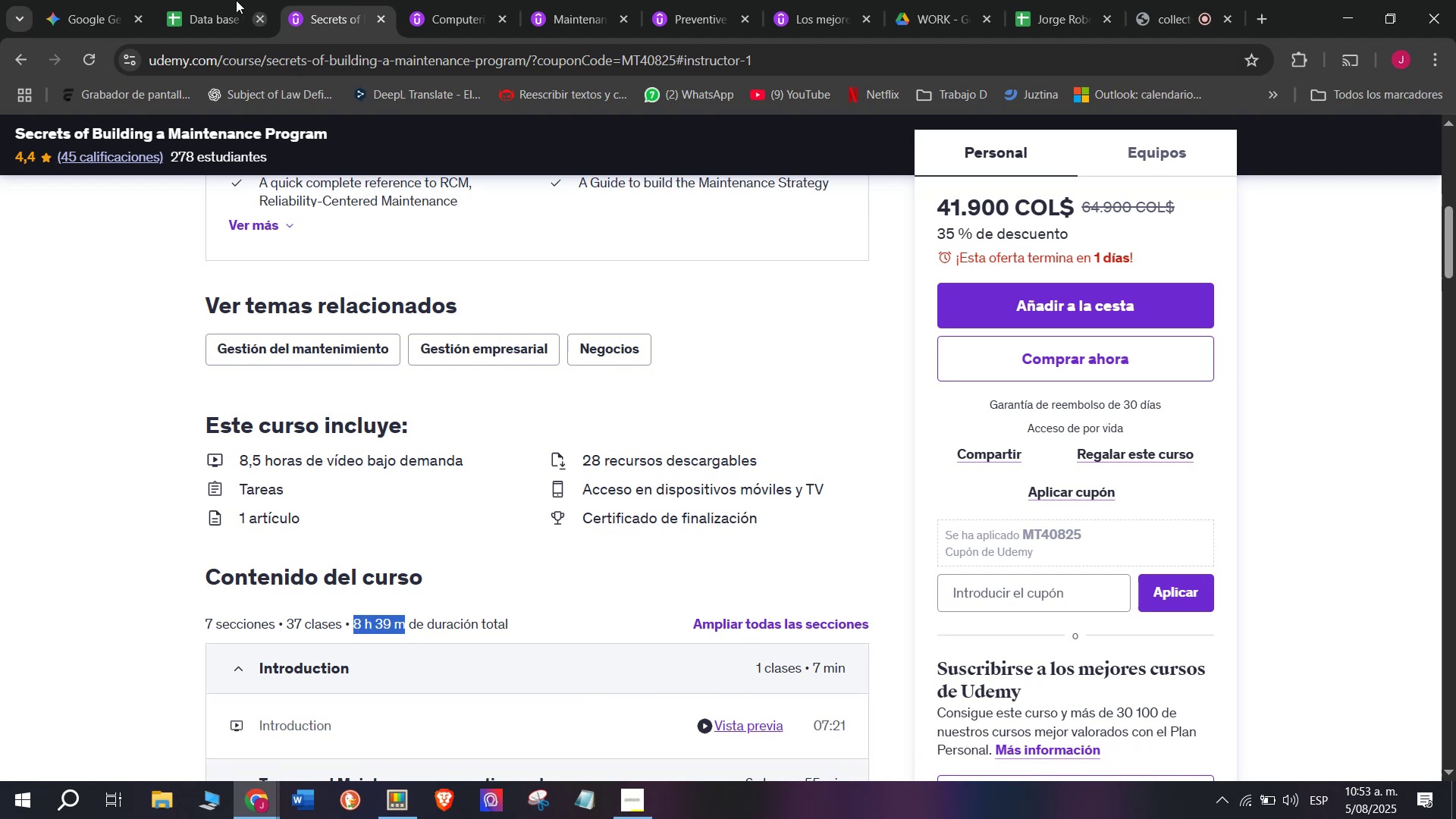 
key(Break)
 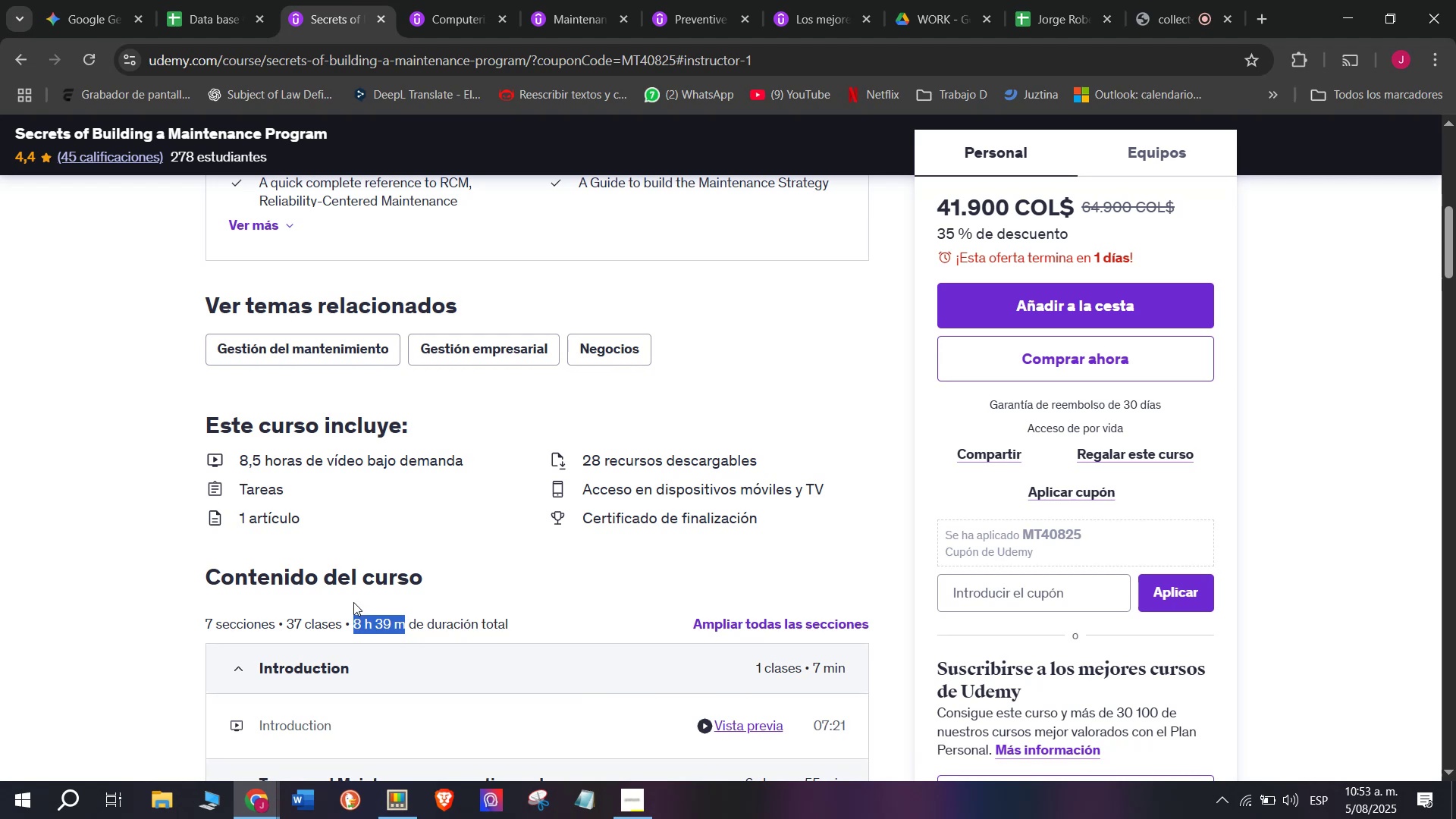 
key(Control+C)
 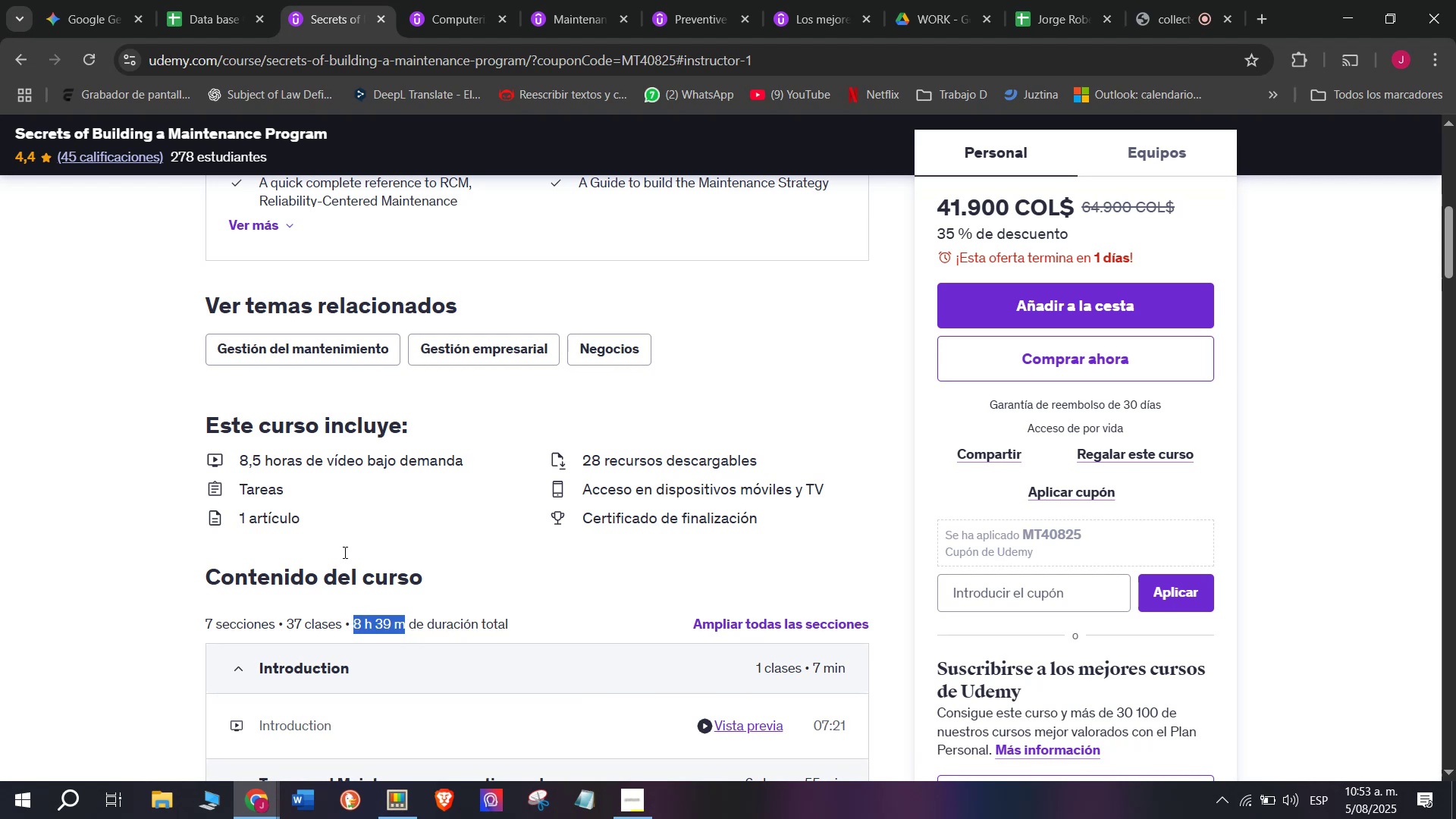 
key(Break)
 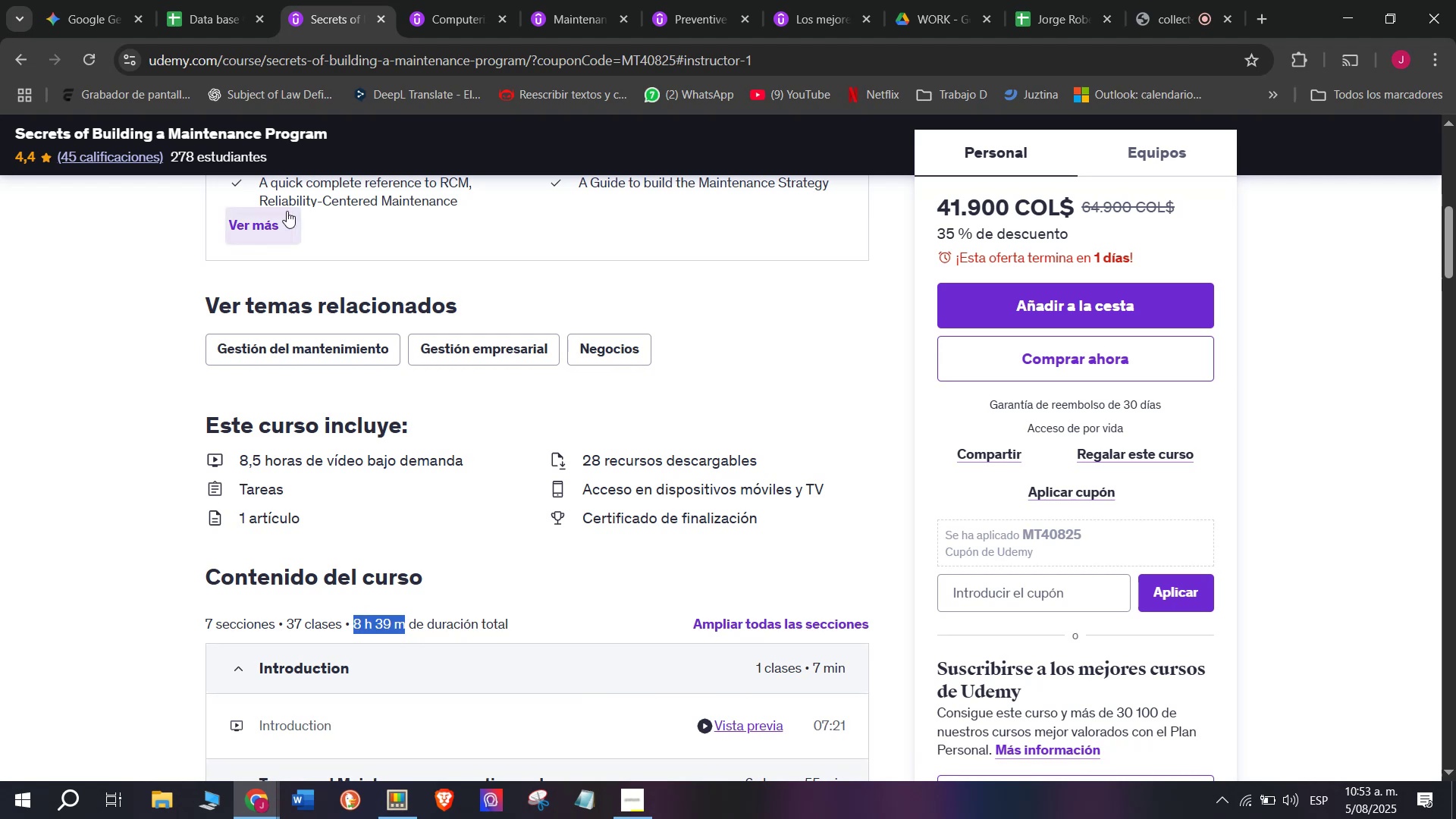 
key(Control+ControlLeft)
 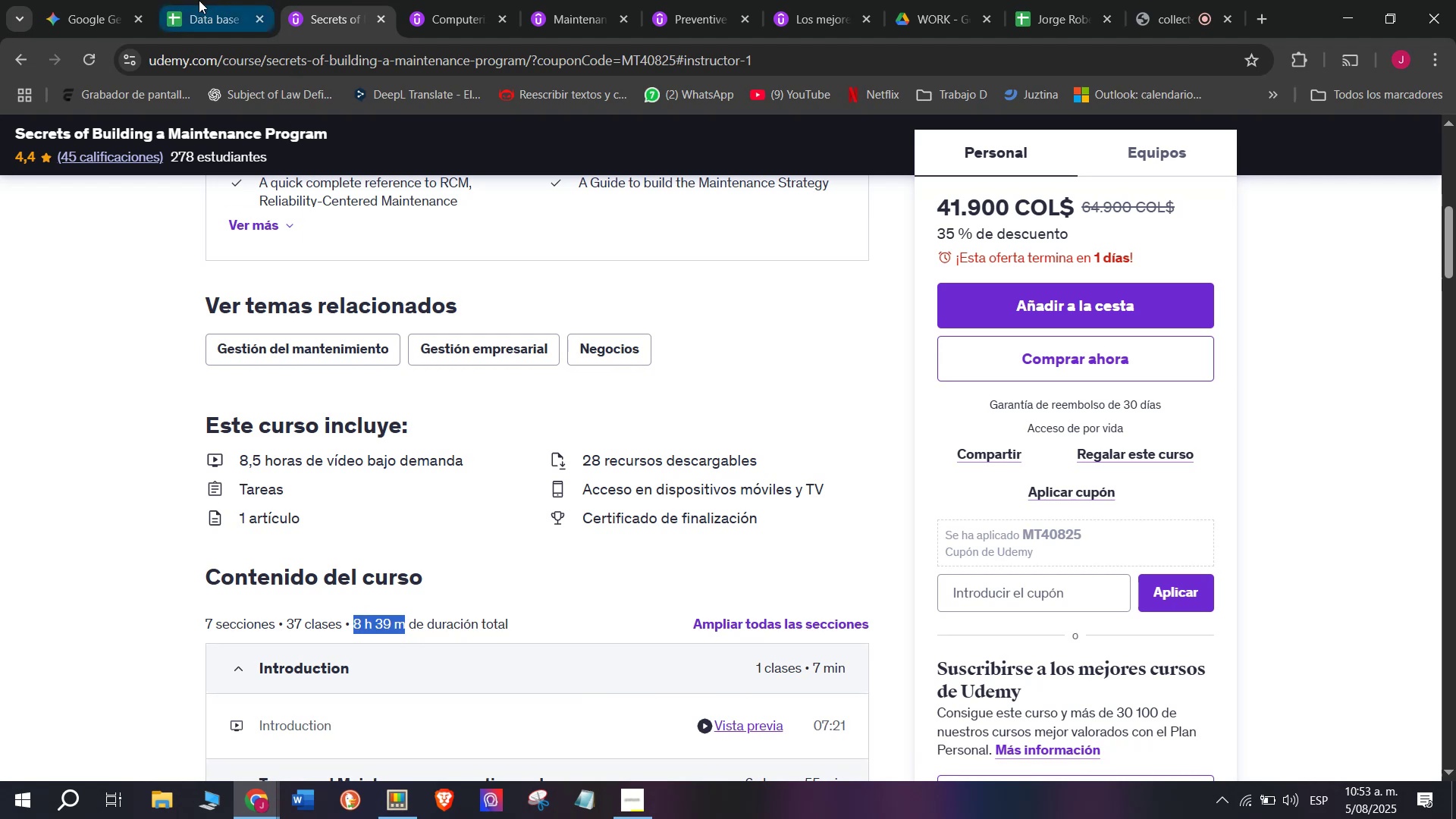 
key(Control+C)
 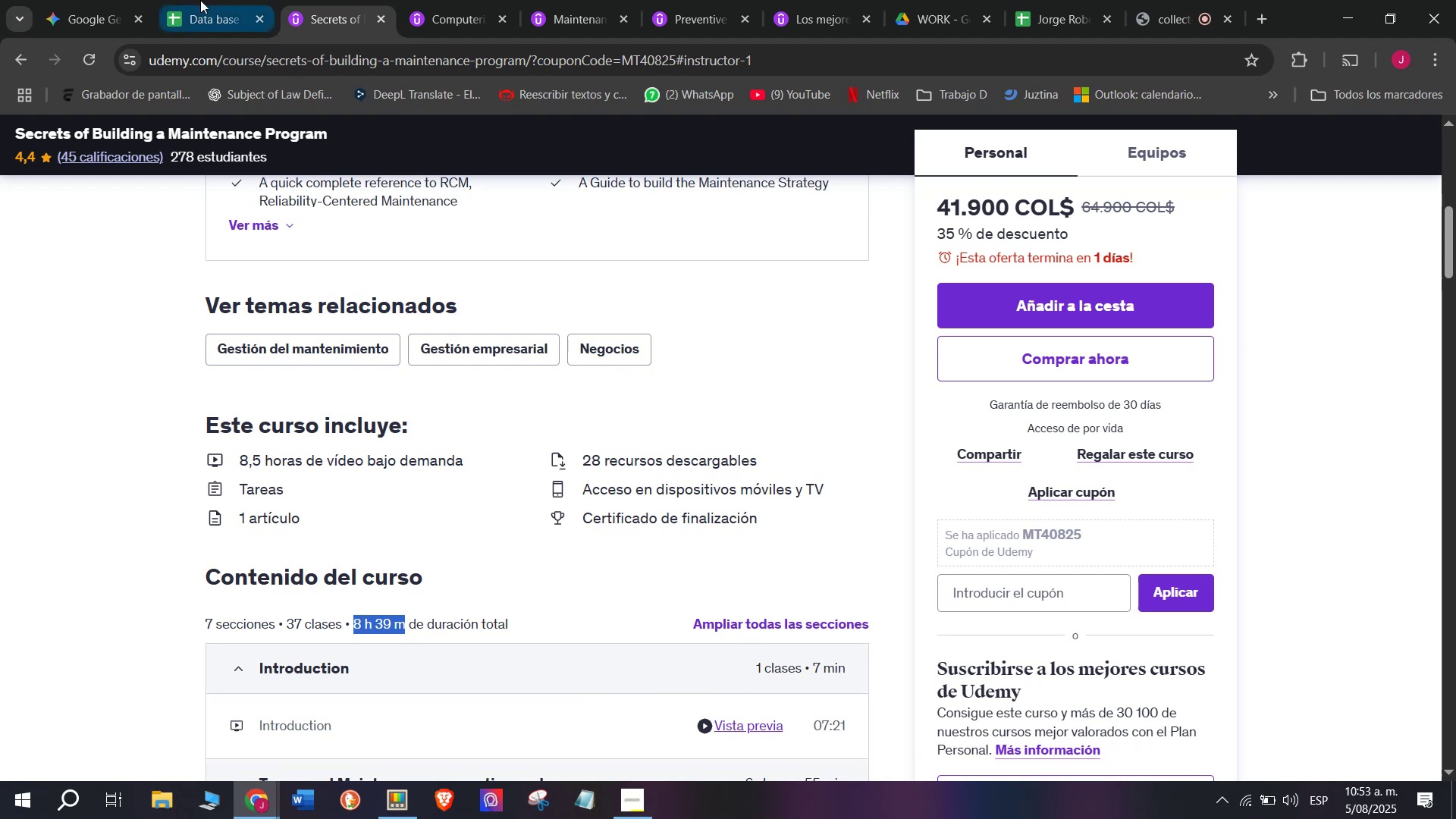 
left_click([199, 0])
 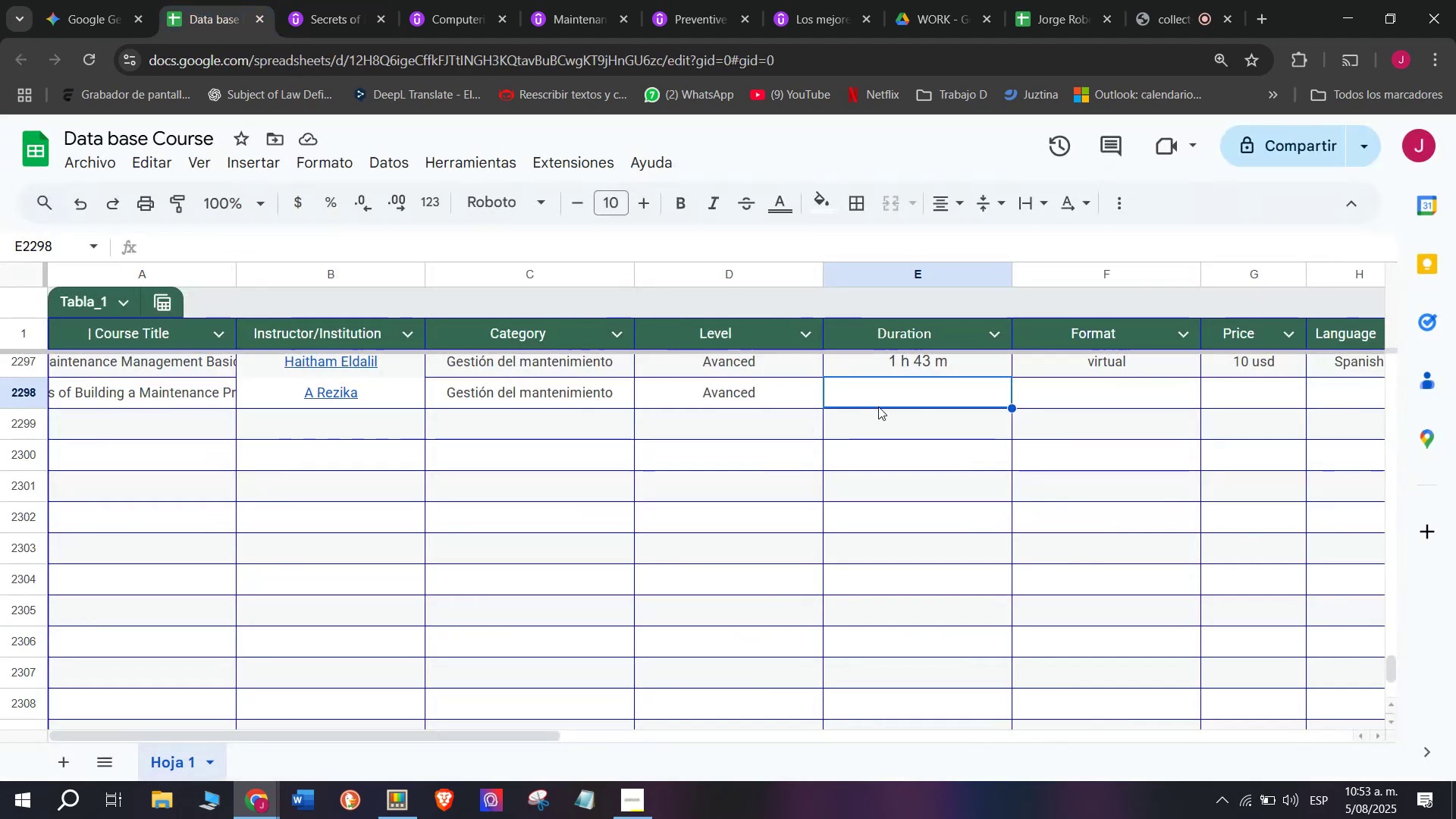 
key(Z)
 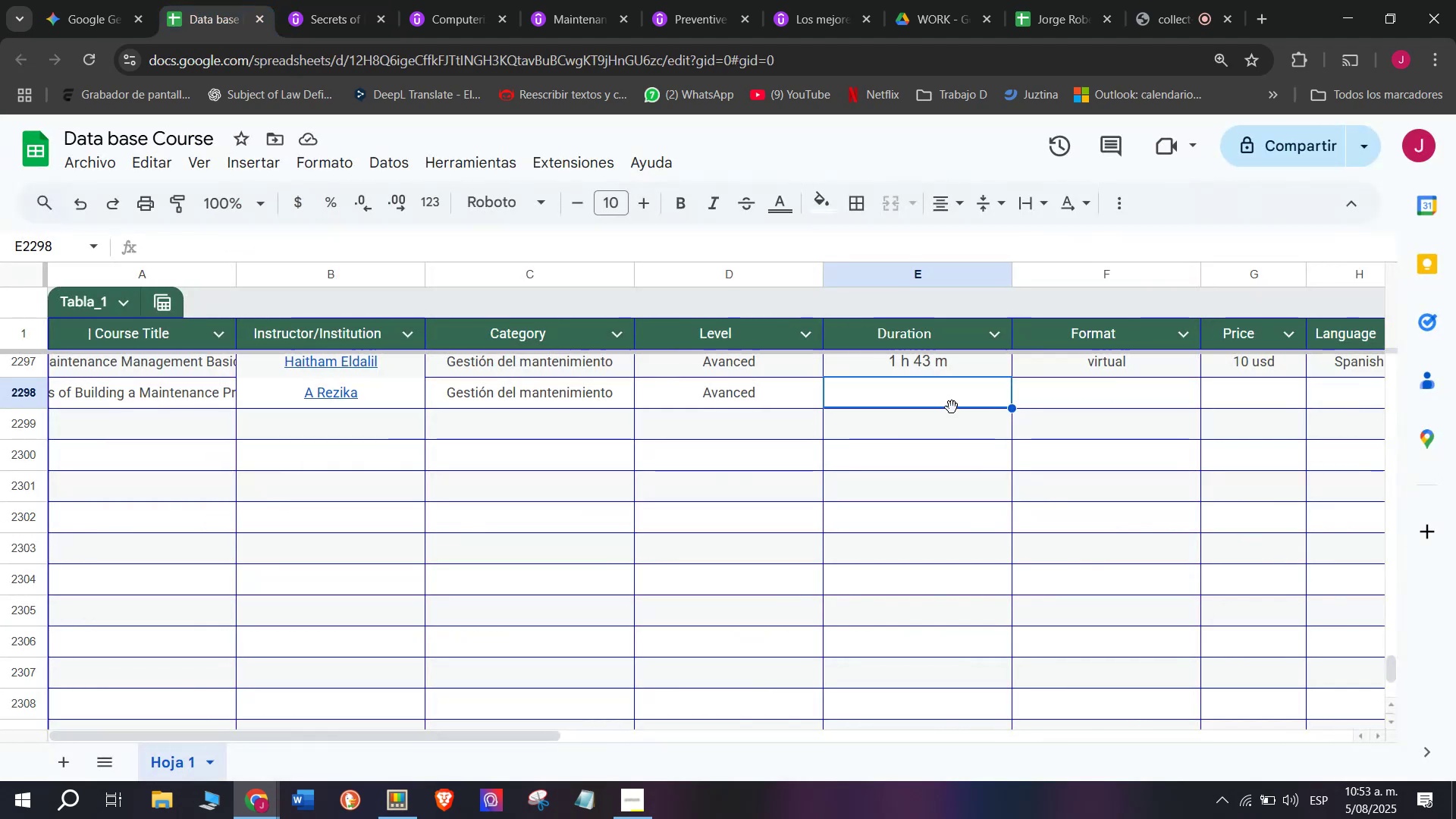 
key(Control+ControlLeft)
 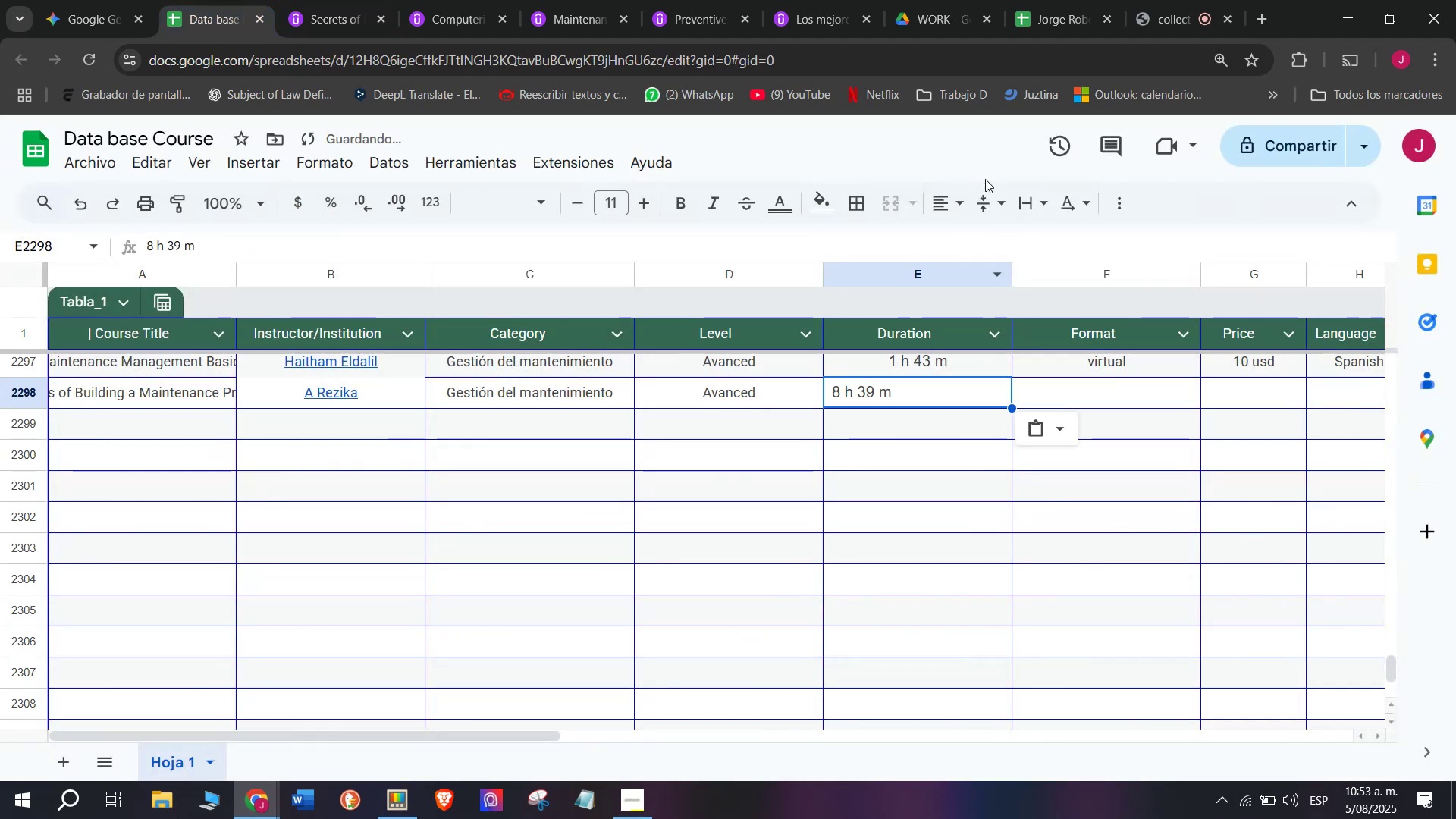 
key(Control+V)
 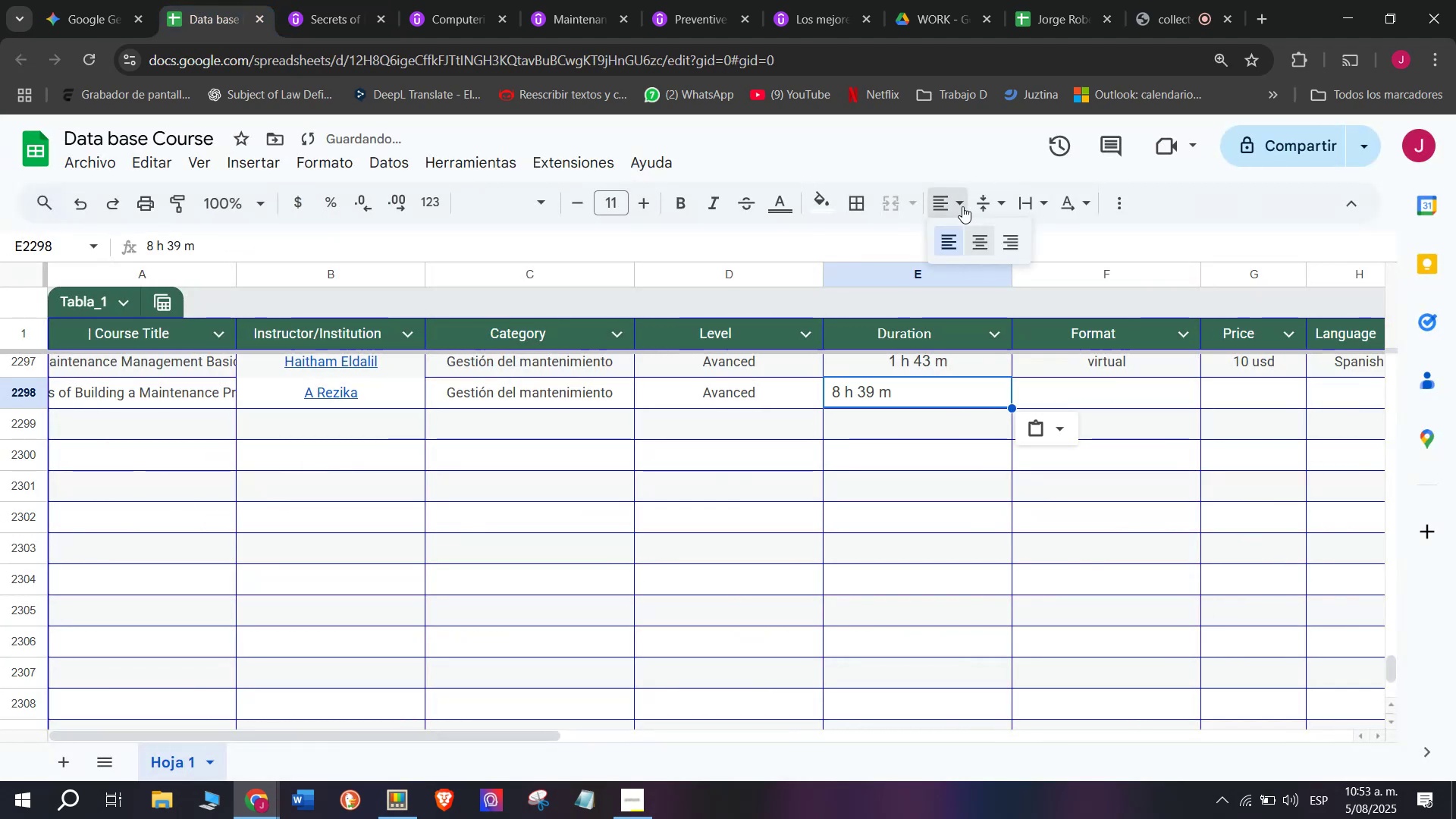 
double_click([983, 237])
 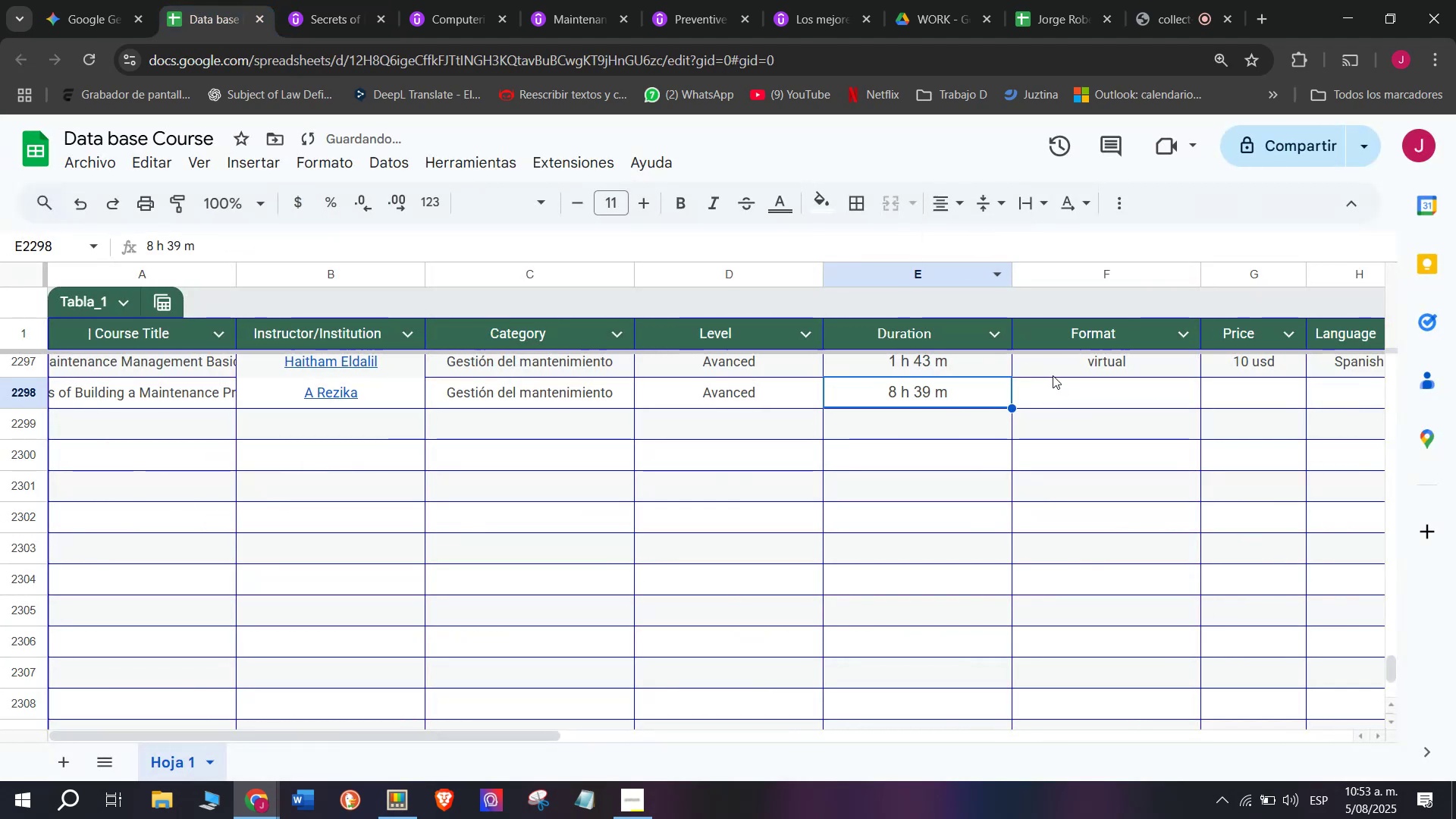 
left_click([1054, 361])
 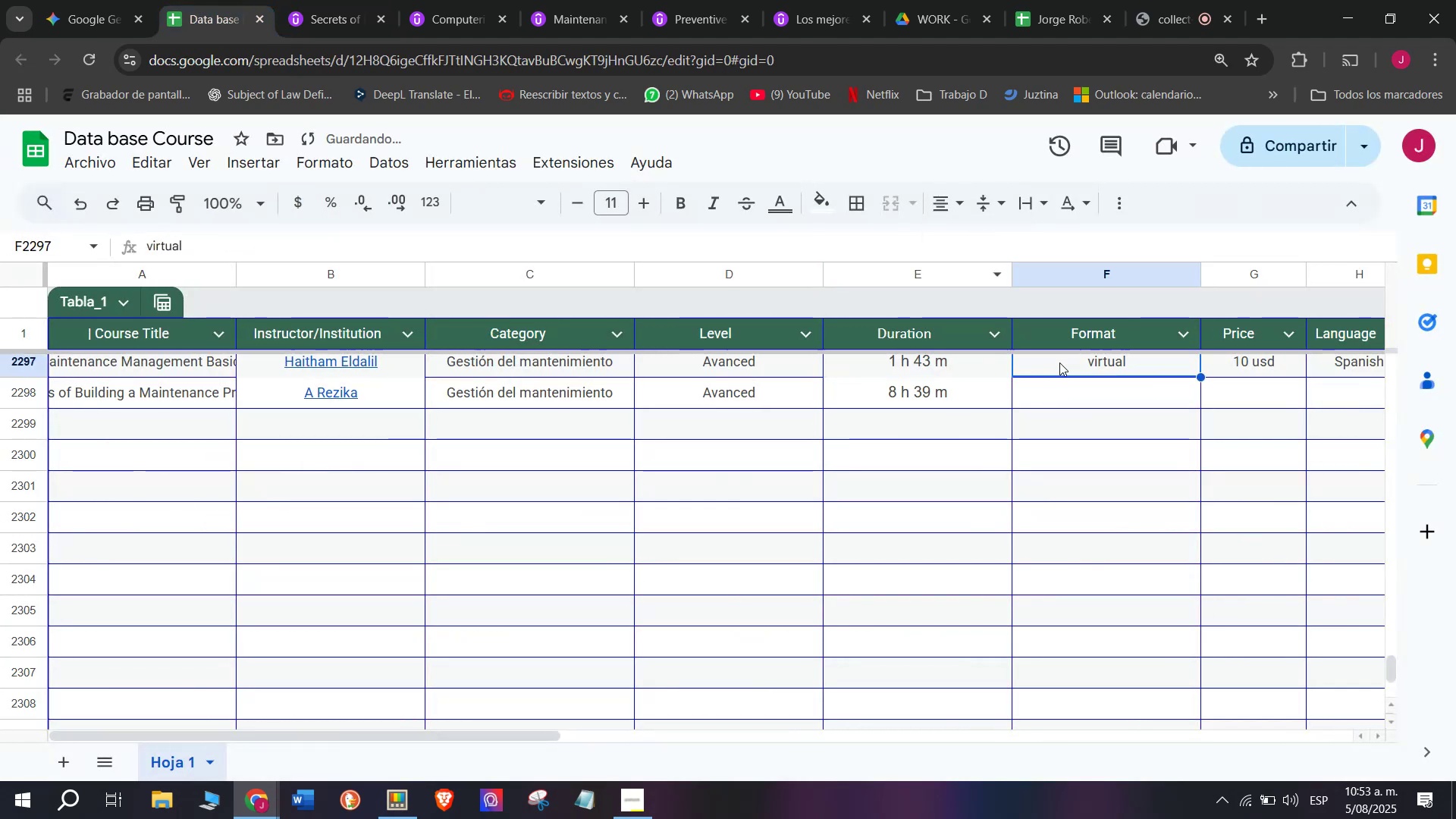 
key(Break)
 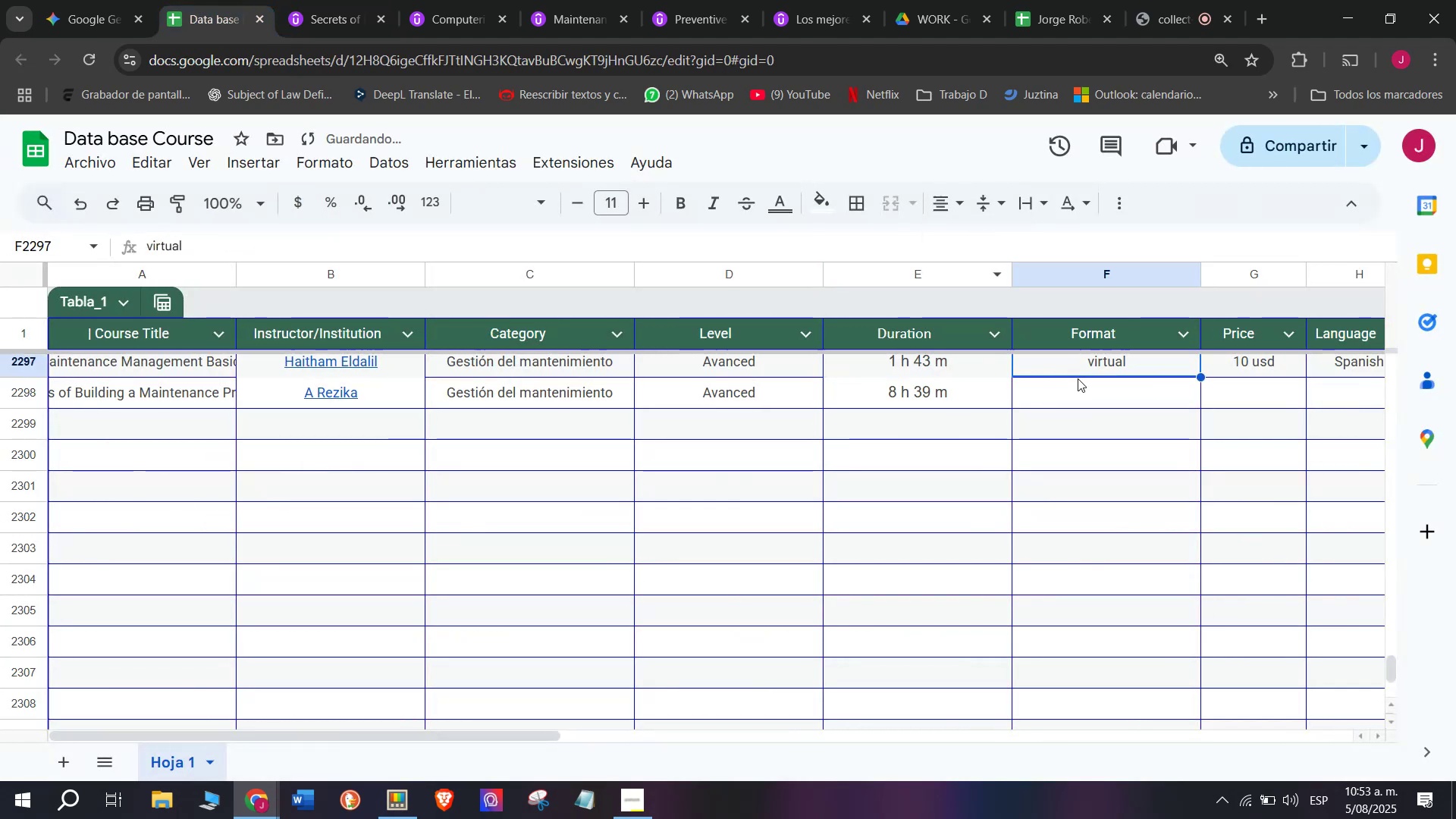 
key(Control+ControlLeft)
 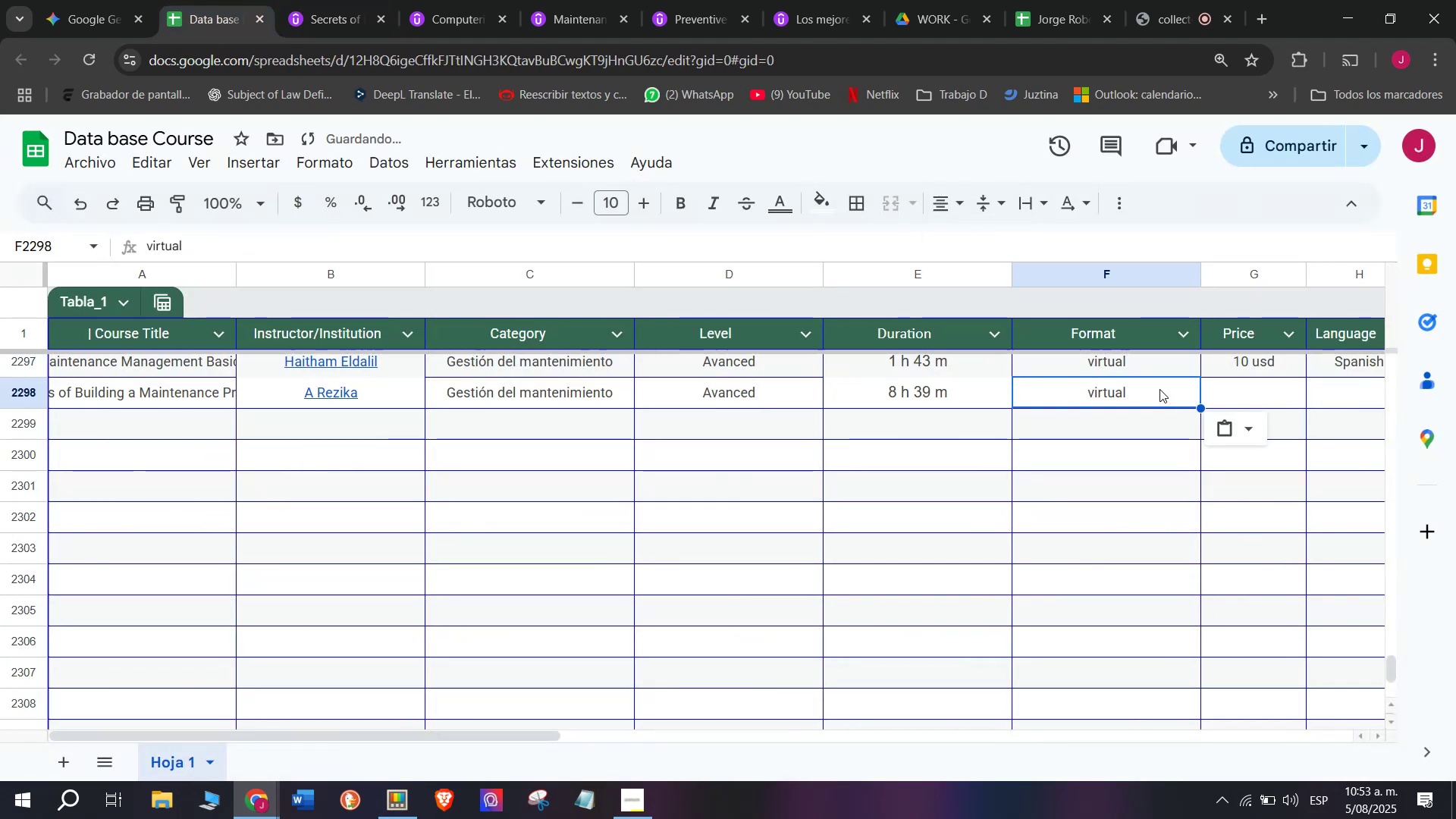 
key(Control+C)
 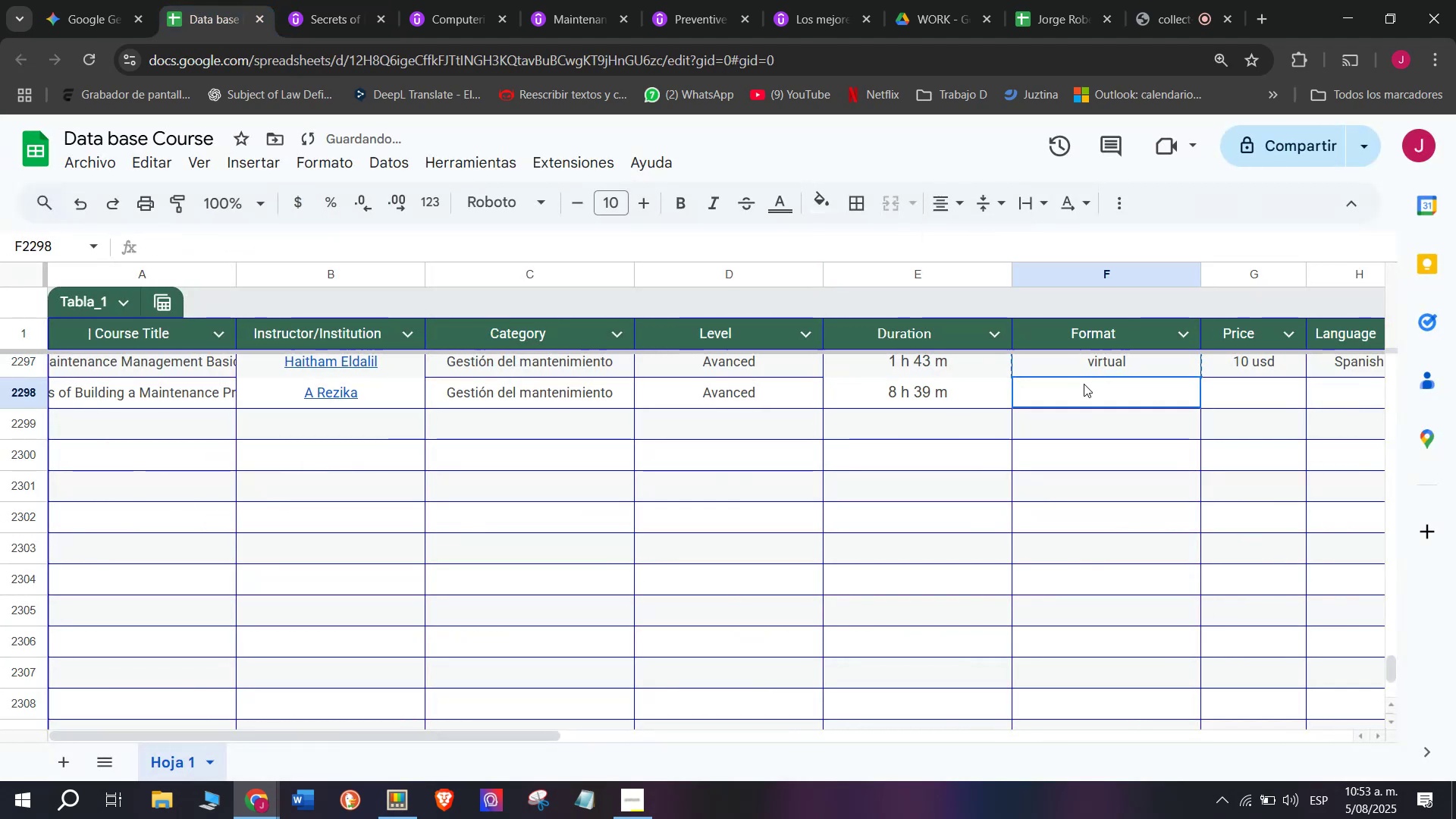 
key(Z)
 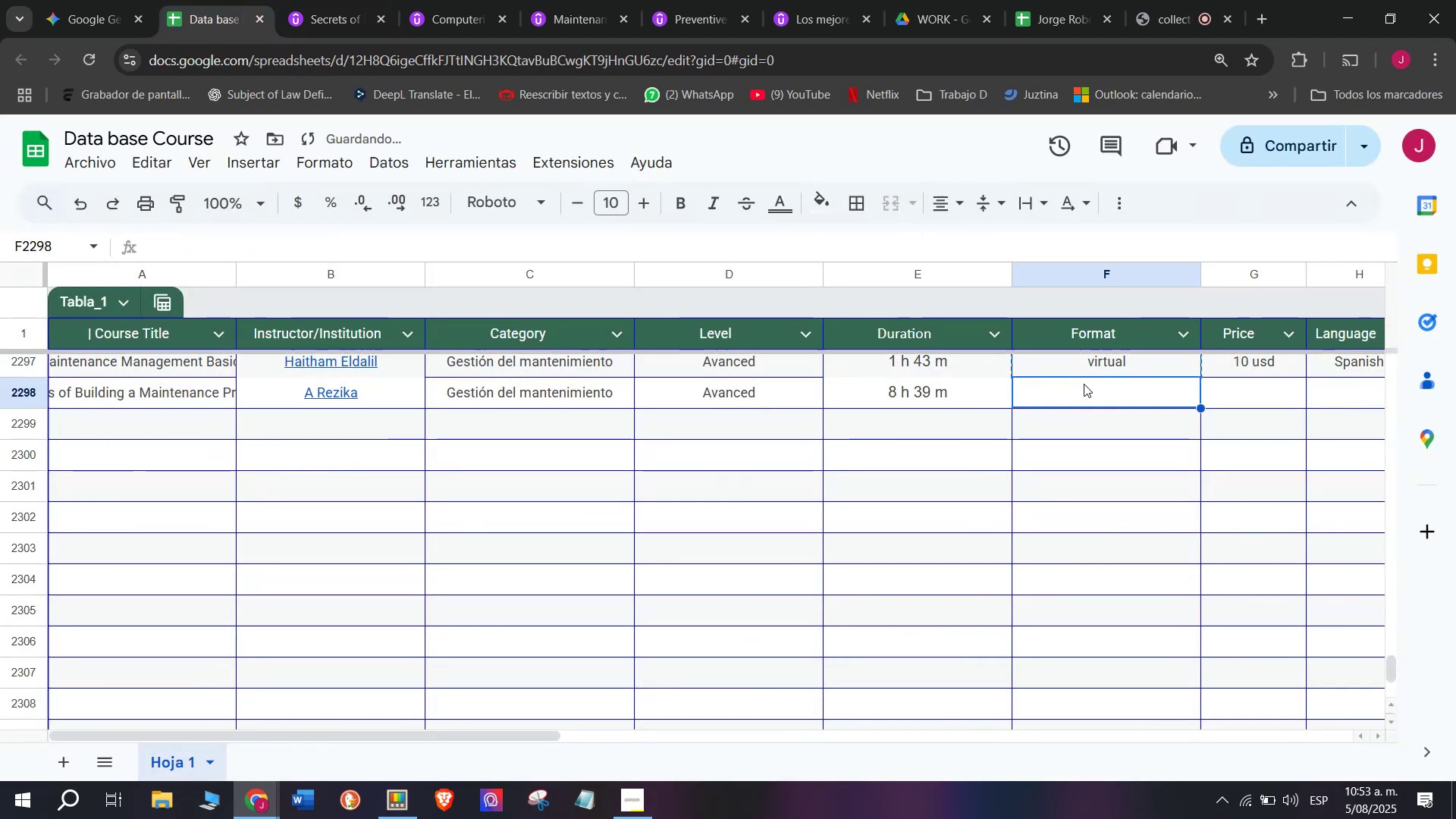 
key(Control+ControlLeft)
 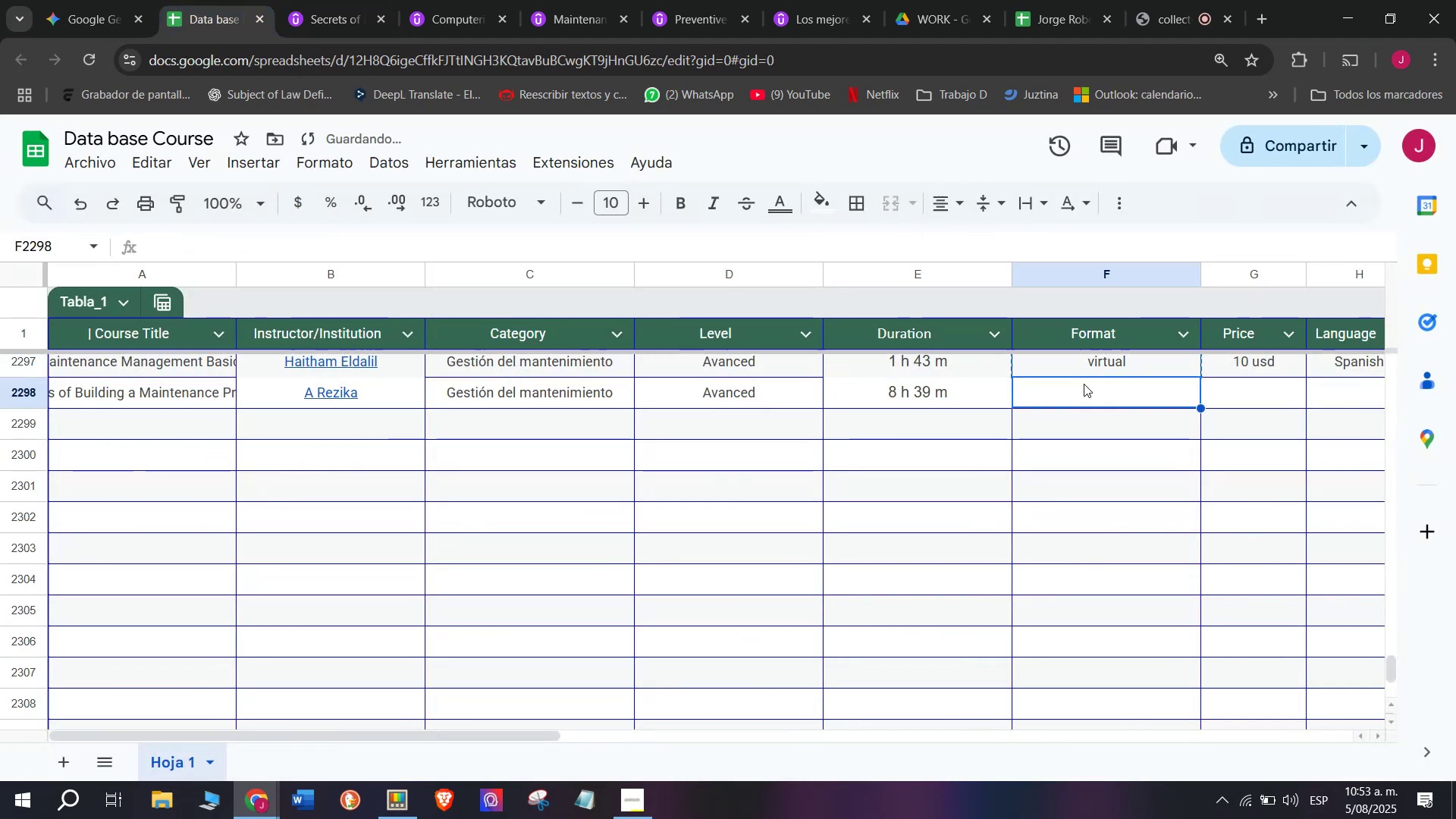 
key(Control+V)
 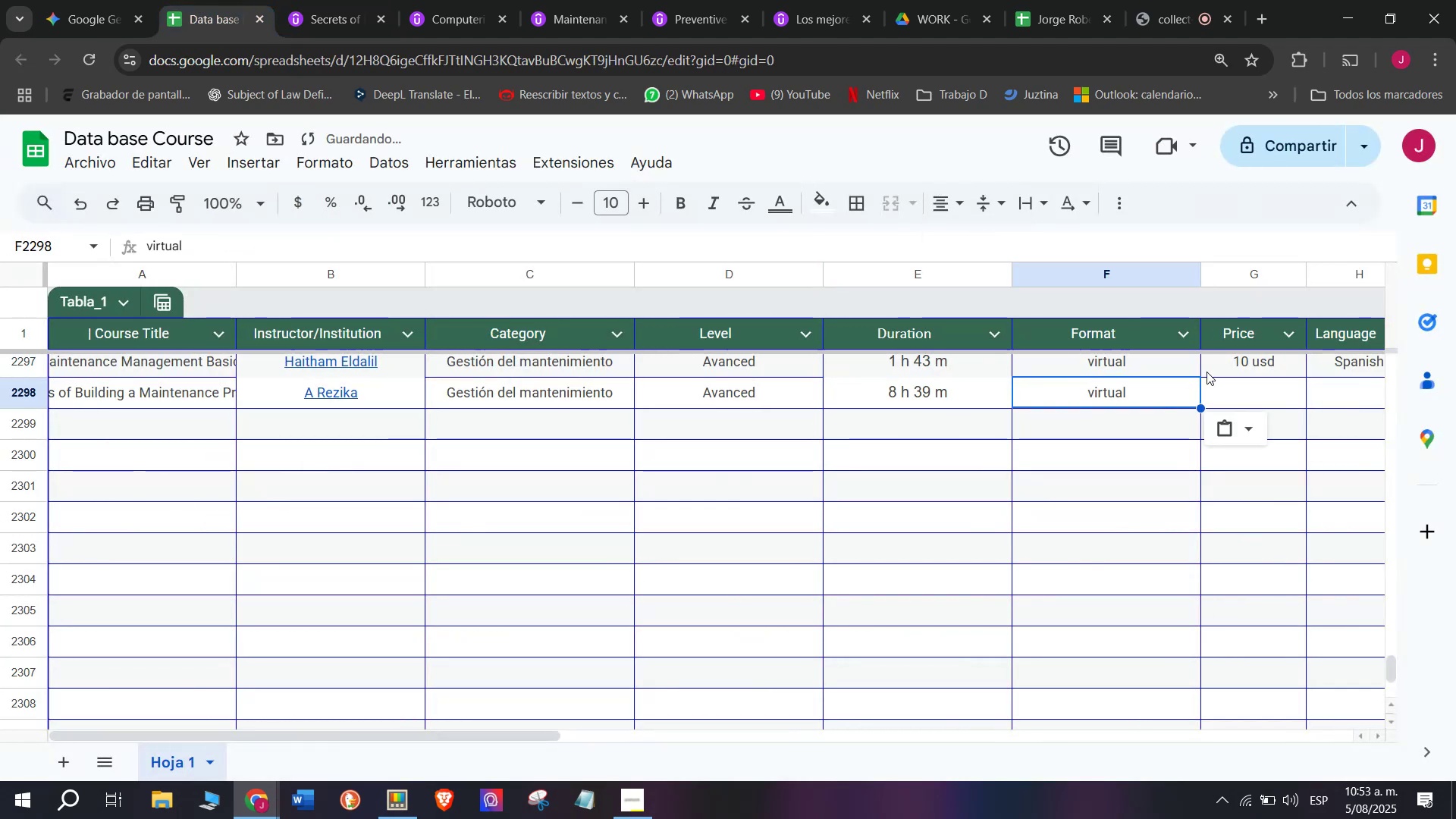 
left_click([1207, 372])
 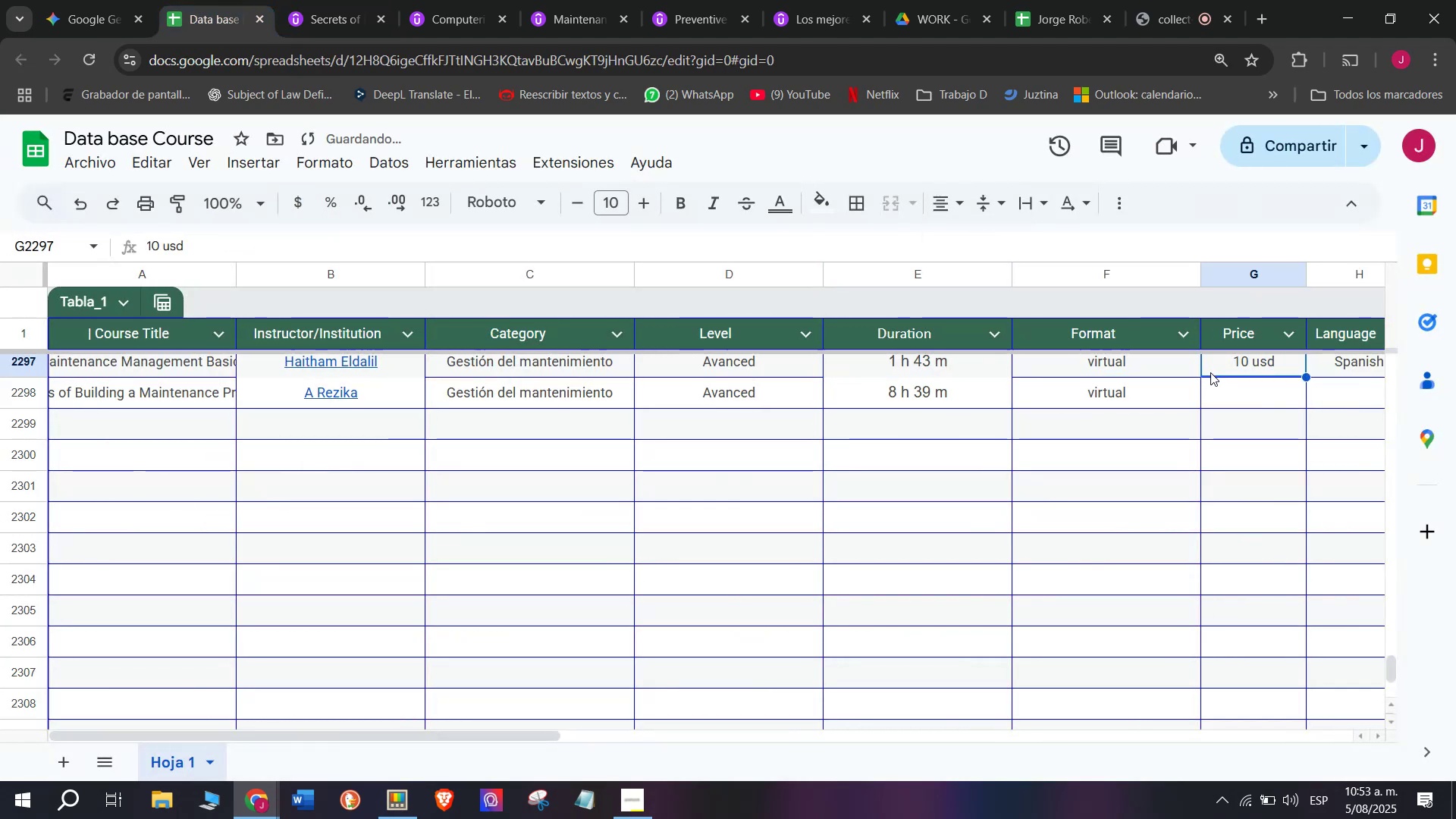 
key(Control+ControlLeft)
 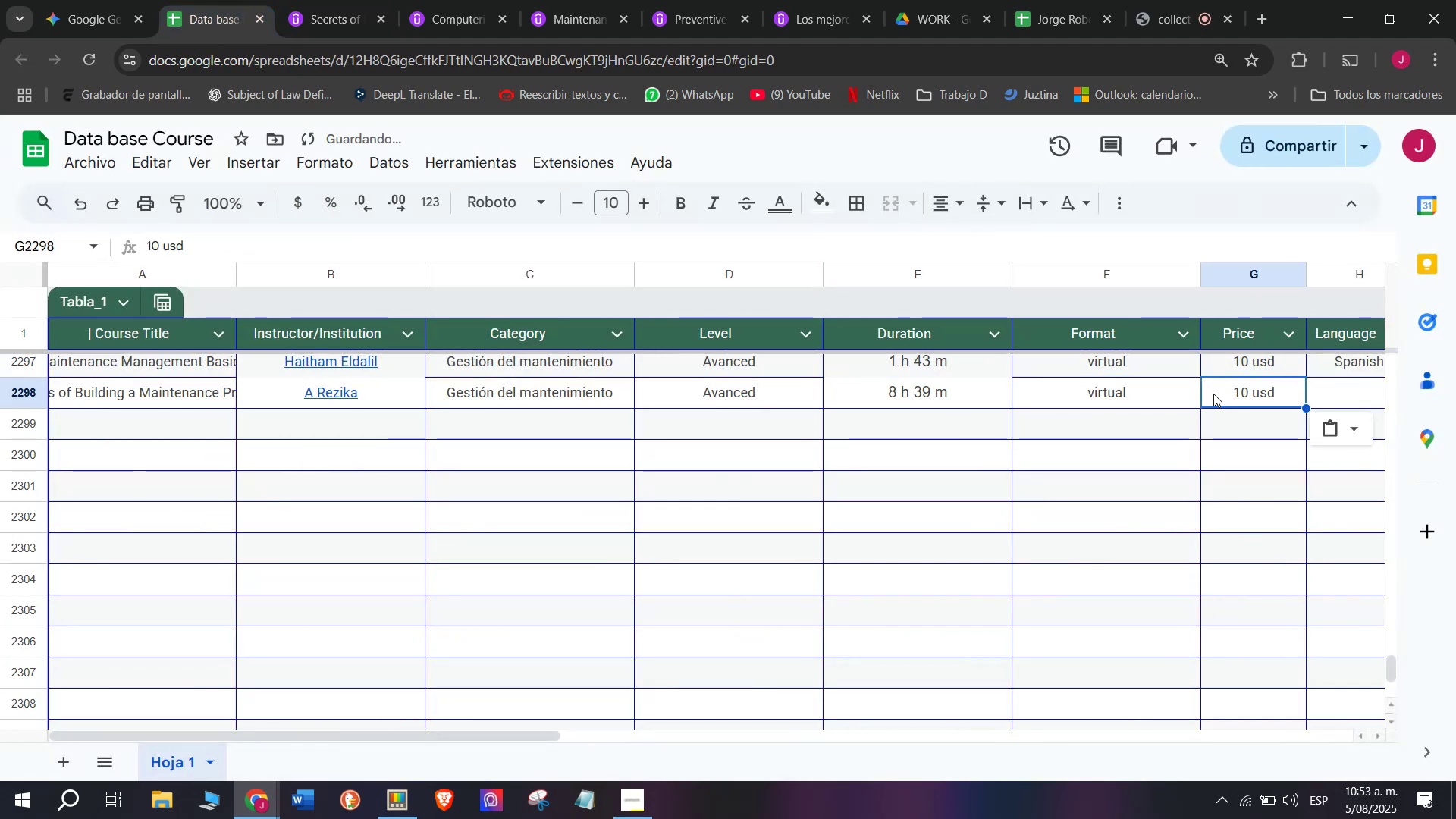 
key(Break)
 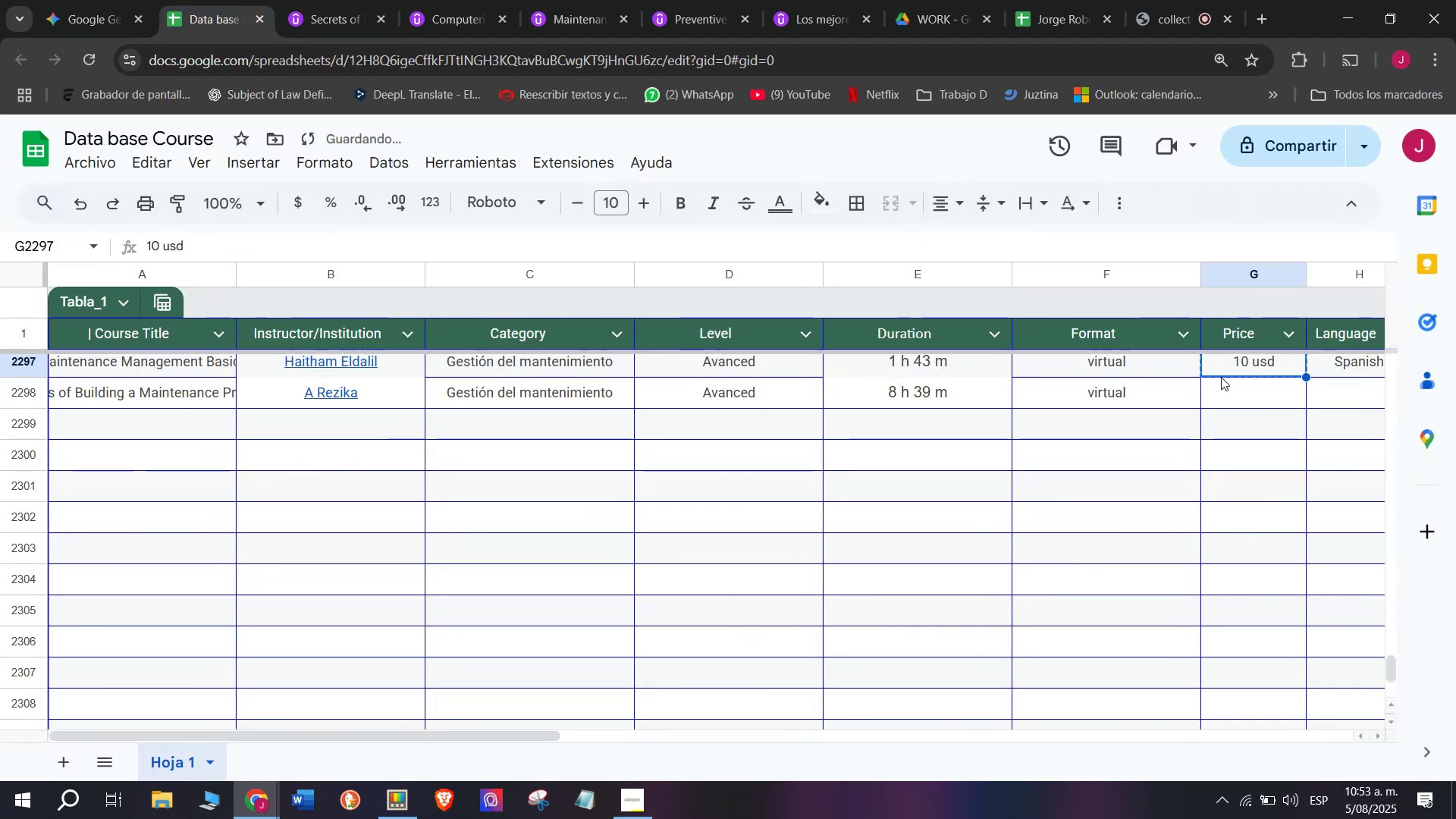 
key(Control+C)
 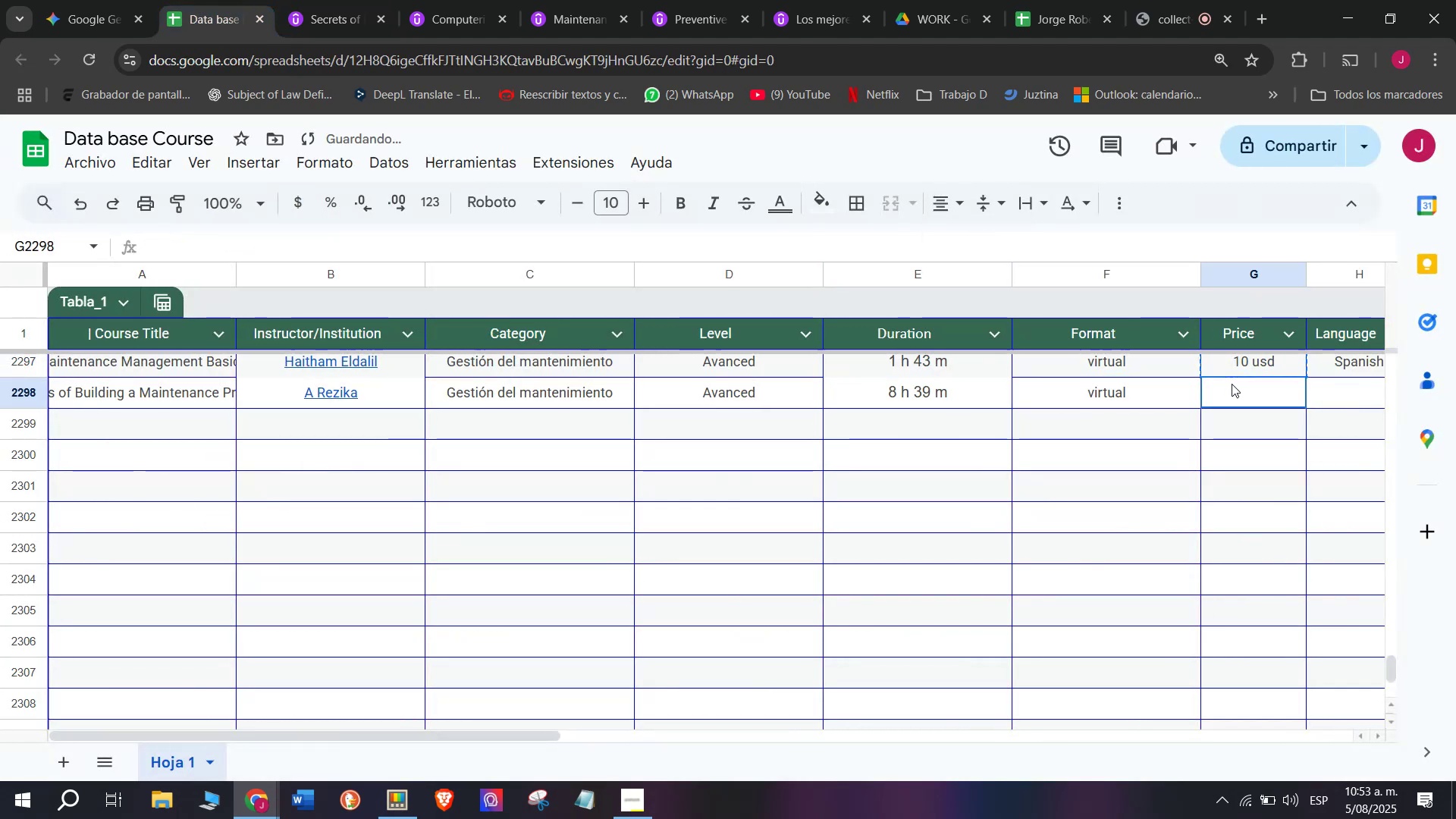 
key(Z)
 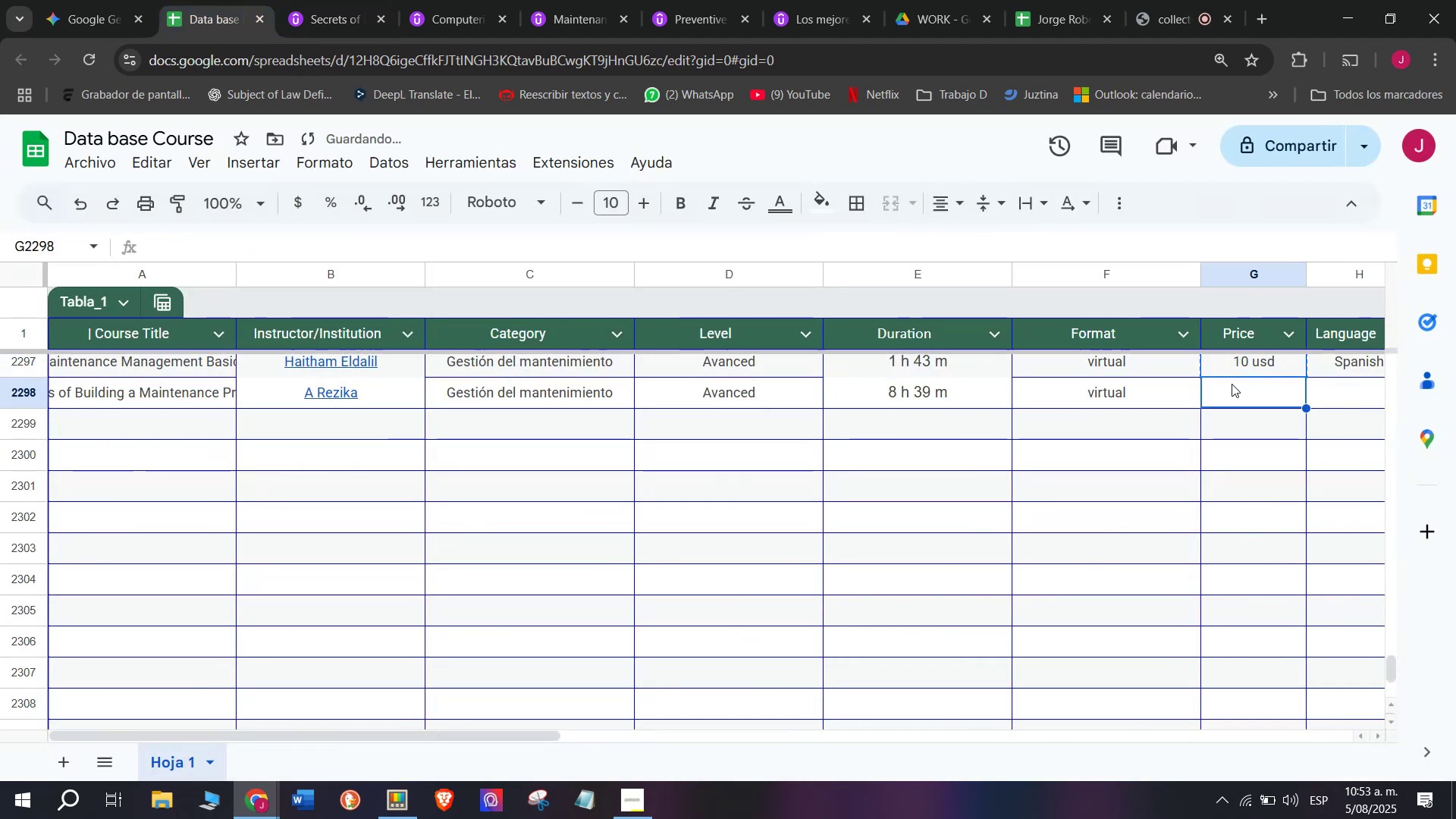 
key(Control+ControlLeft)
 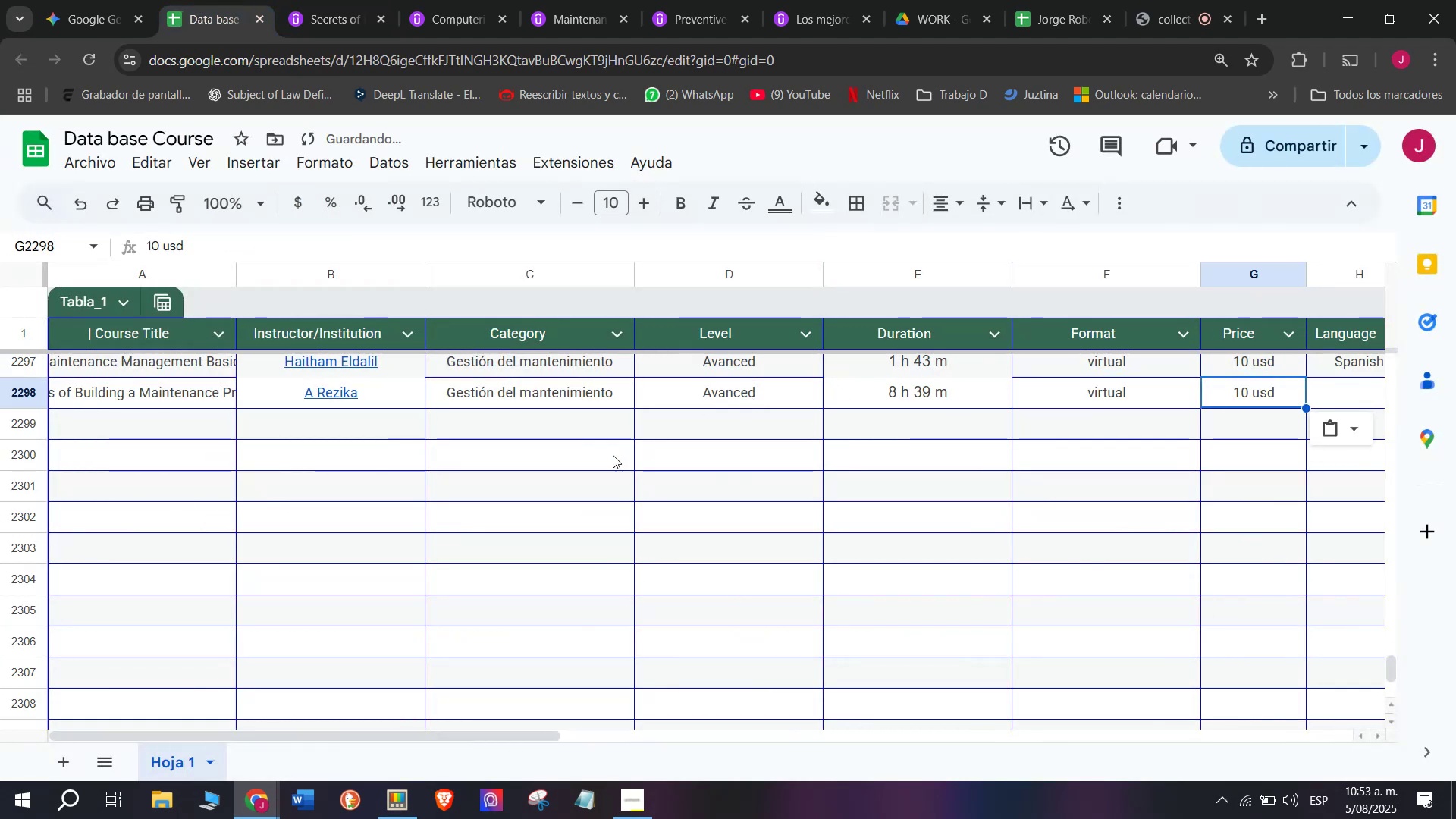 
key(Control+V)
 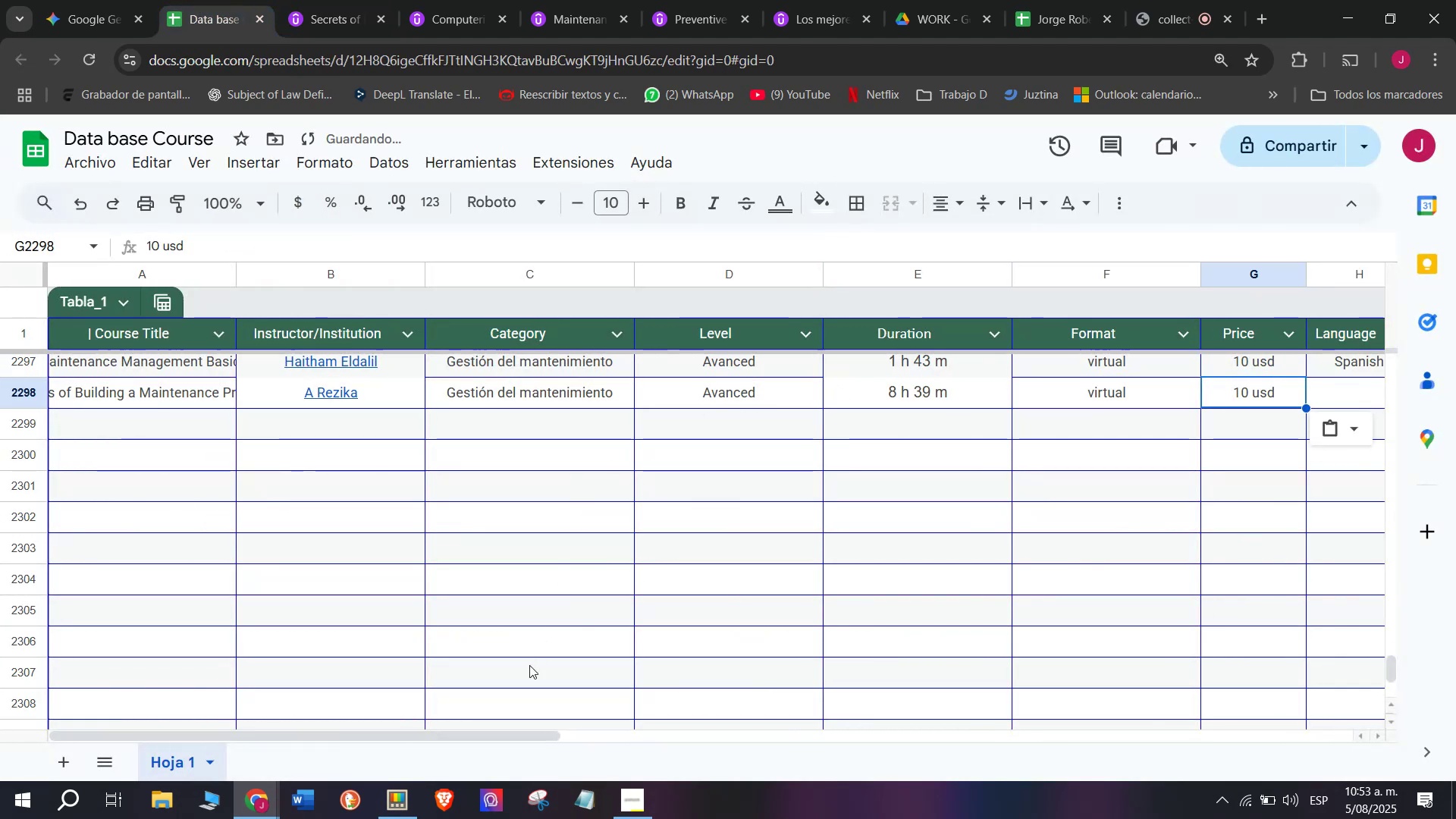 
left_click_drag(start_coordinate=[500, 733], to_coordinate=[829, 731])
 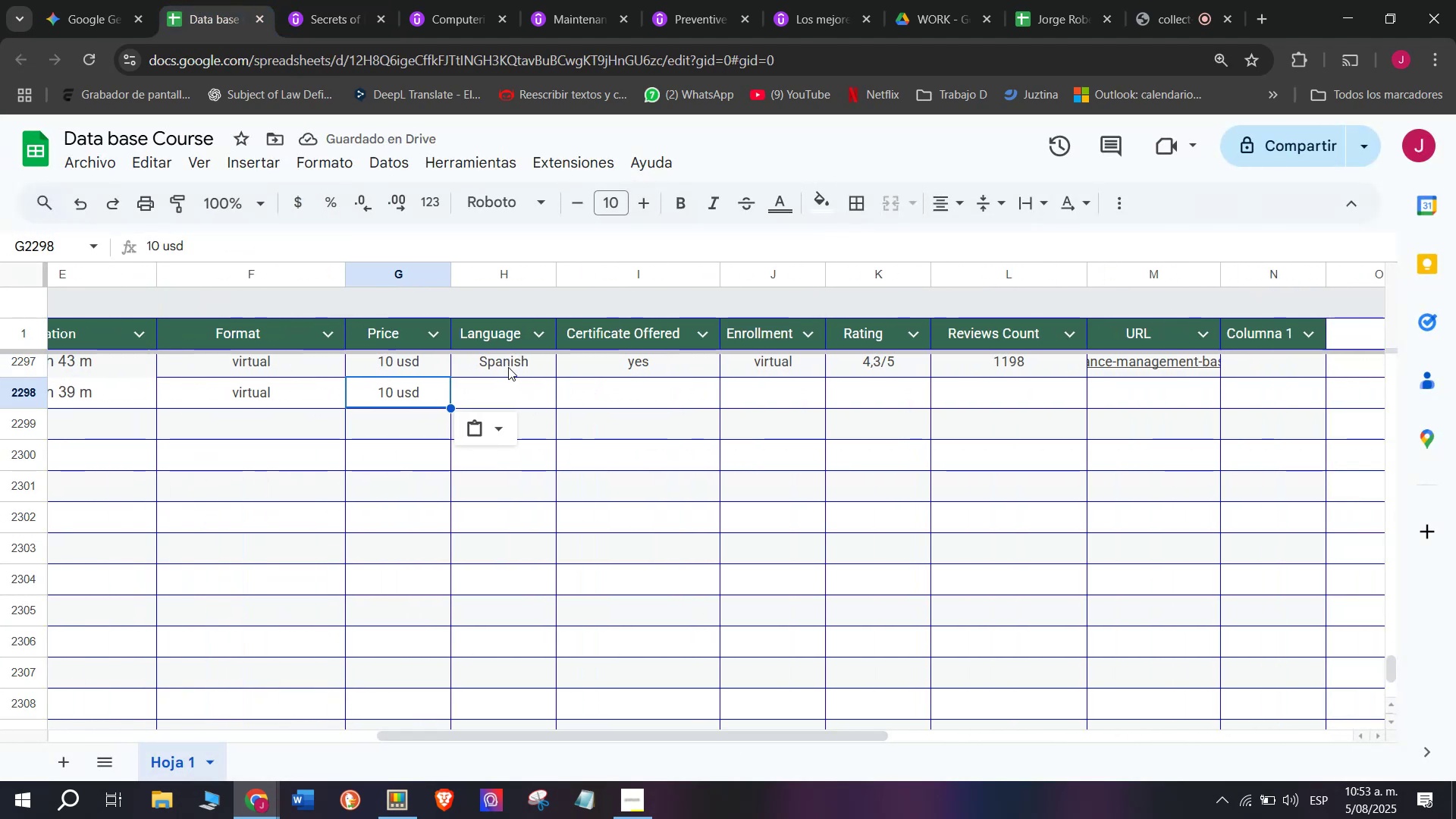 
key(Control+ControlLeft)
 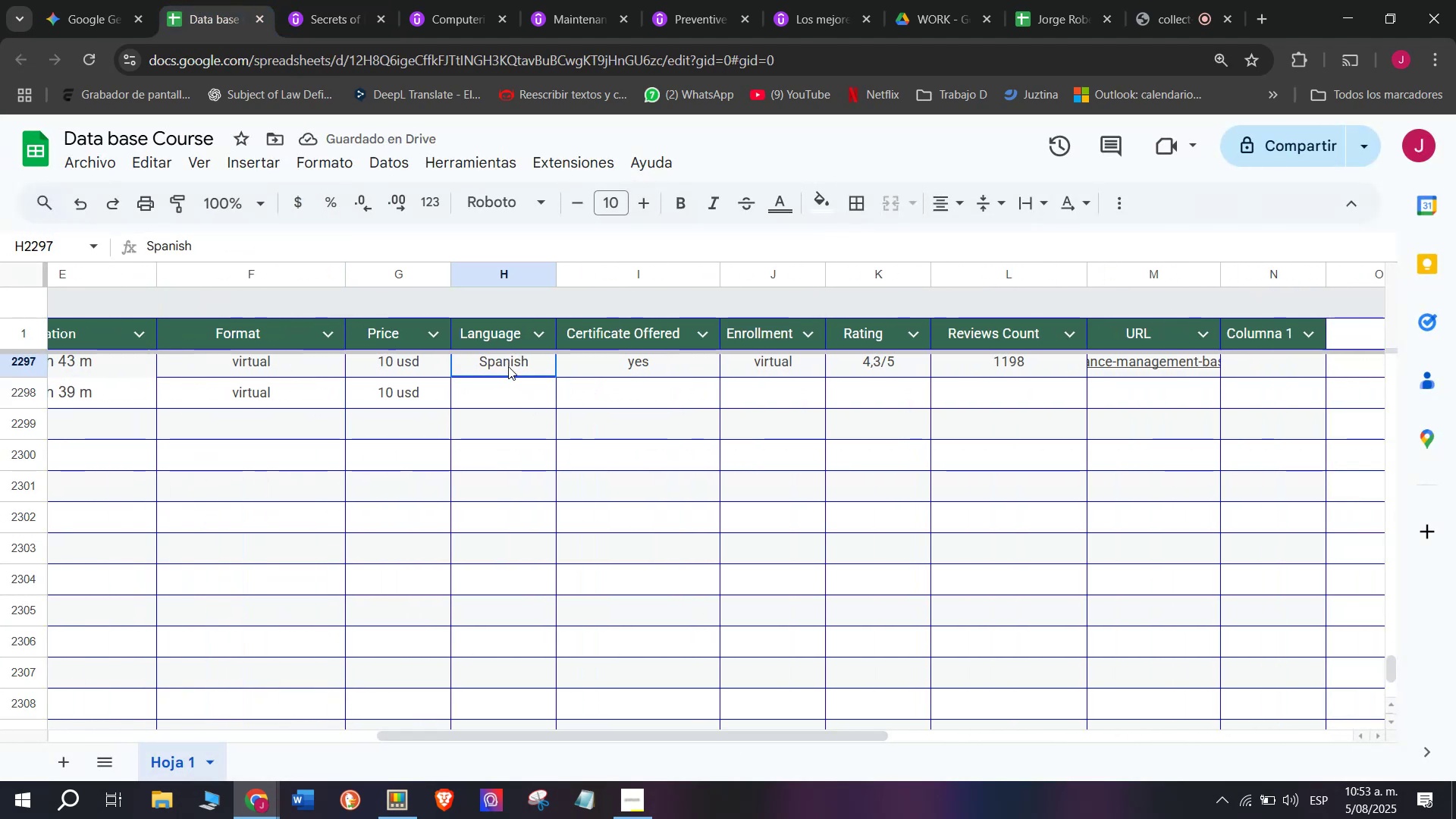 
key(Break)
 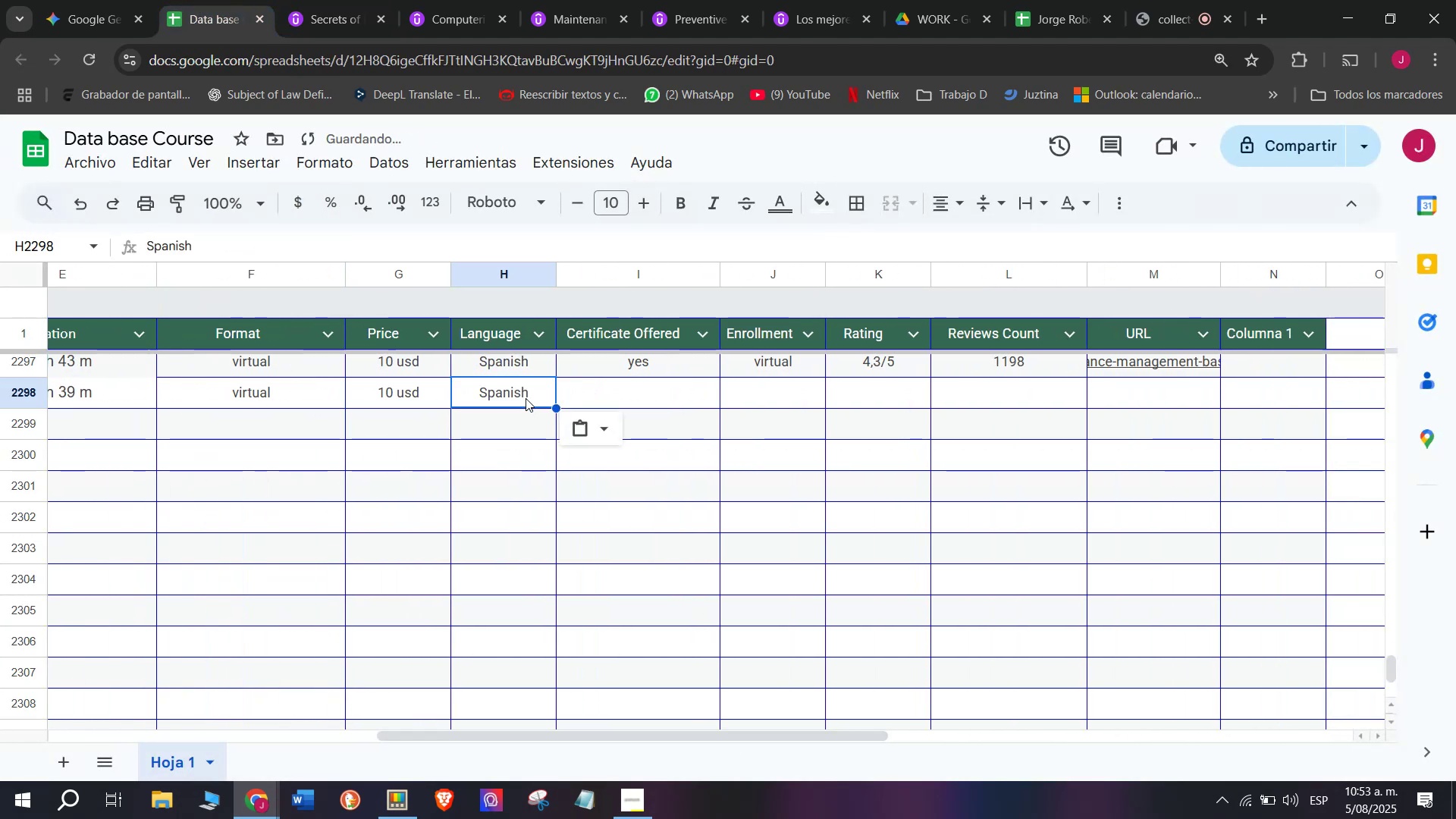 
key(Control+C)
 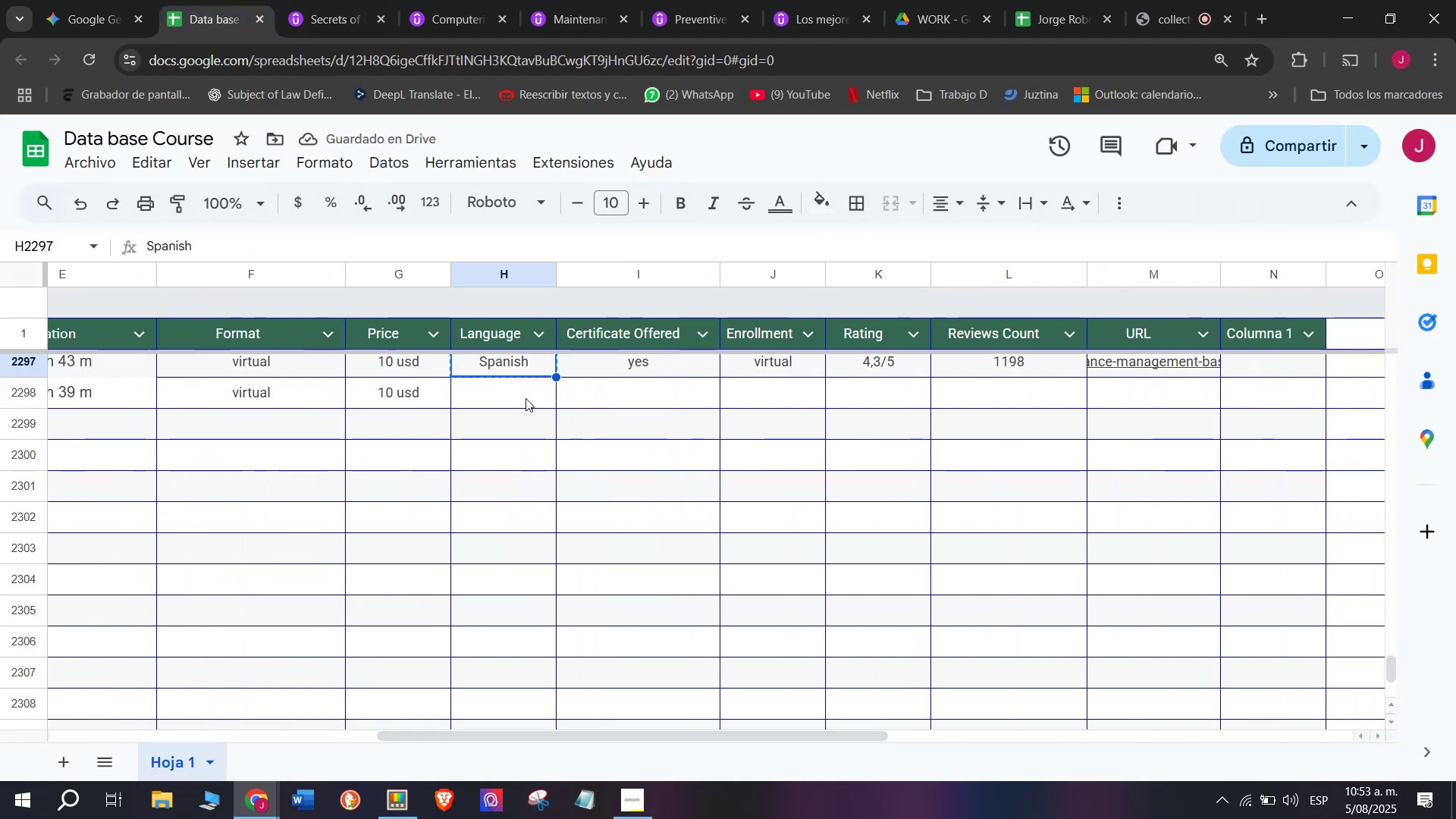 
key(Z)
 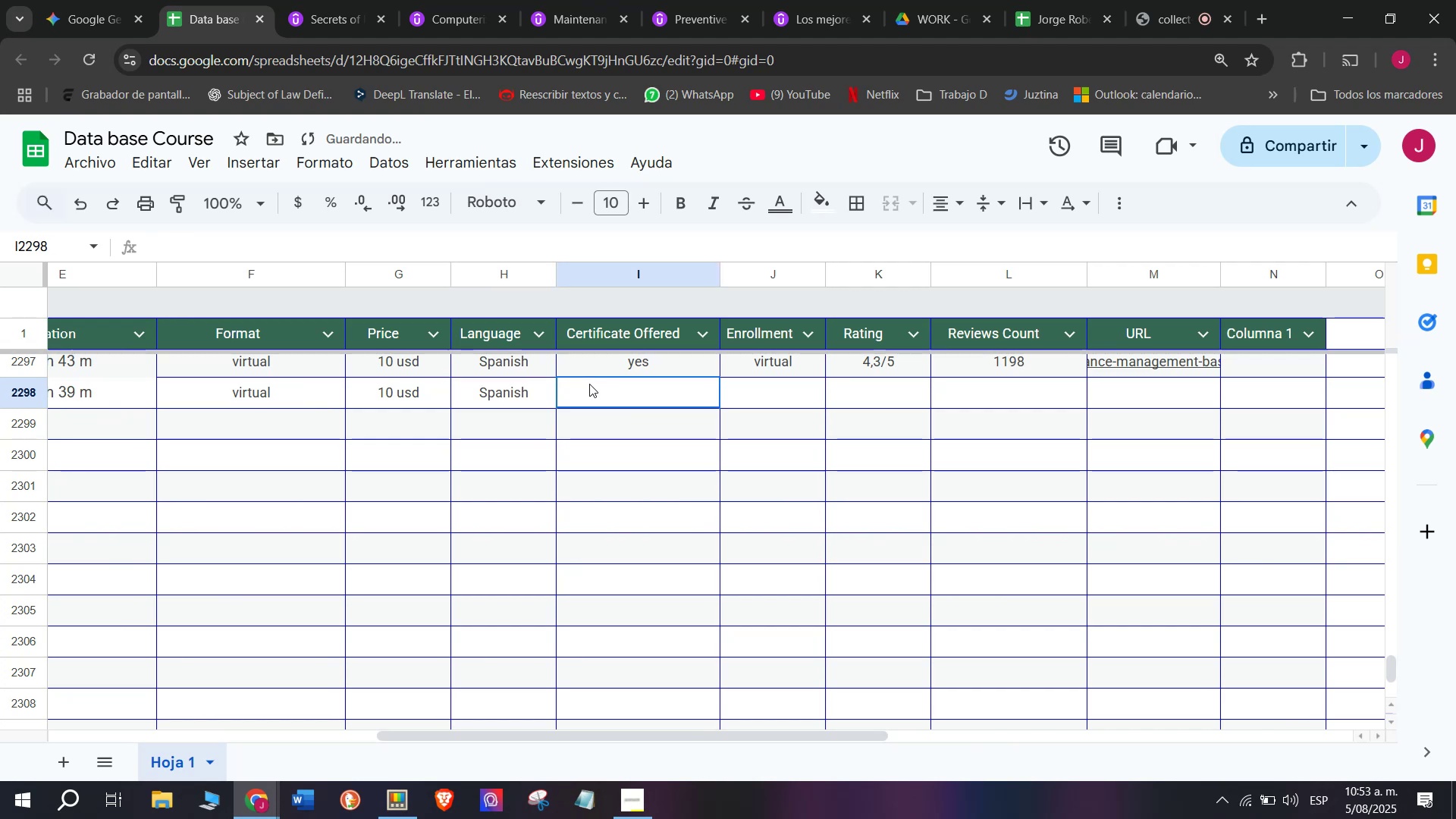 
key(Control+ControlLeft)
 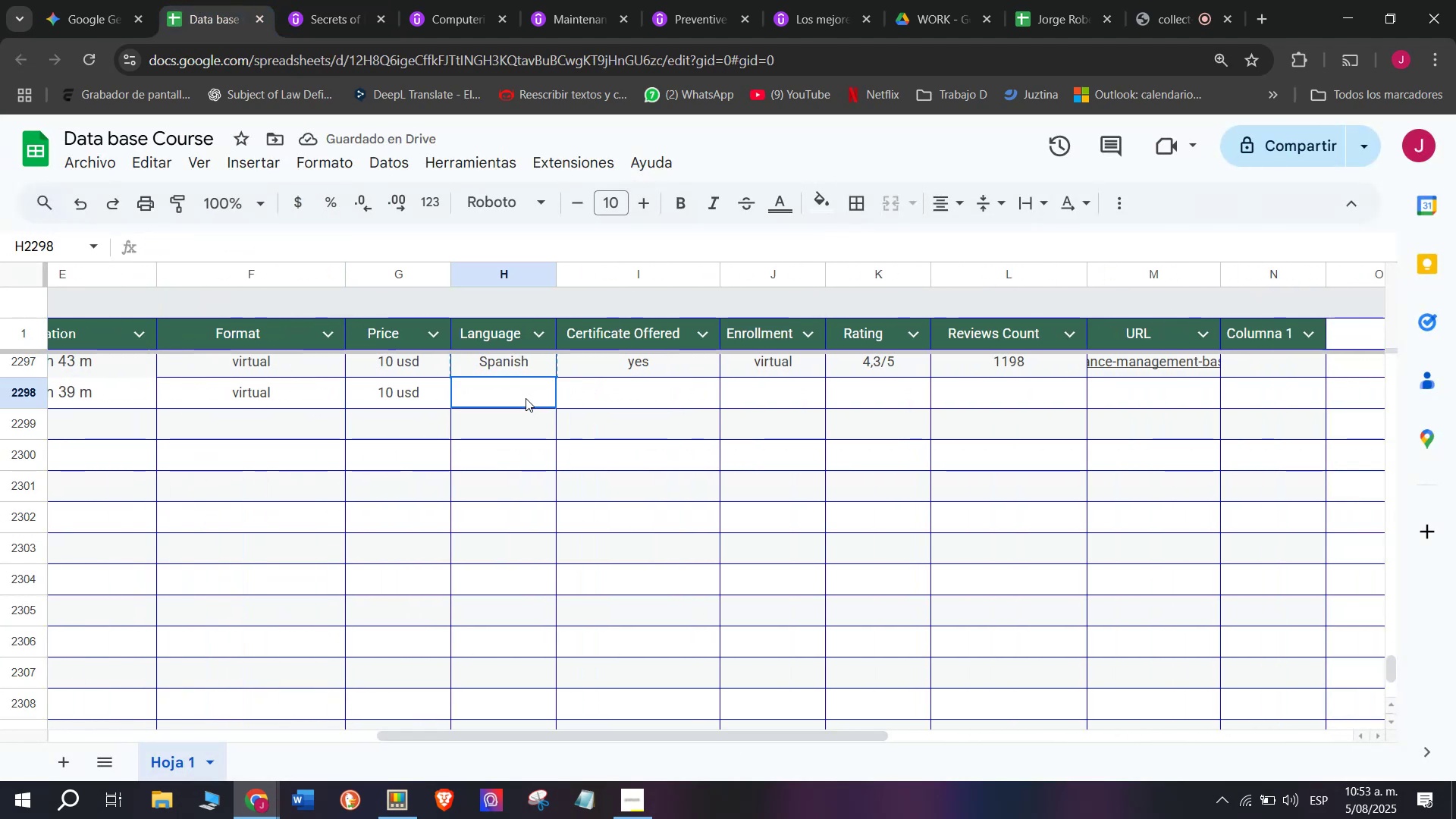 
key(Control+V)
 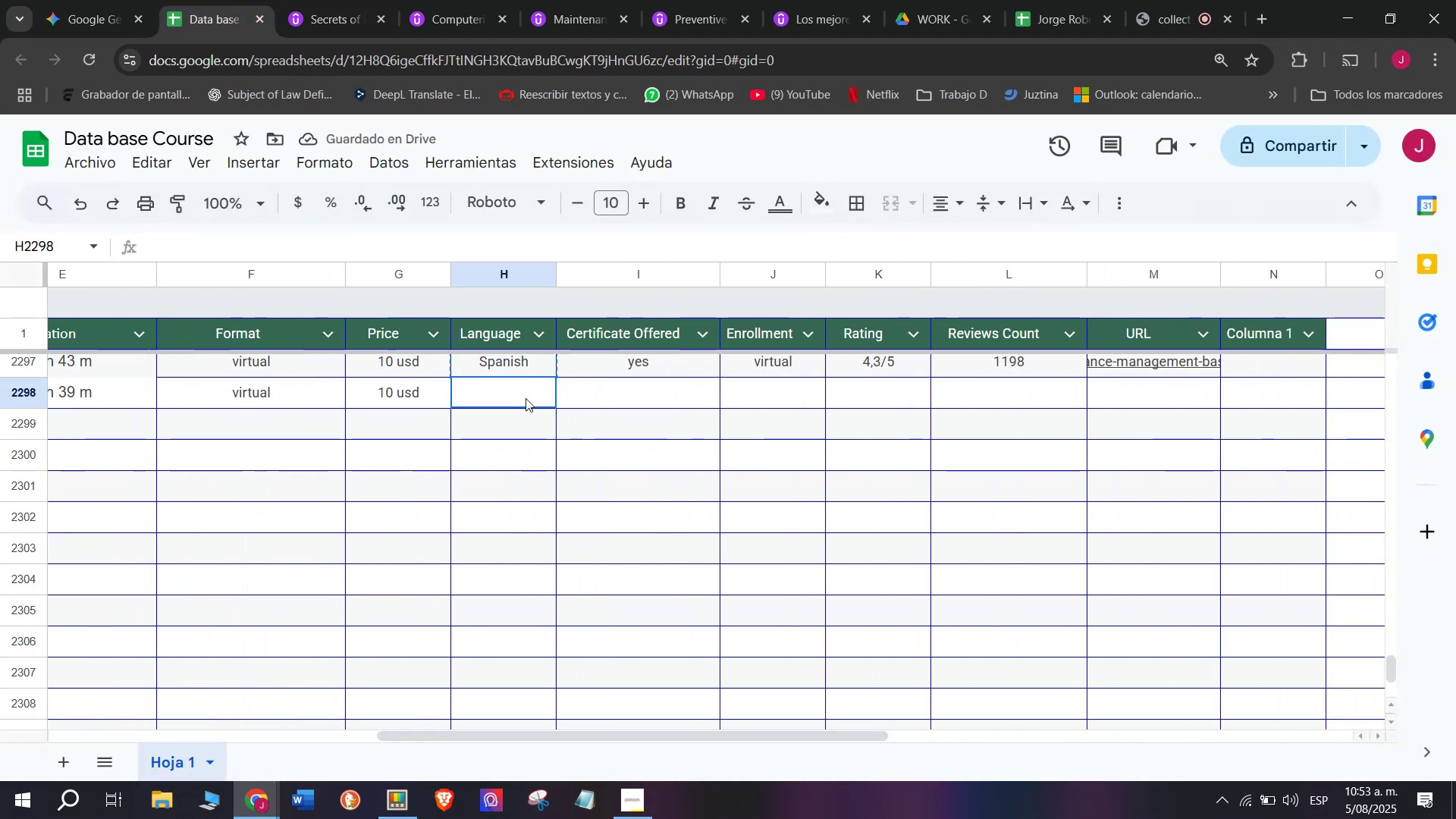 
double_click([526, 398])
 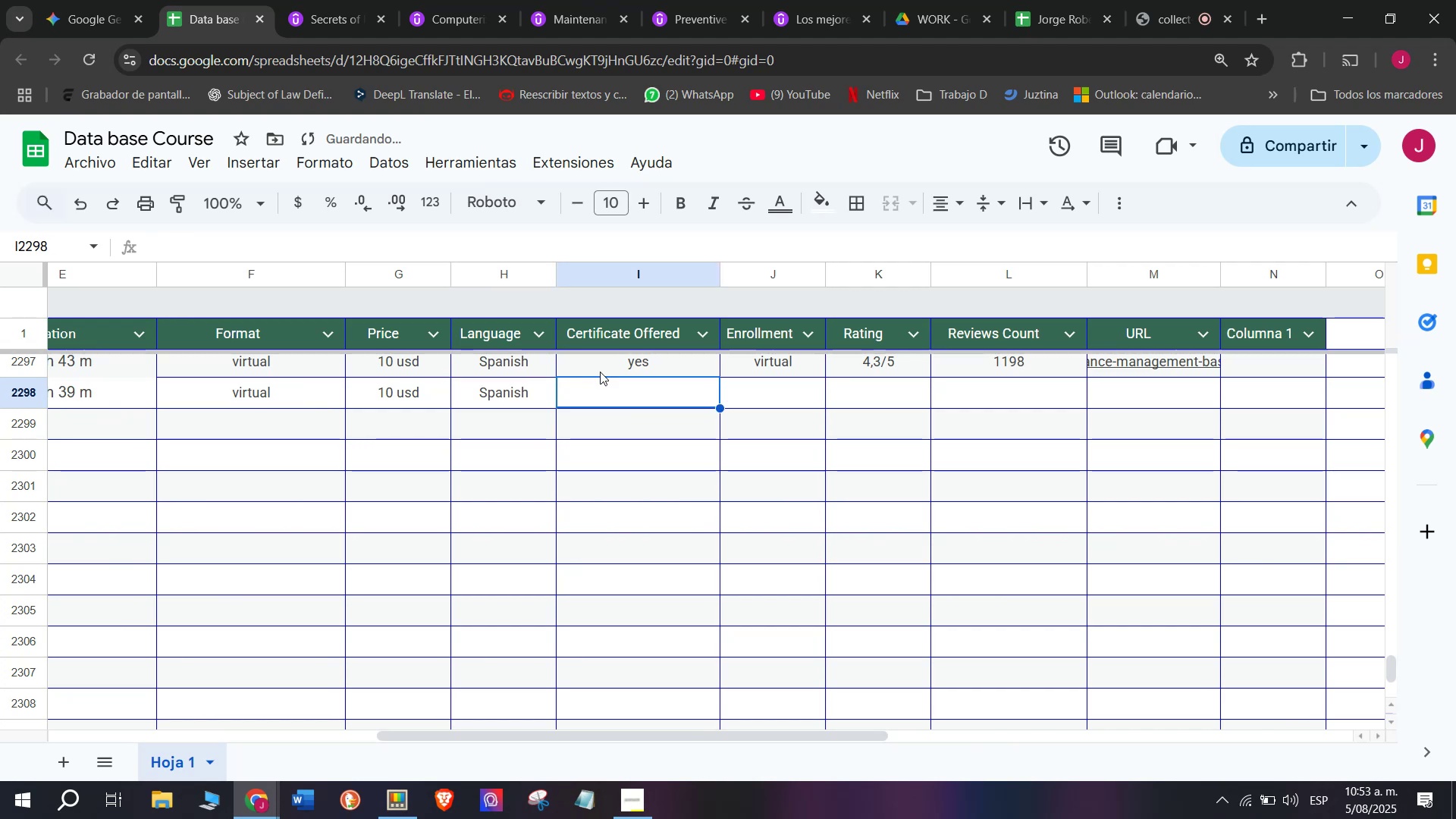 
triple_click([607, 362])
 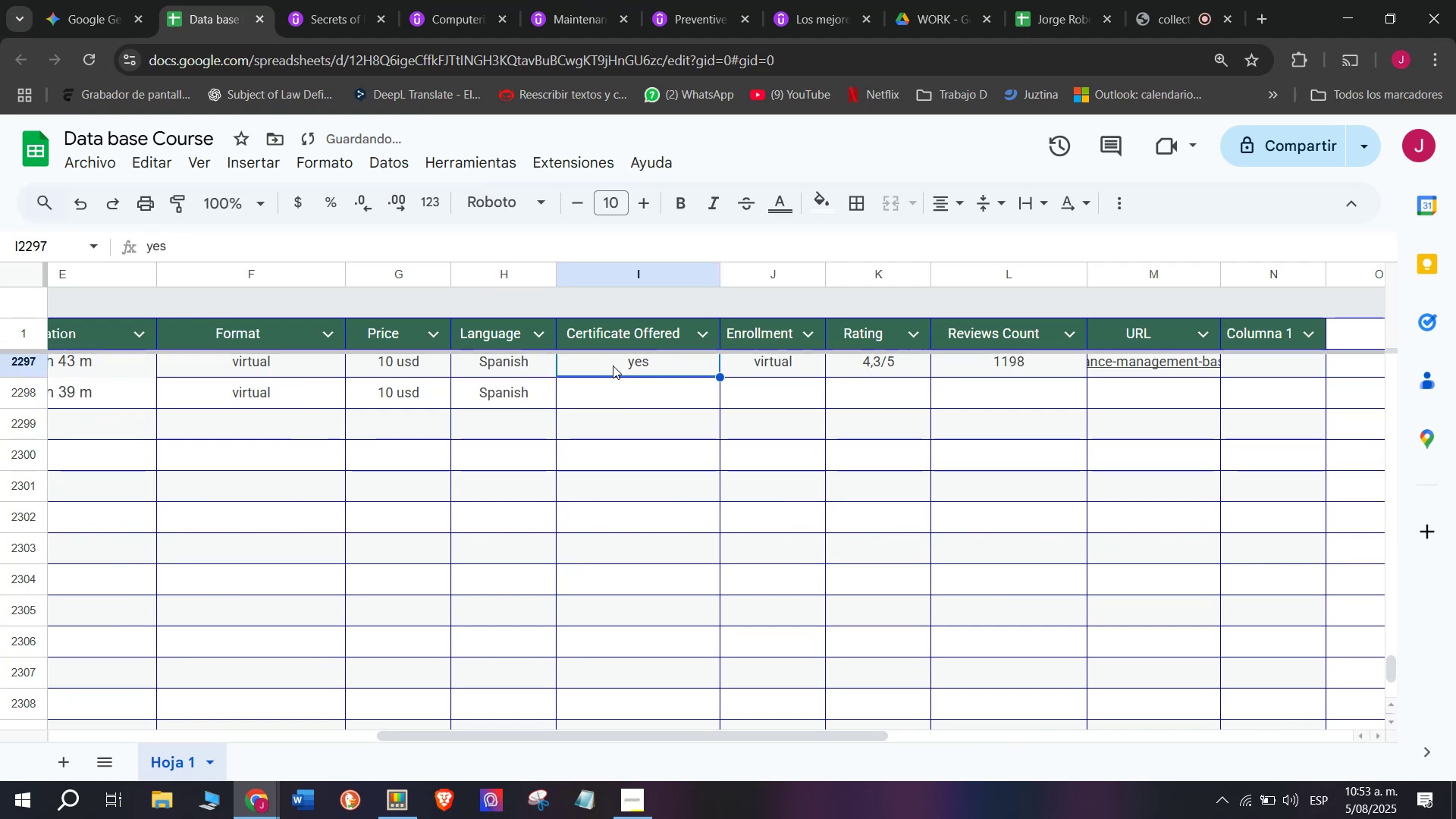 
key(Break)
 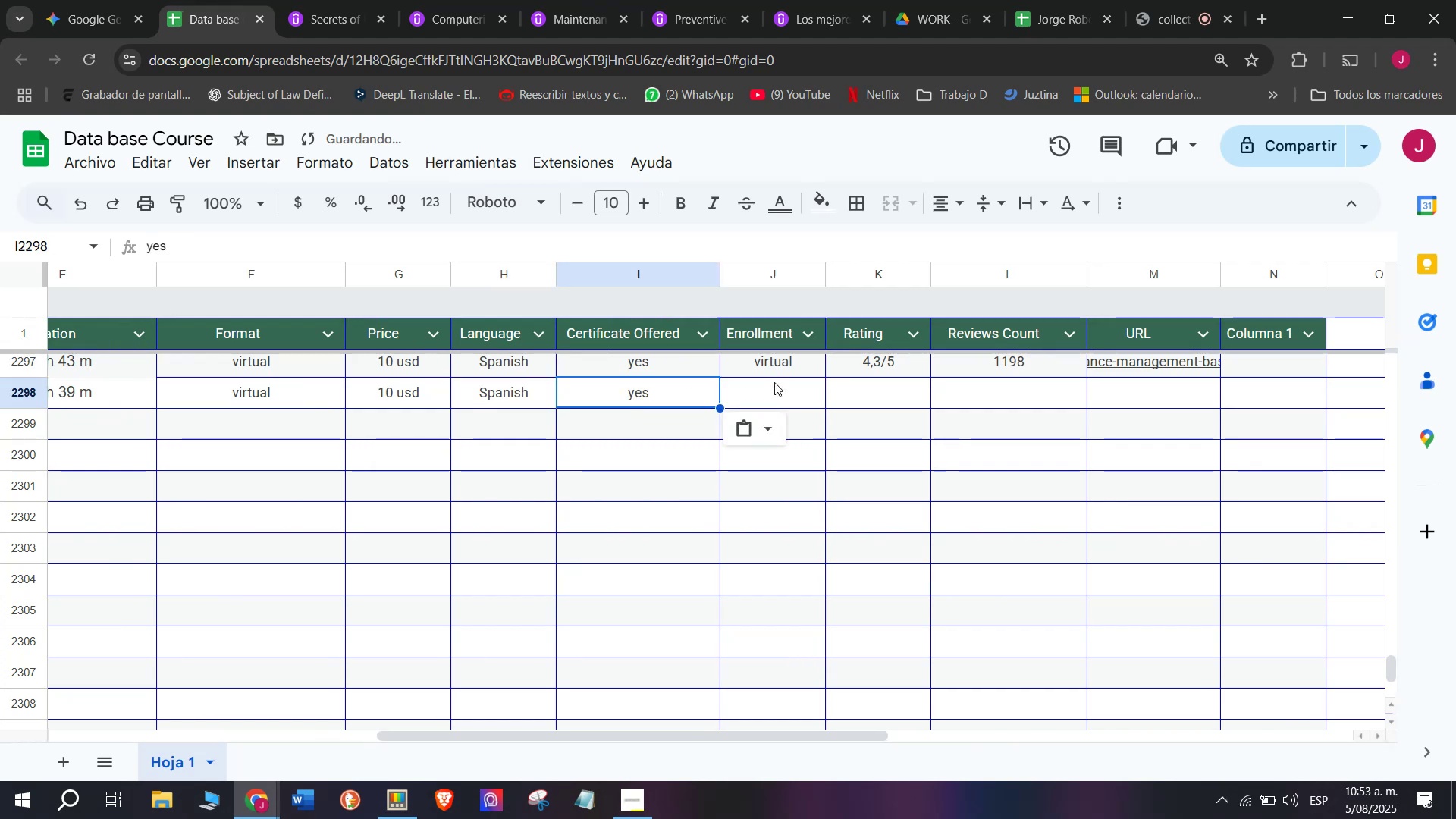 
key(Control+ControlLeft)
 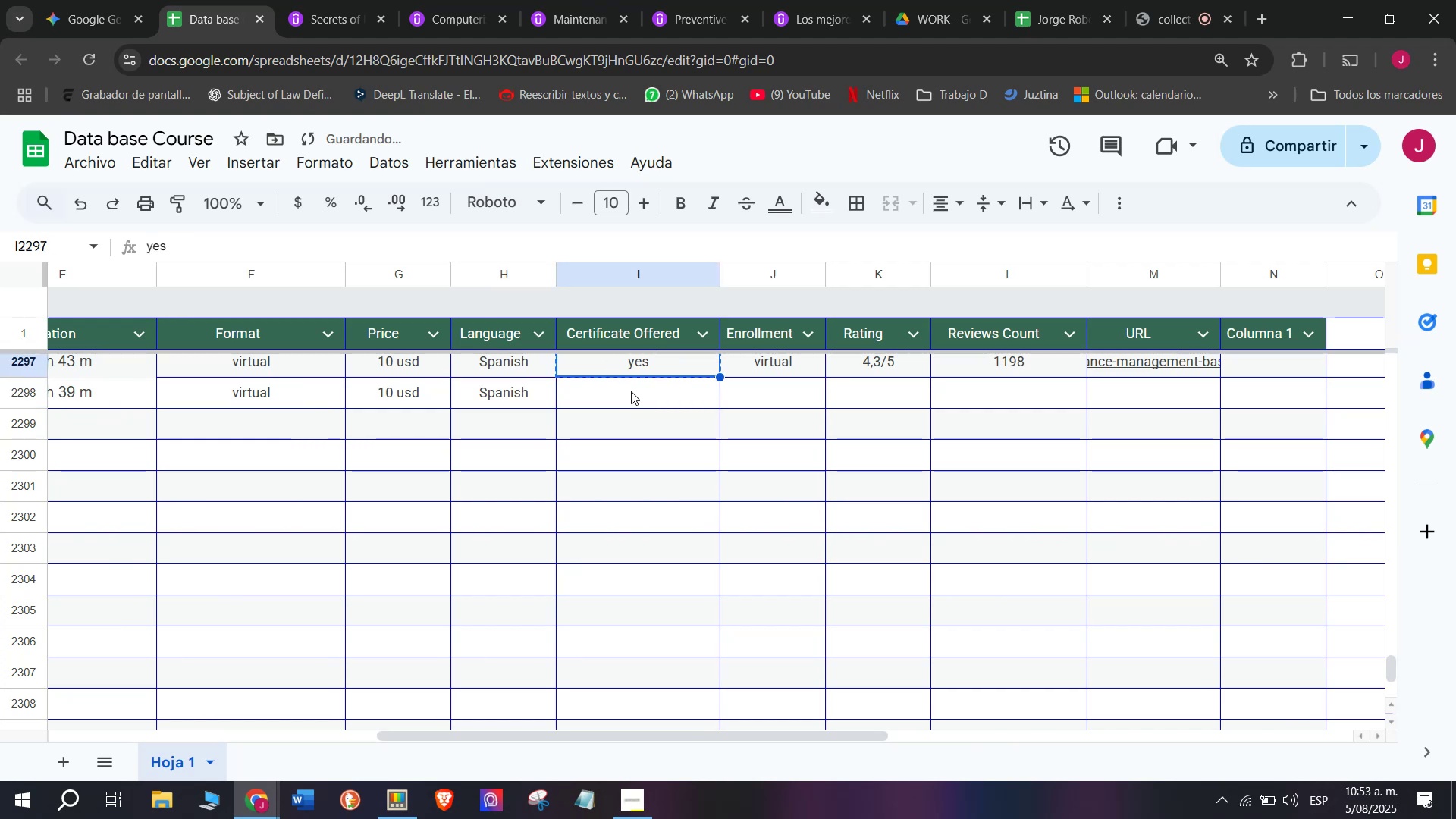 
key(Control+C)
 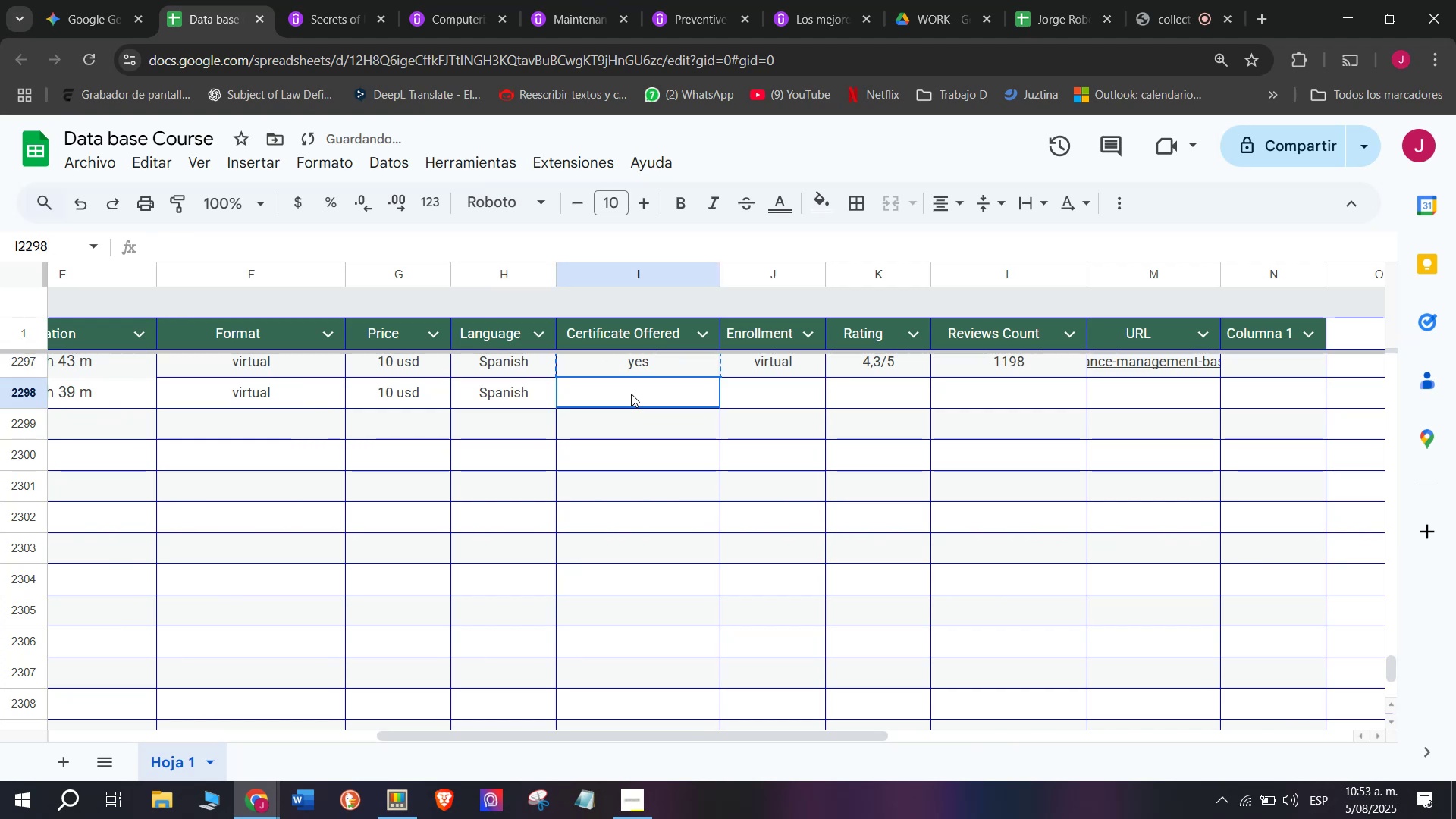 
key(Z)
 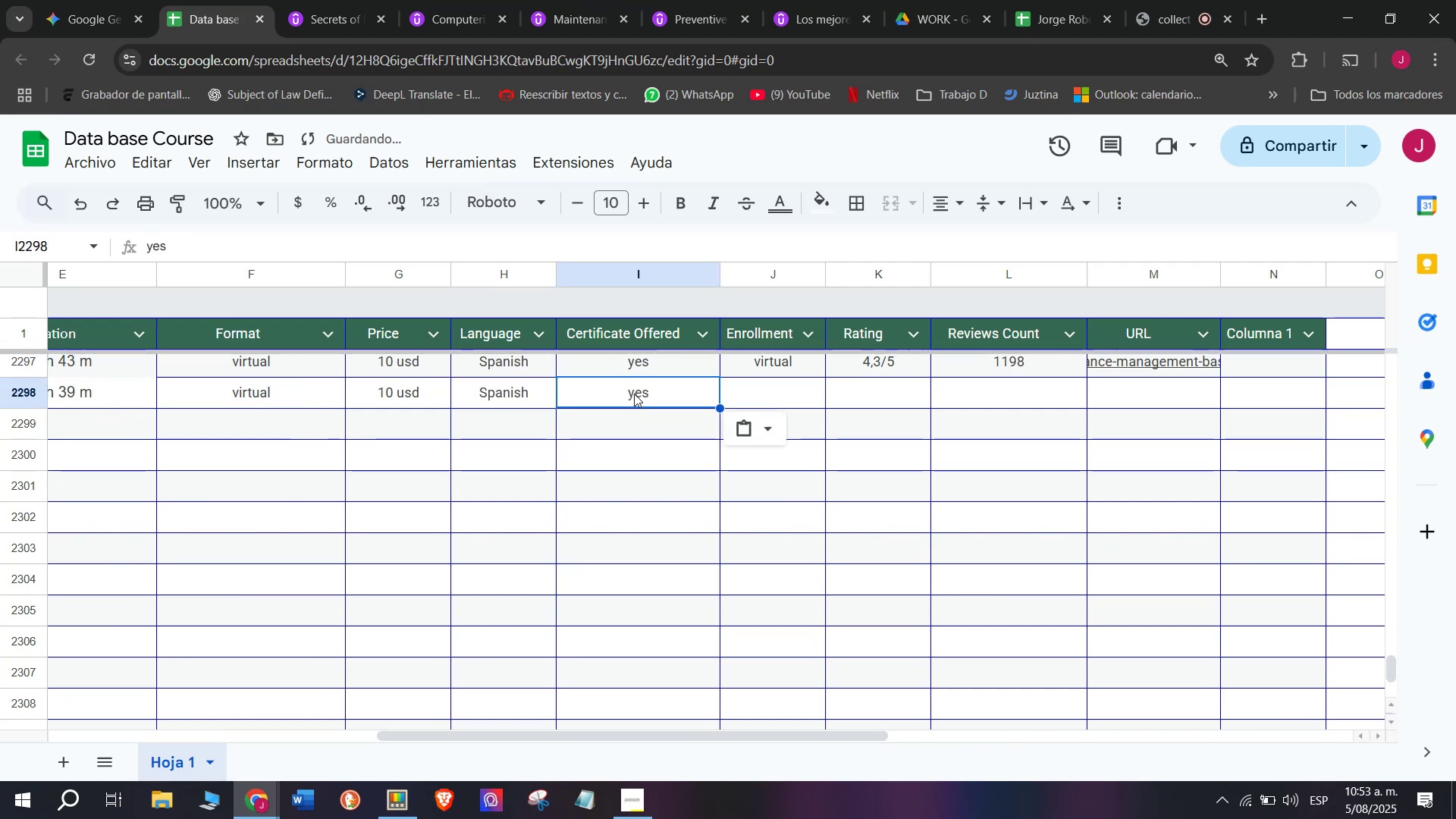 
key(Control+V)
 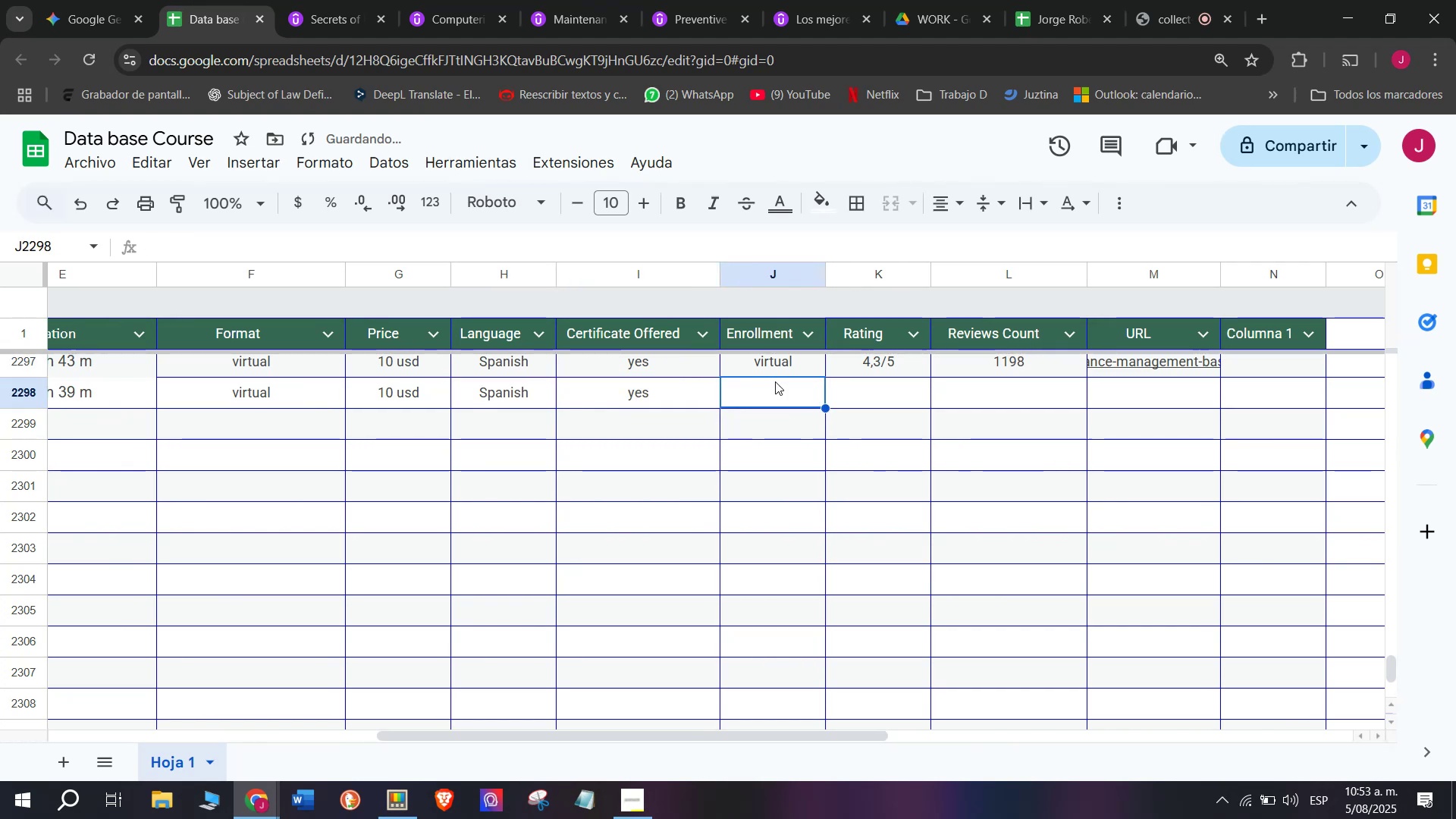 
key(Control+ControlLeft)
 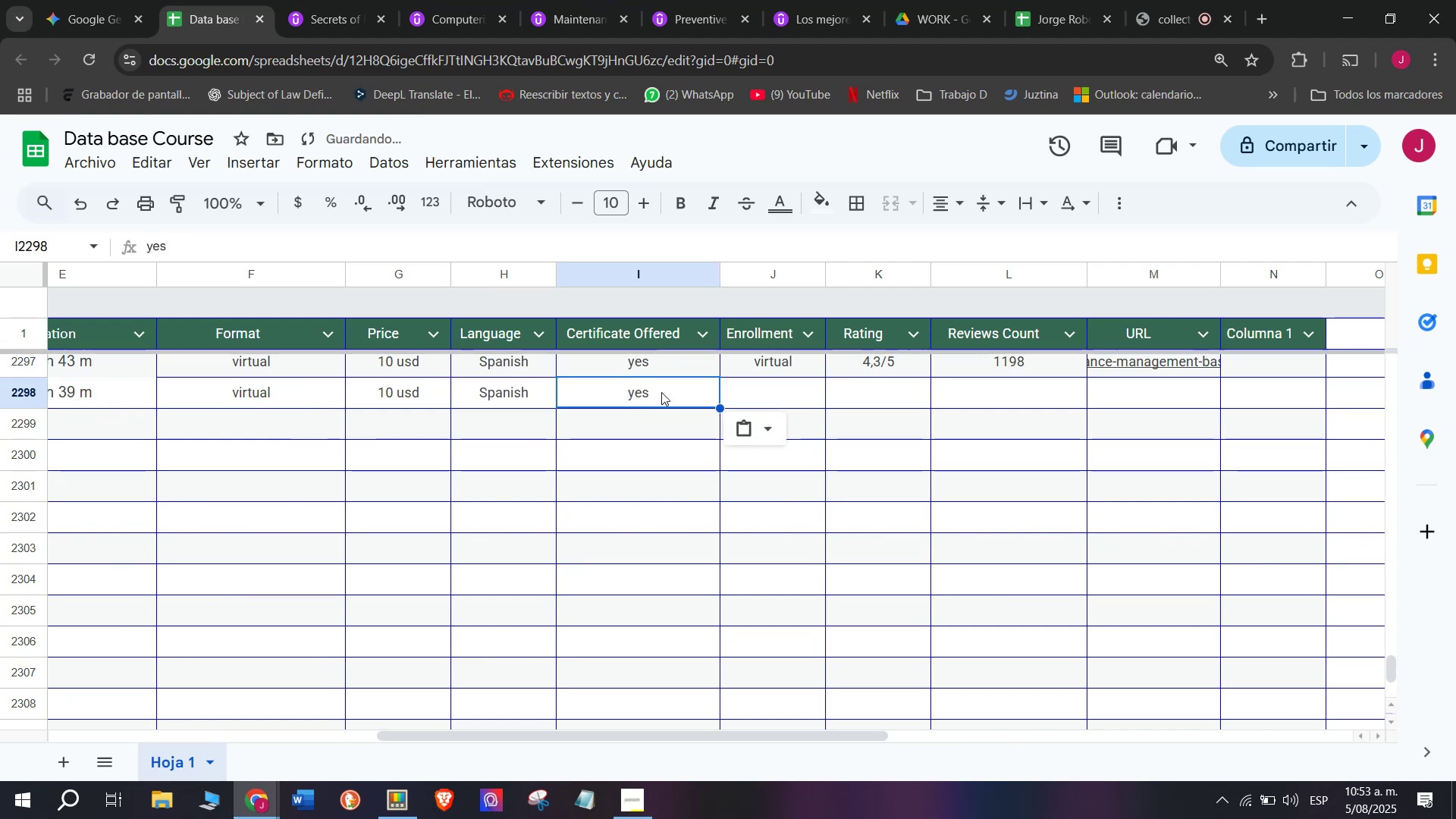 
triple_click([631, 394])
 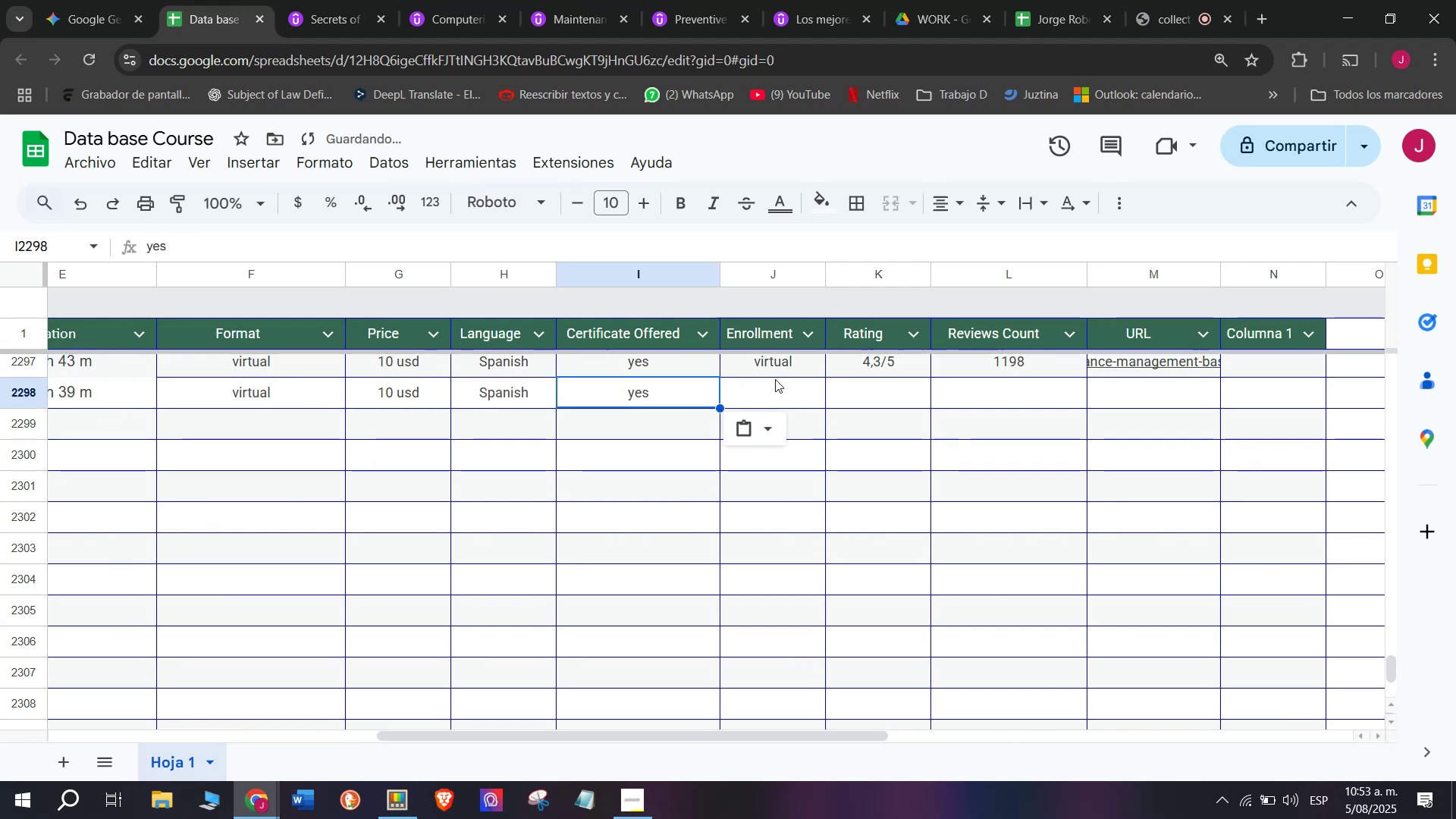 
triple_click([775, 379])
 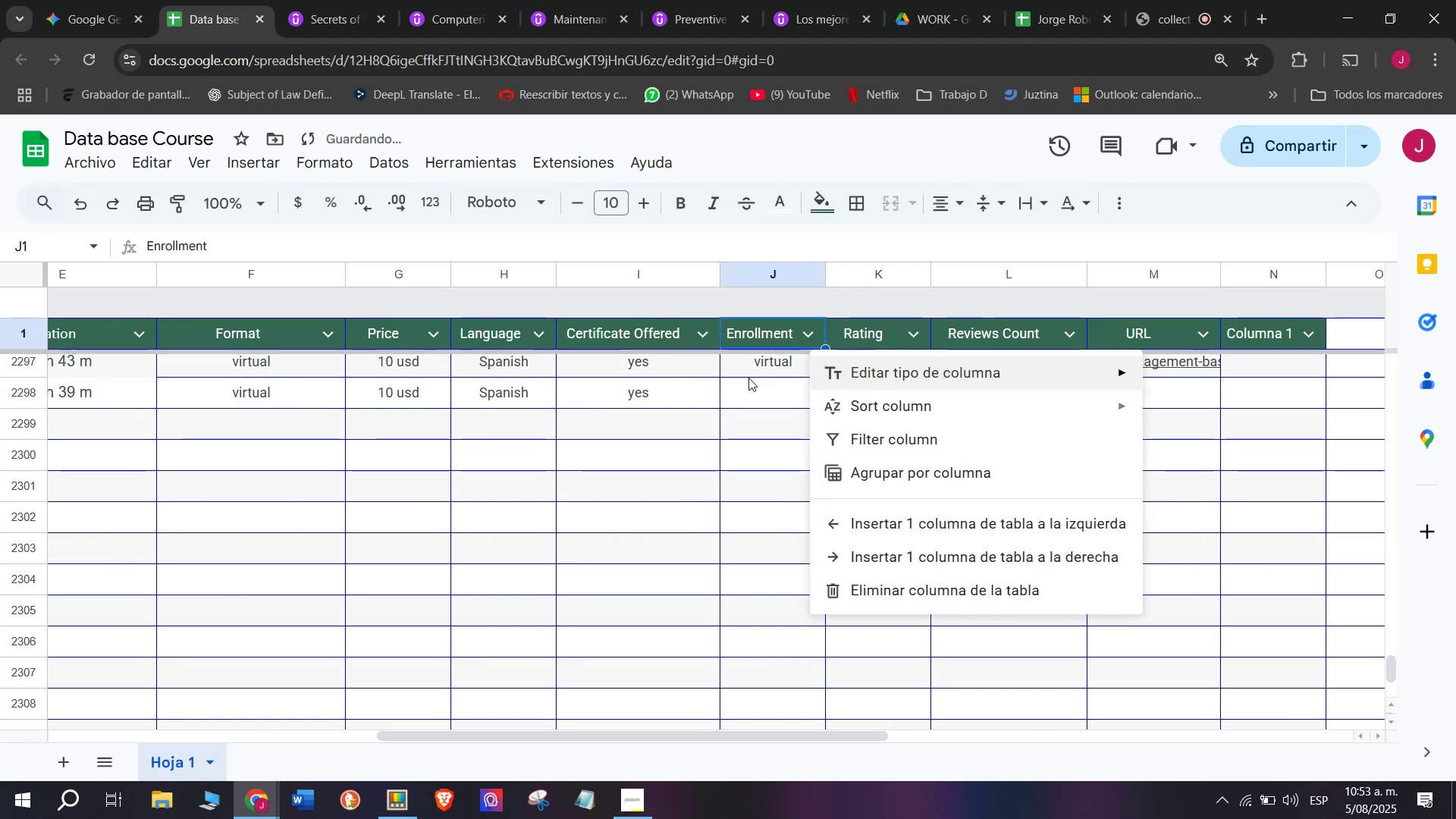 
key(Break)
 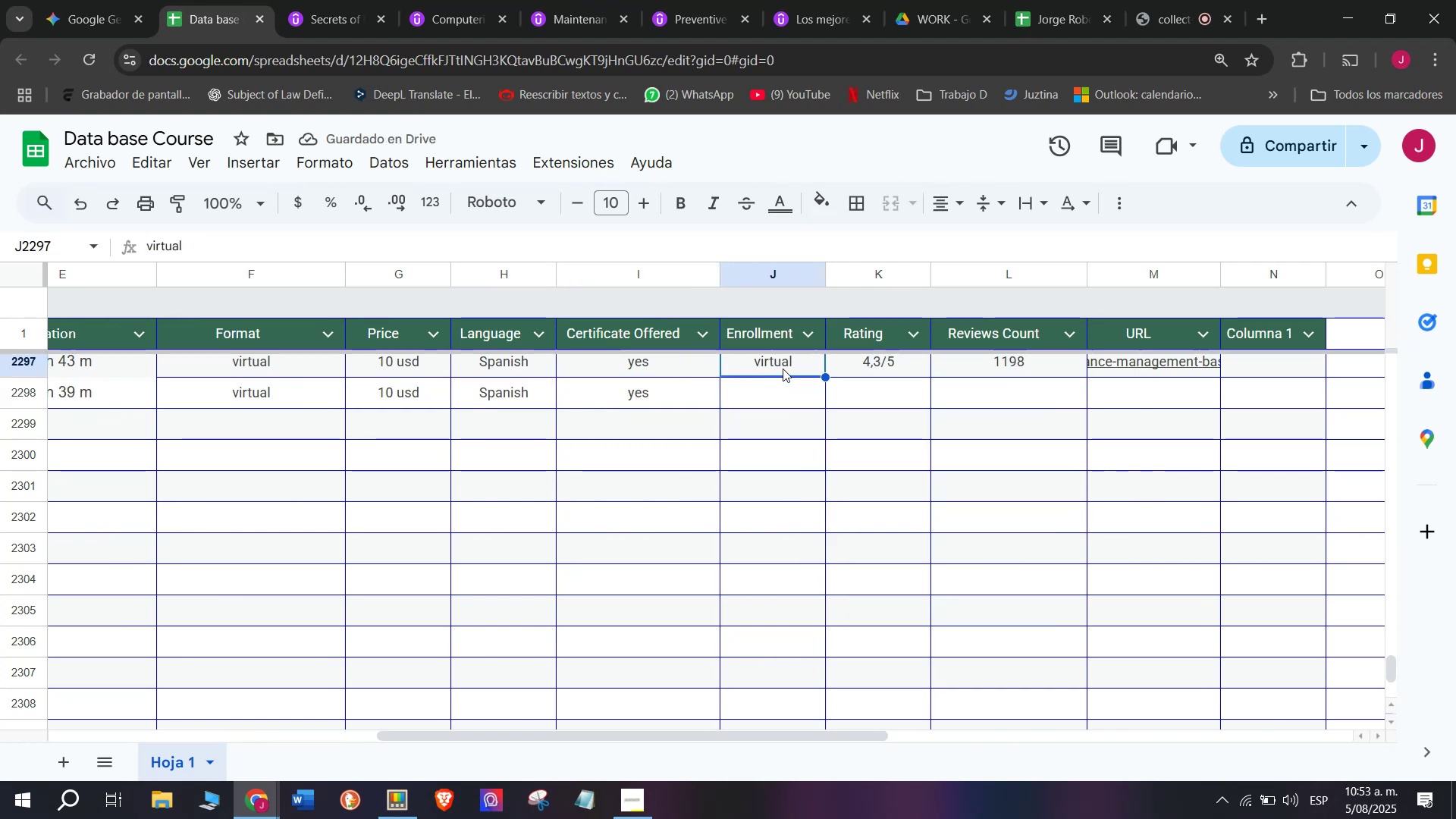 
key(Control+ControlLeft)
 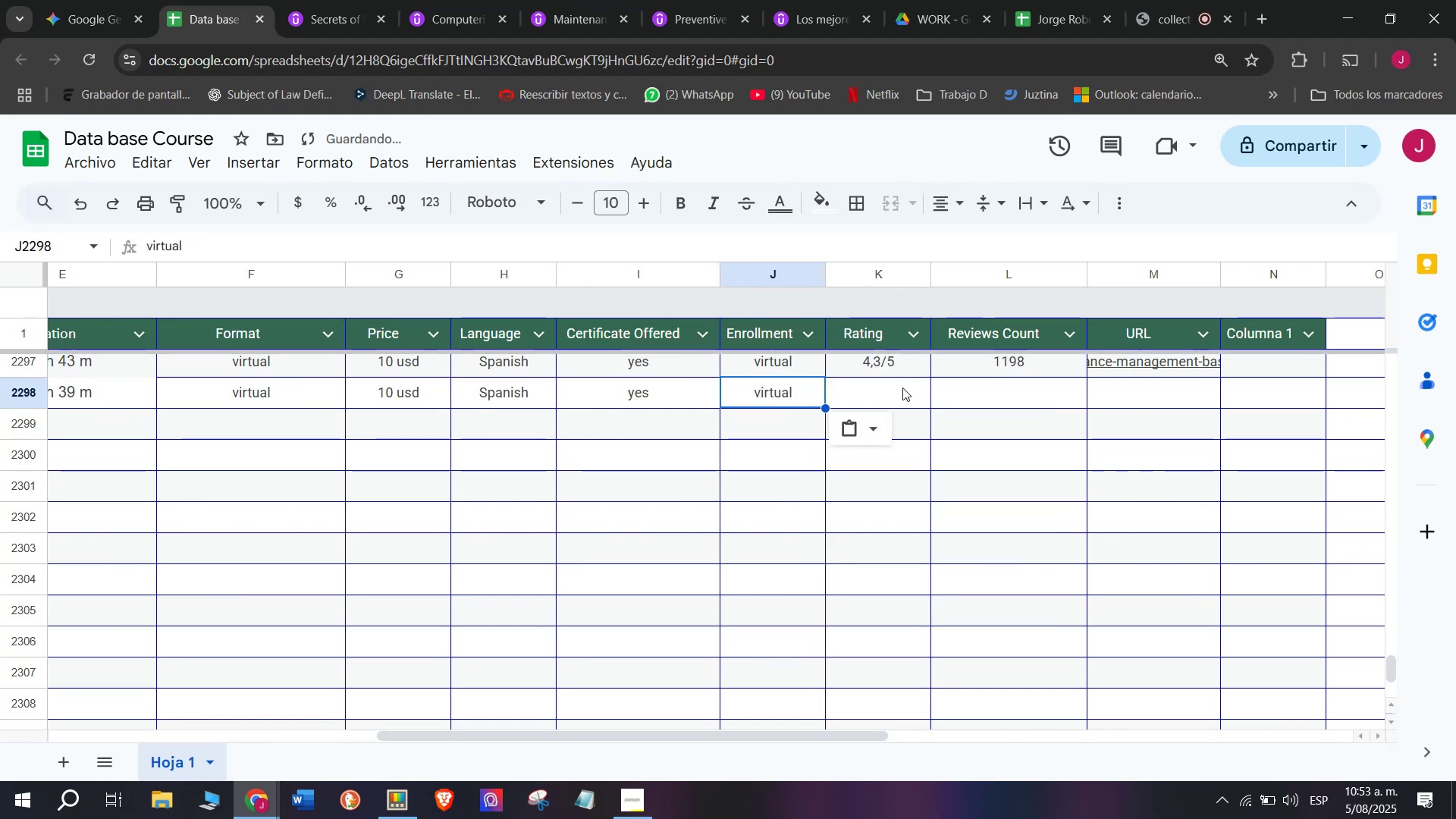 
key(Control+C)
 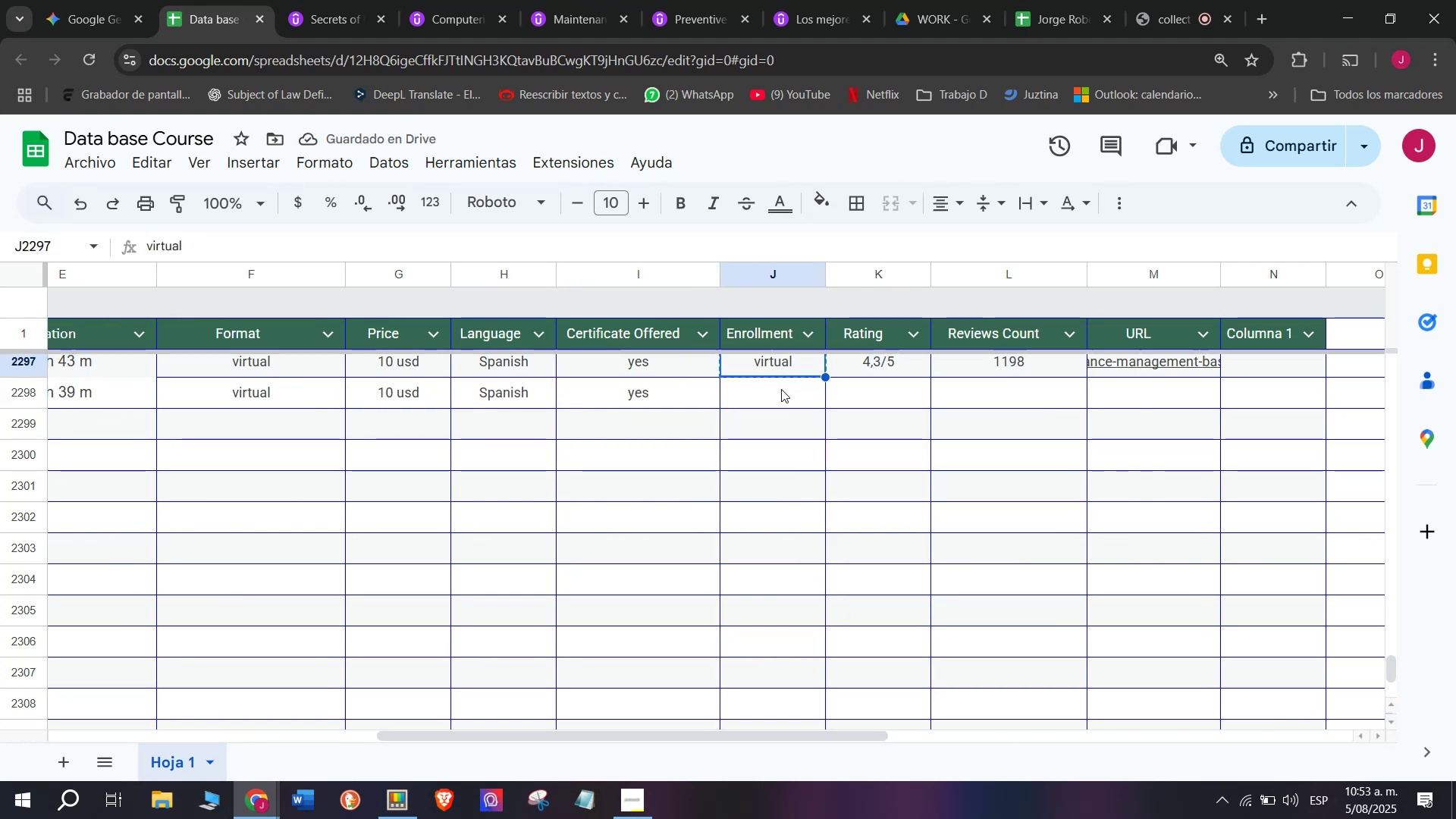 
left_click([781, 389])
 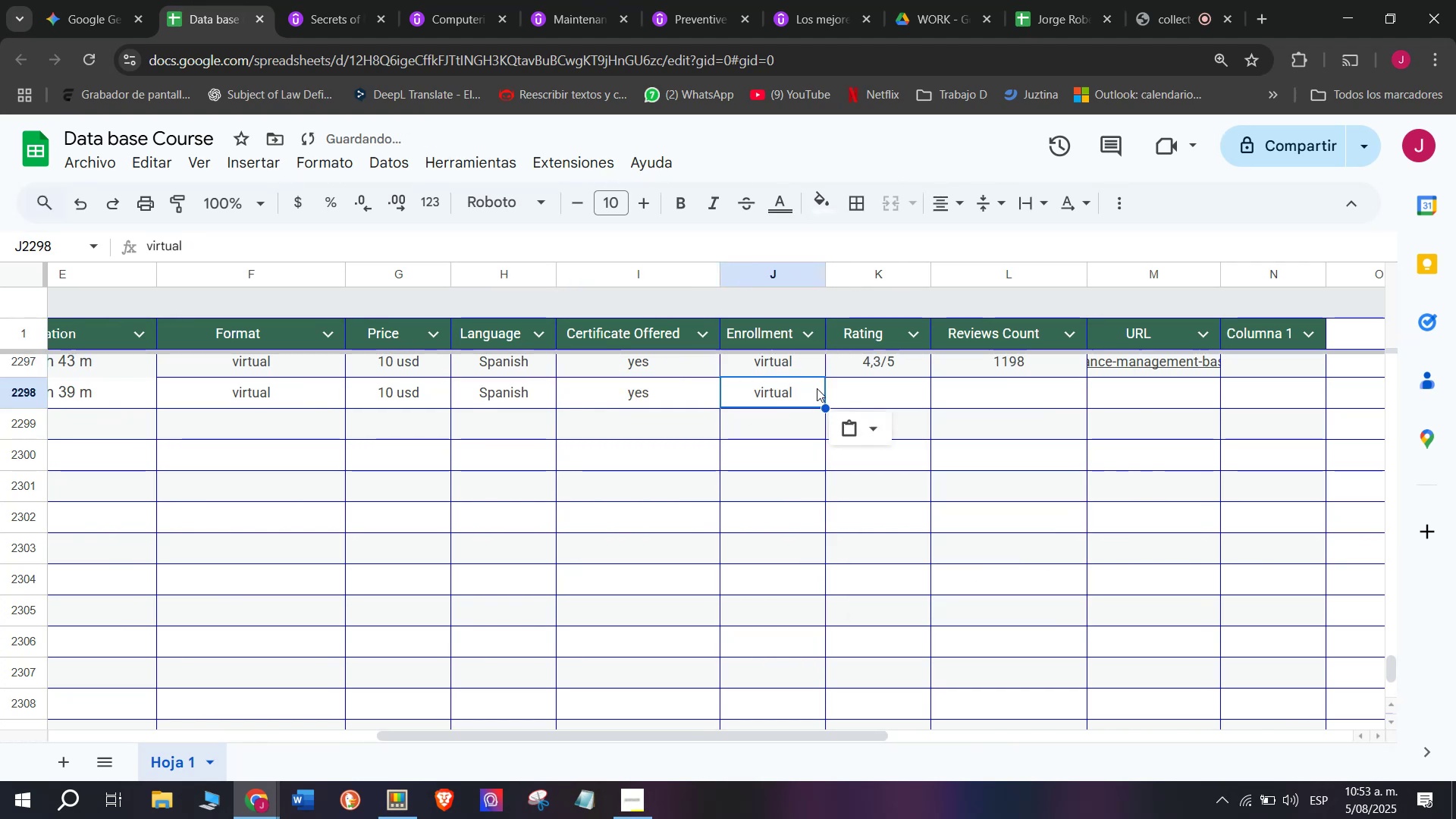 
key(Control+ControlLeft)
 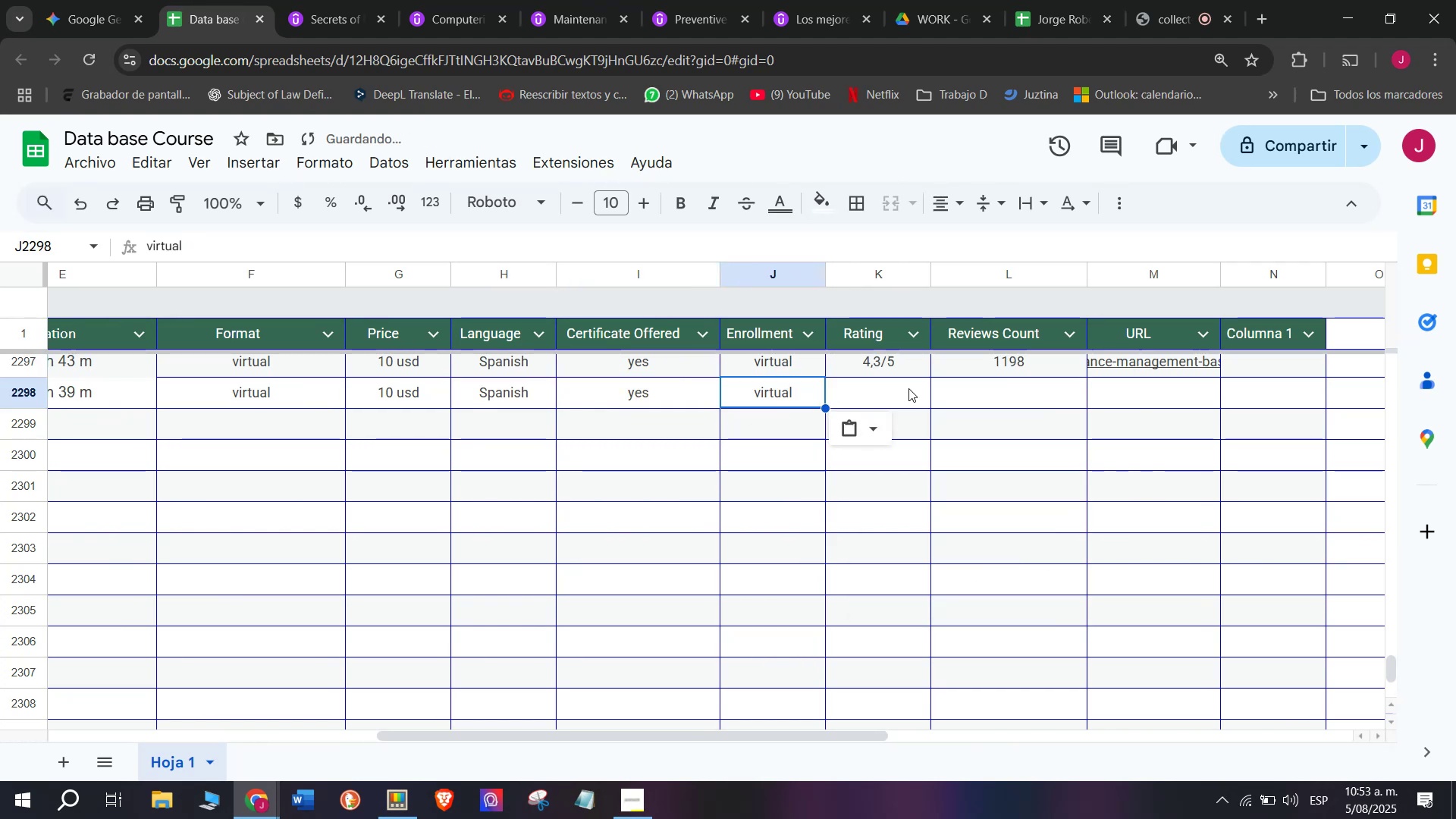 
key(Z)
 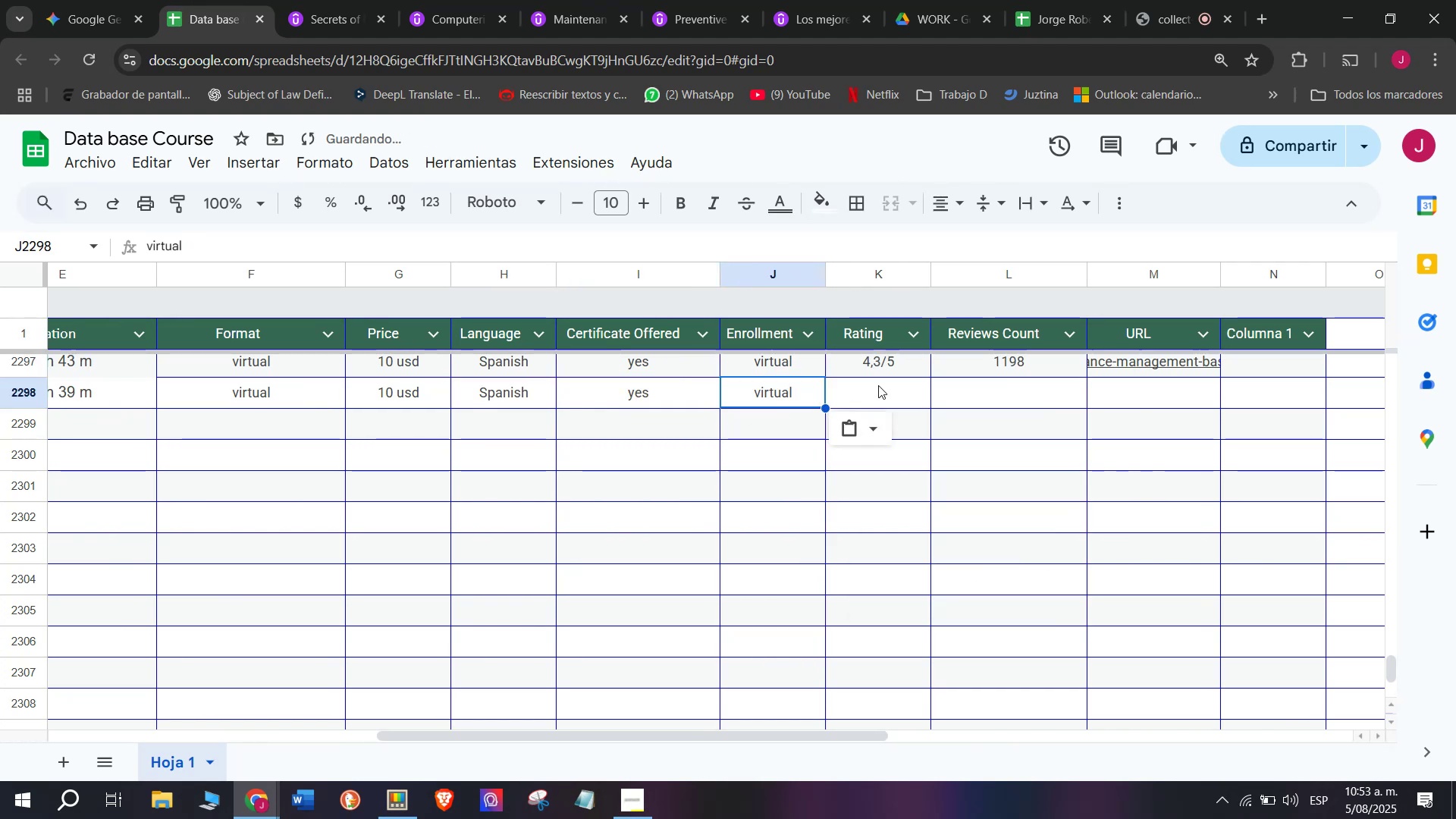 
key(Control+V)
 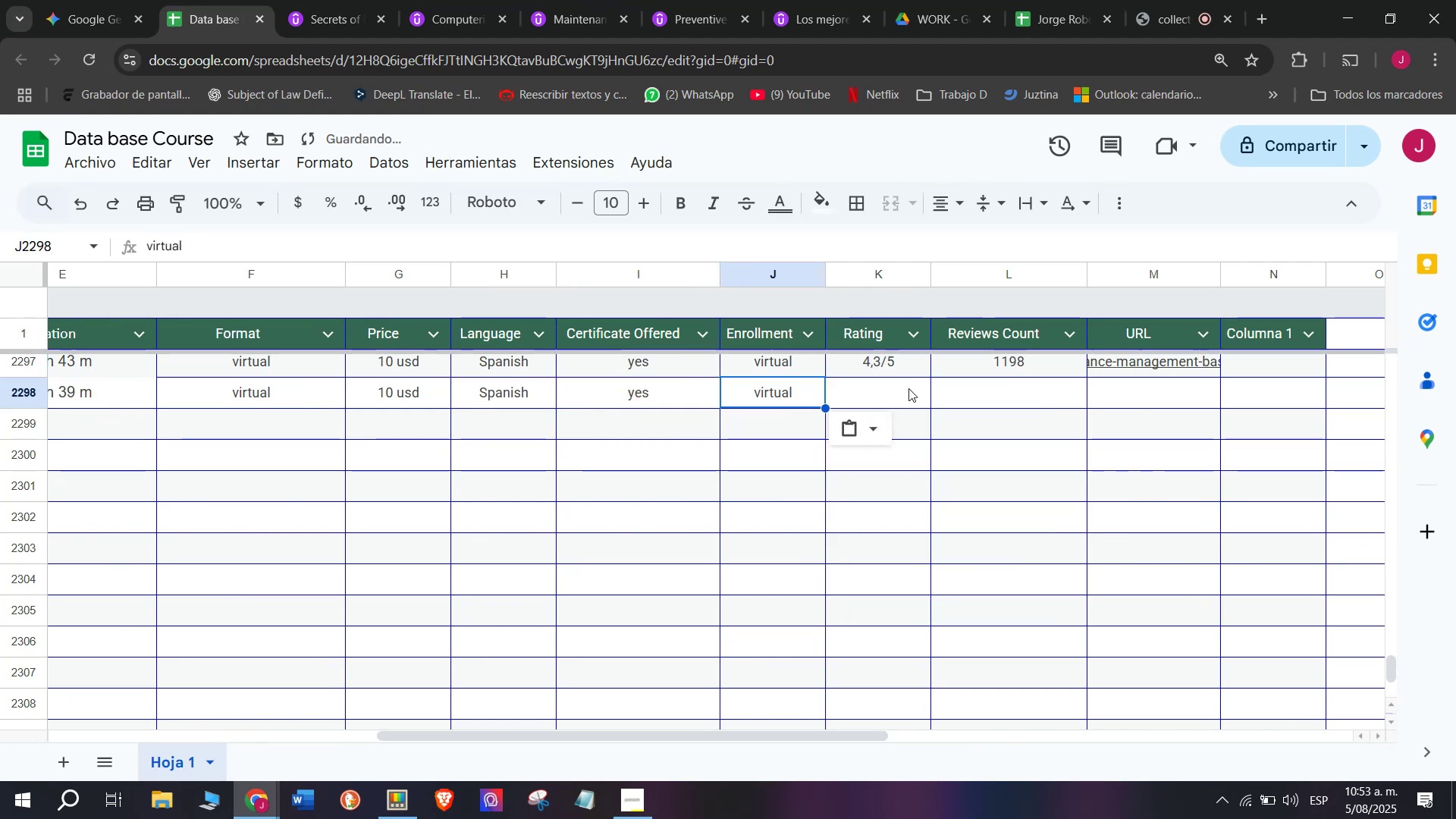 
left_click([908, 388])
 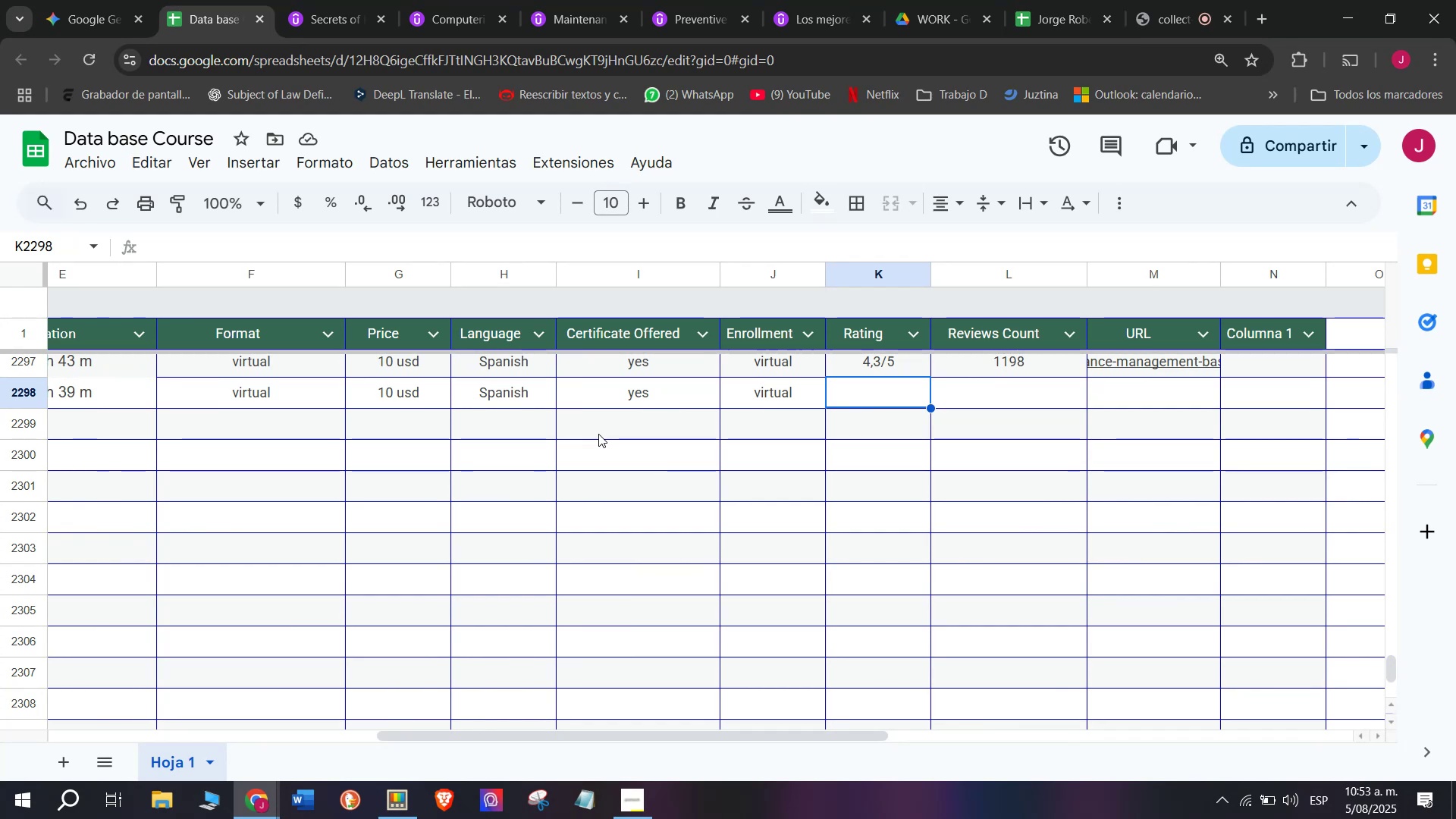 
wait(13.79)
 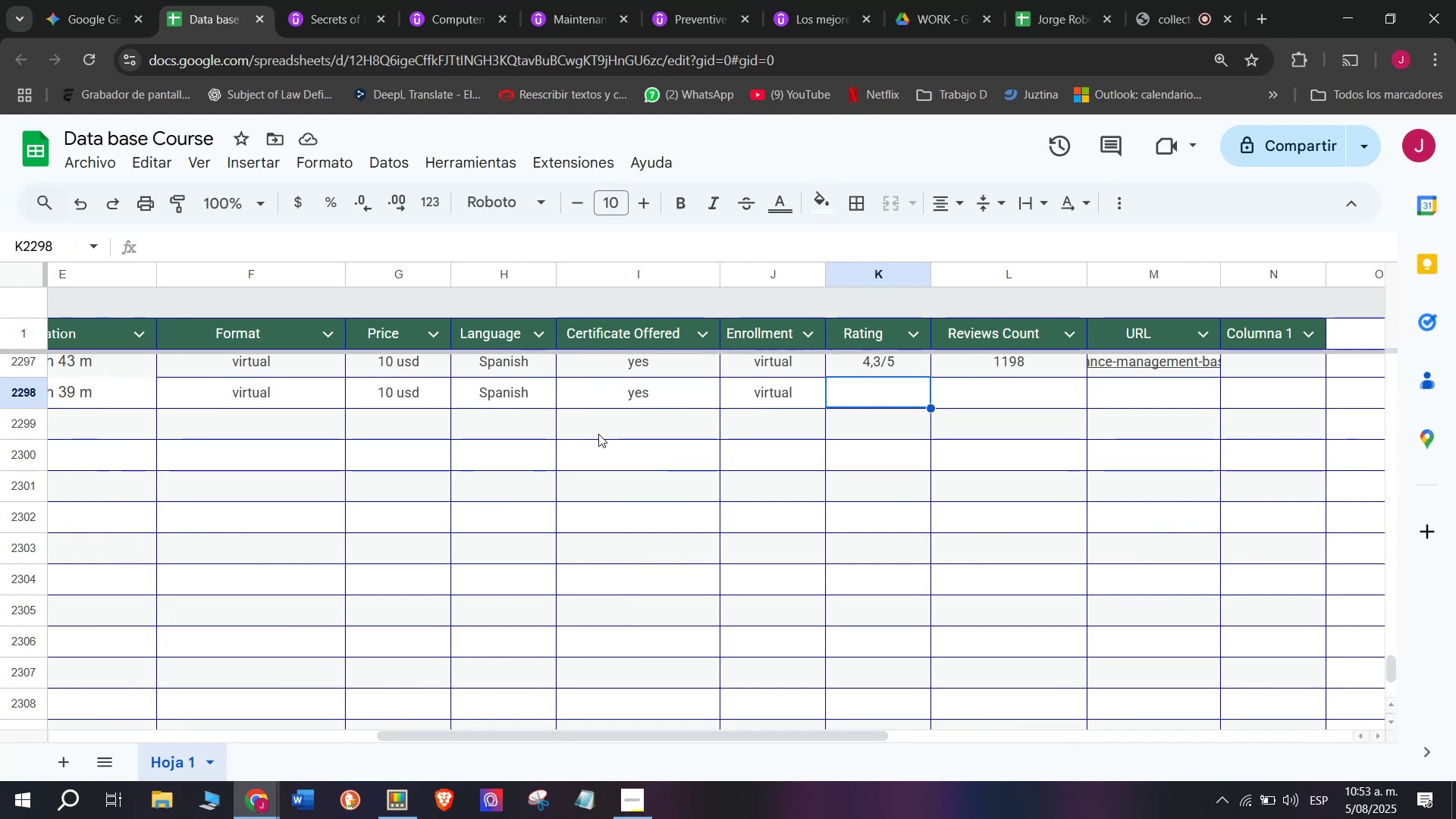 
left_click([301, 0])
 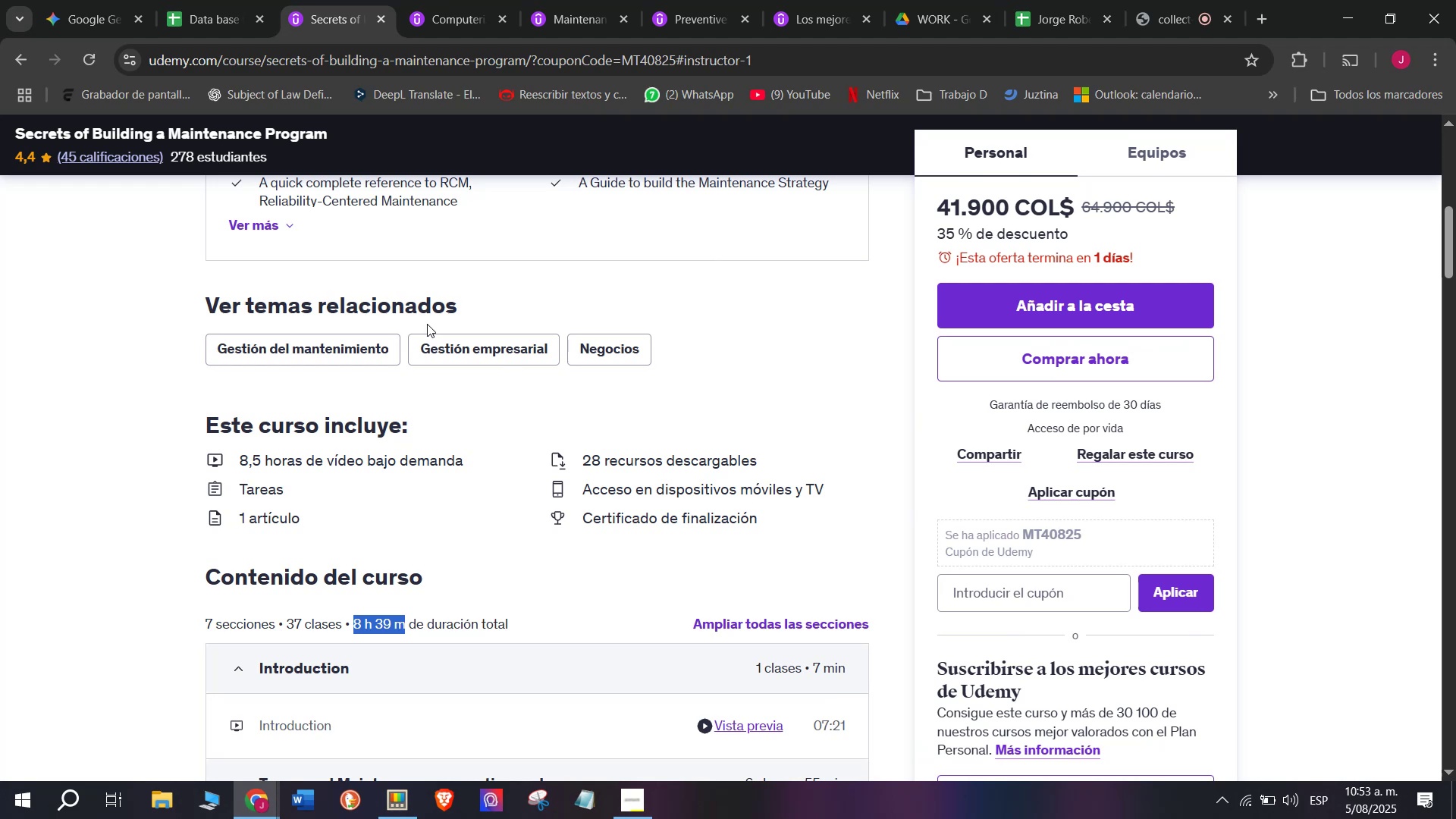 
wait(5.33)
 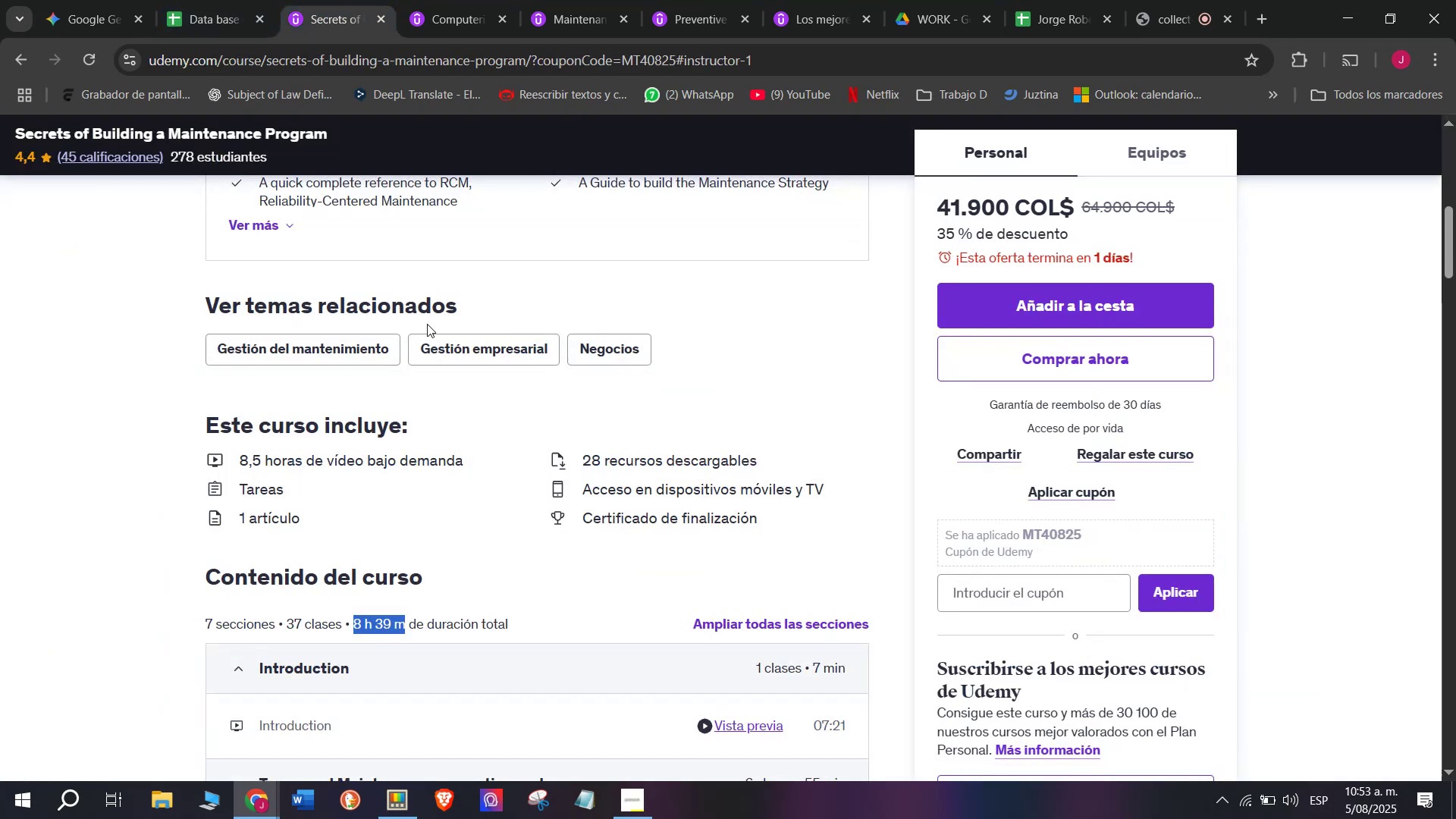 
left_click([183, 0])
 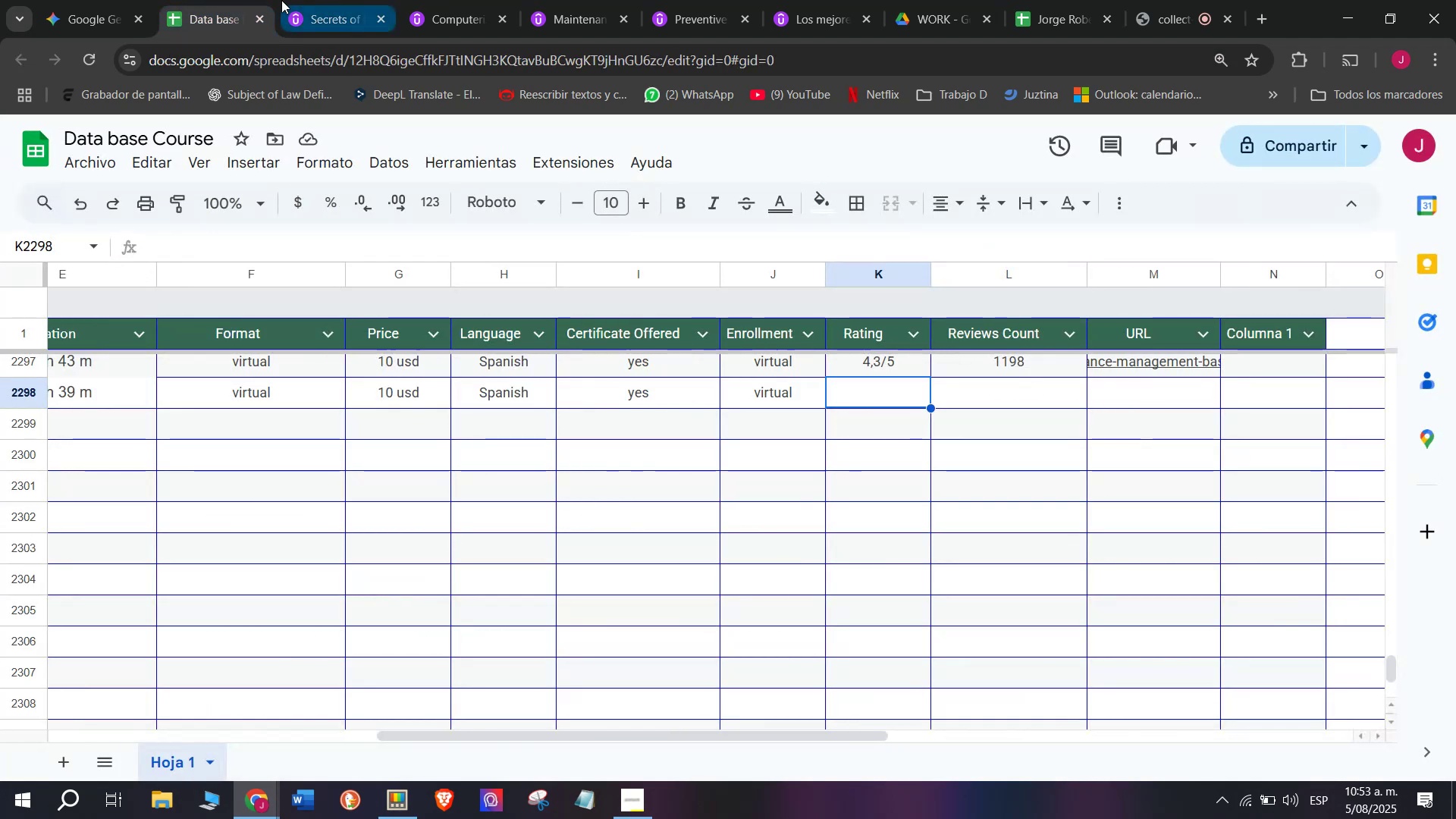 
left_click([324, 0])
 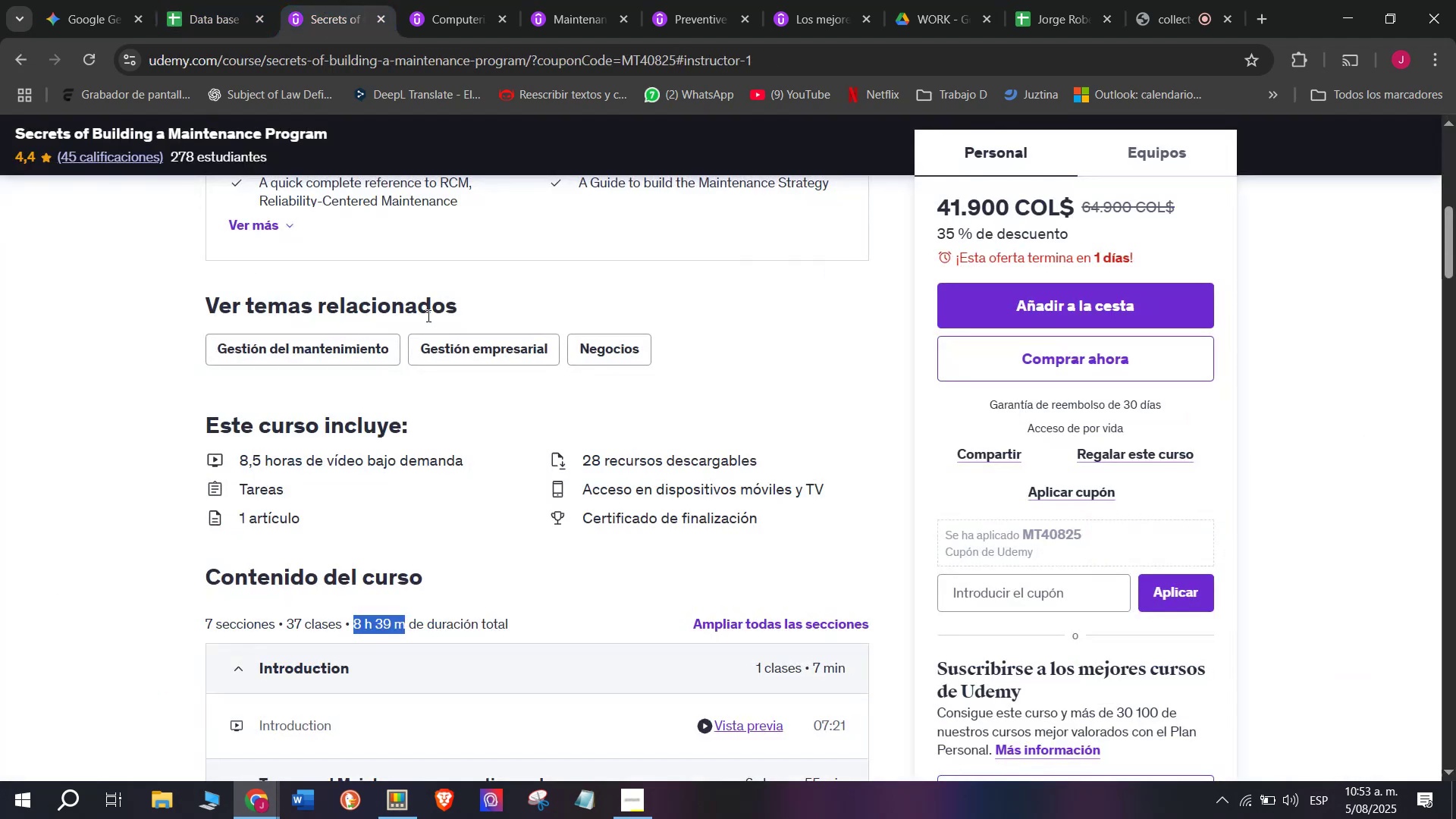 
scroll: coordinate [427, 315], scroll_direction: up, amount: 5.0
 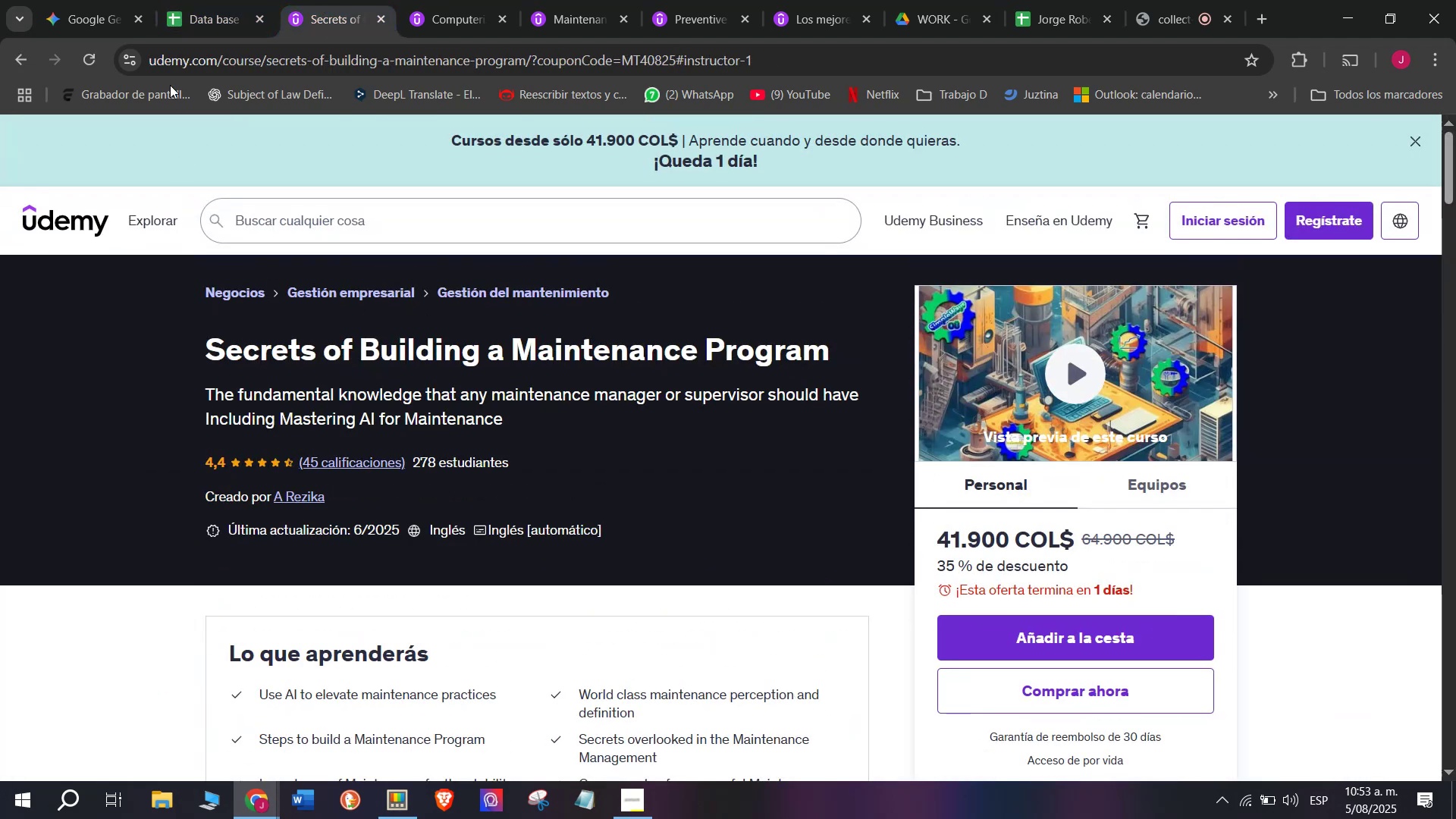 
left_click([206, 24])
 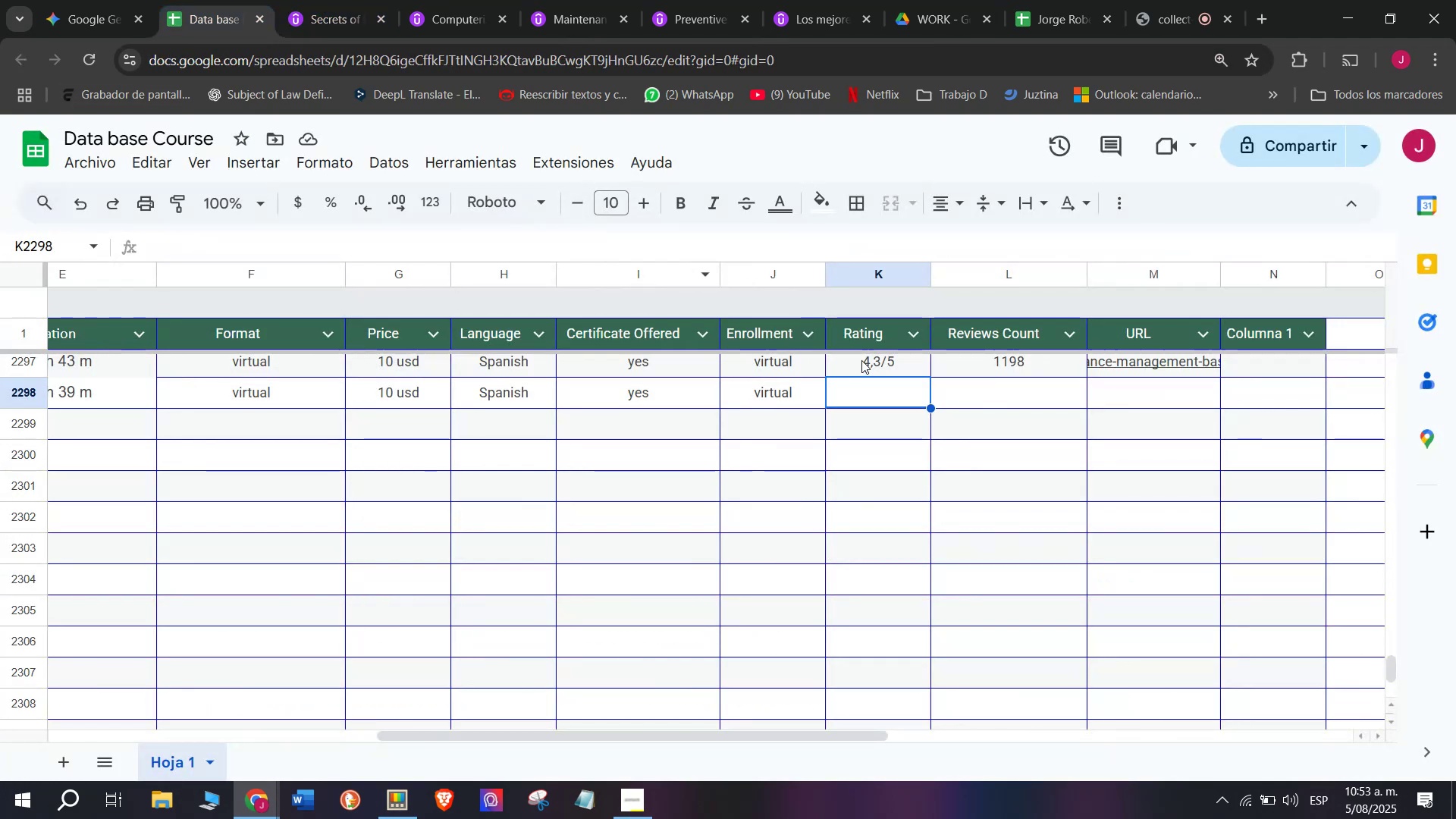 
key(Control+ControlLeft)
 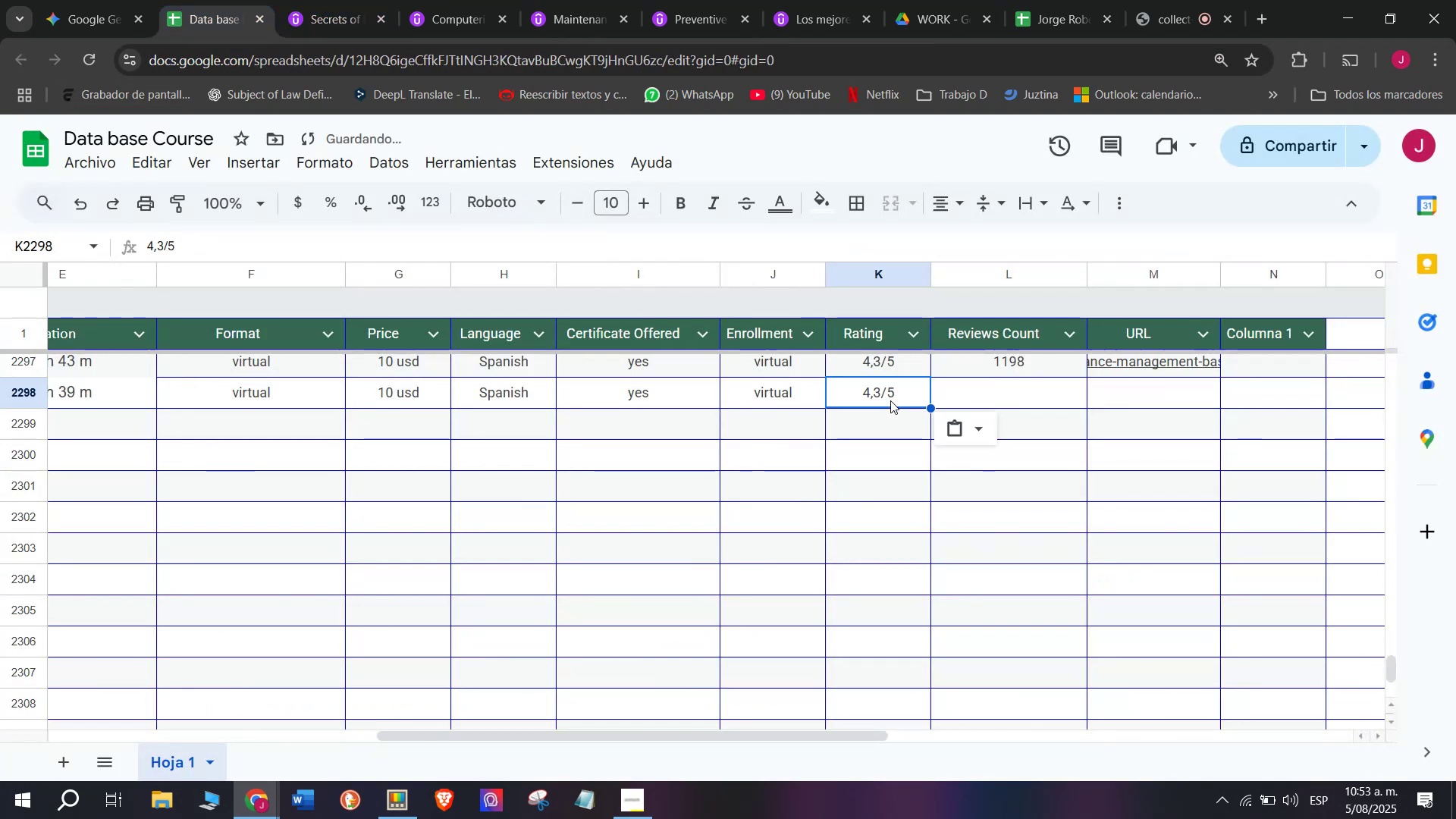 
key(Break)
 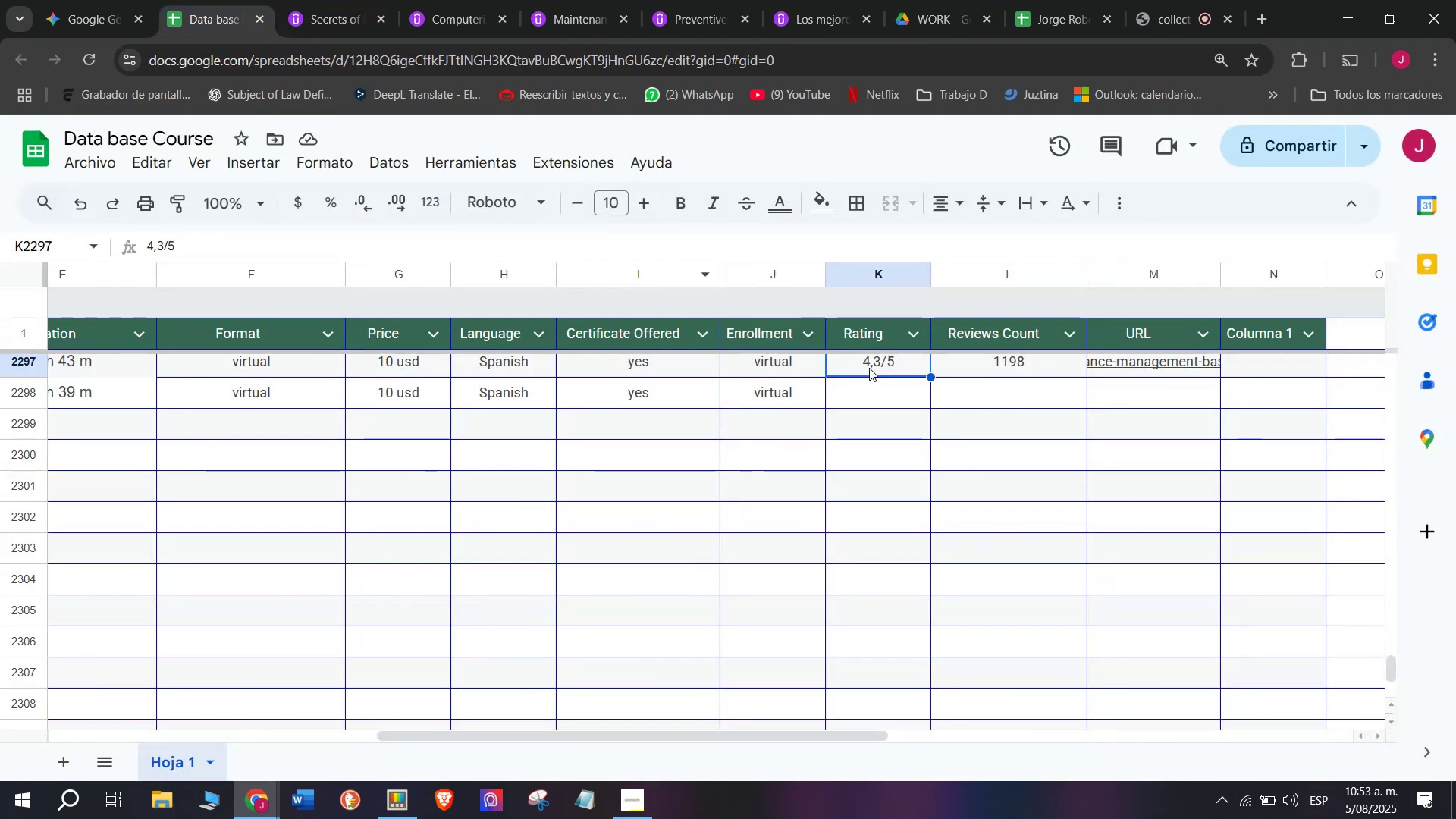 
key(Control+C)
 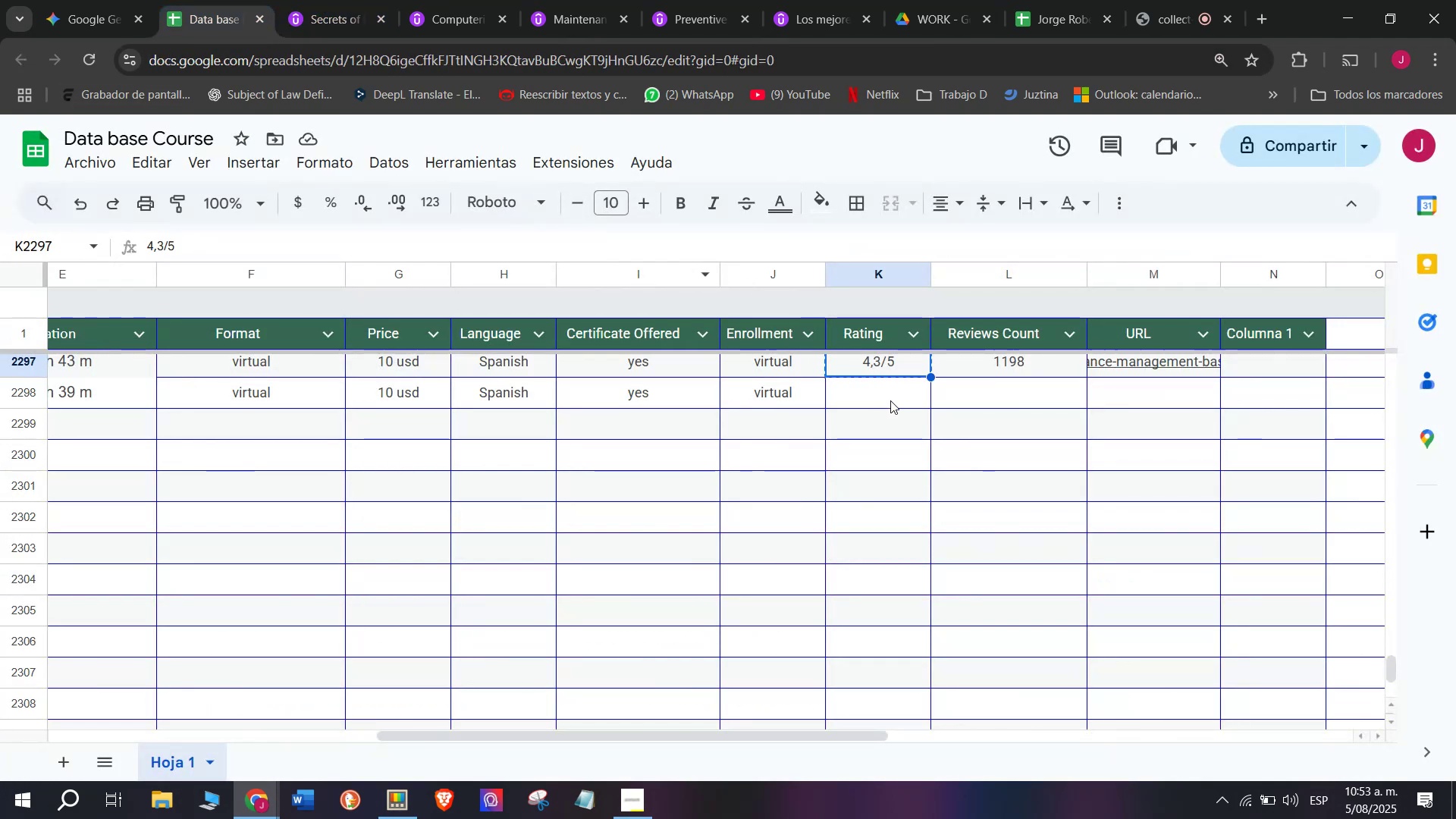 
double_click([890, 400])
 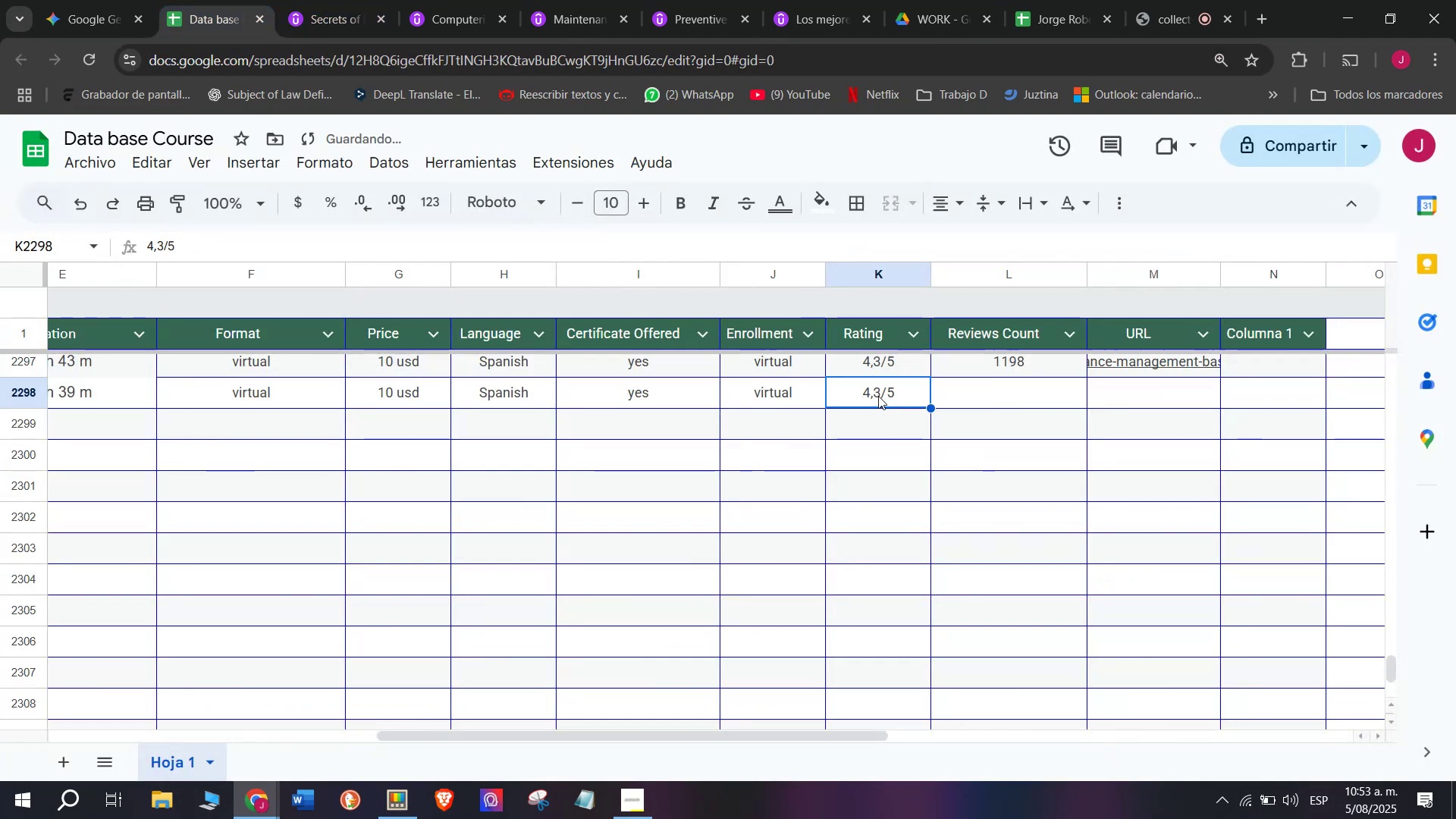 
key(Z)
 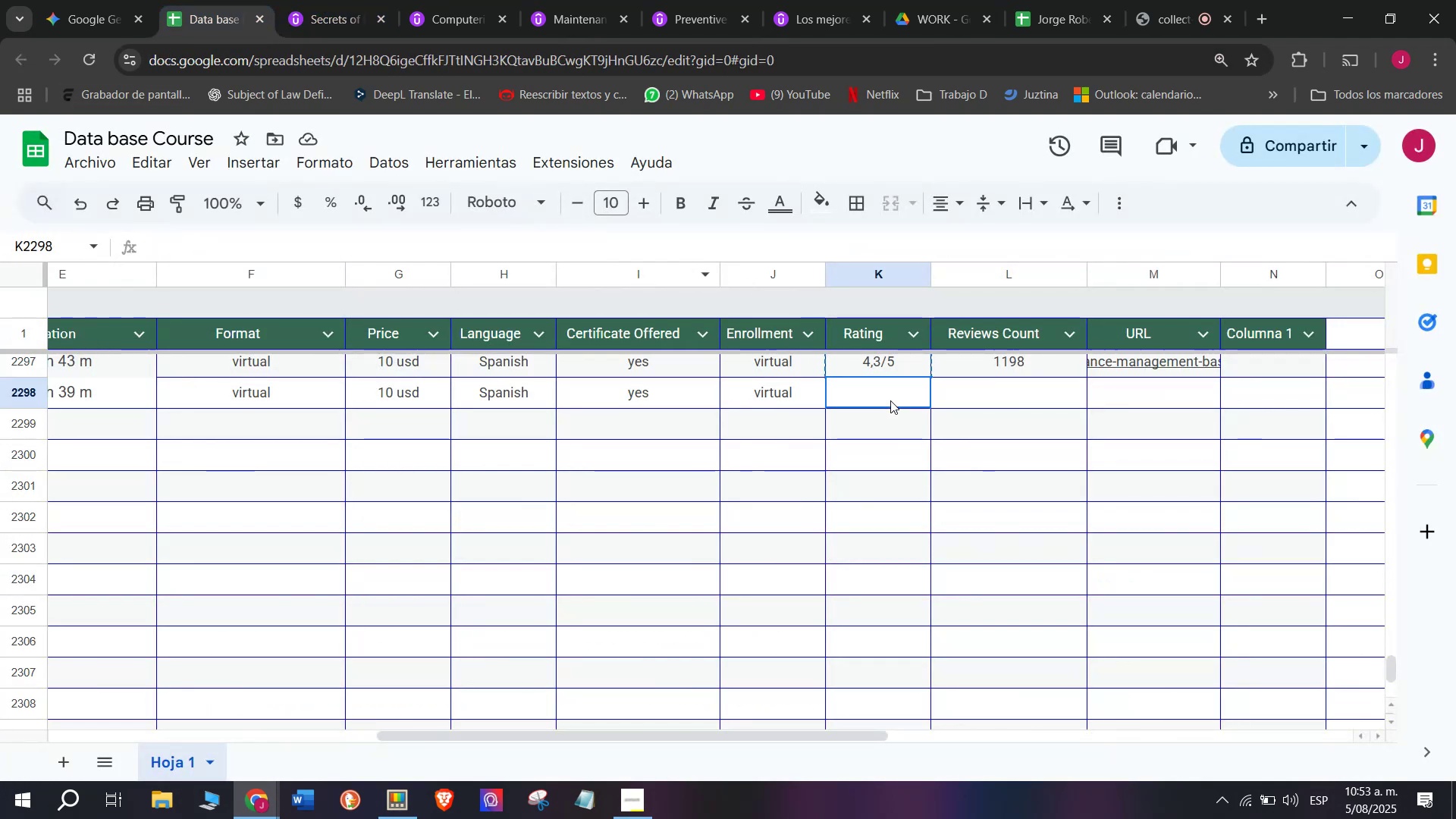 
key(Control+ControlLeft)
 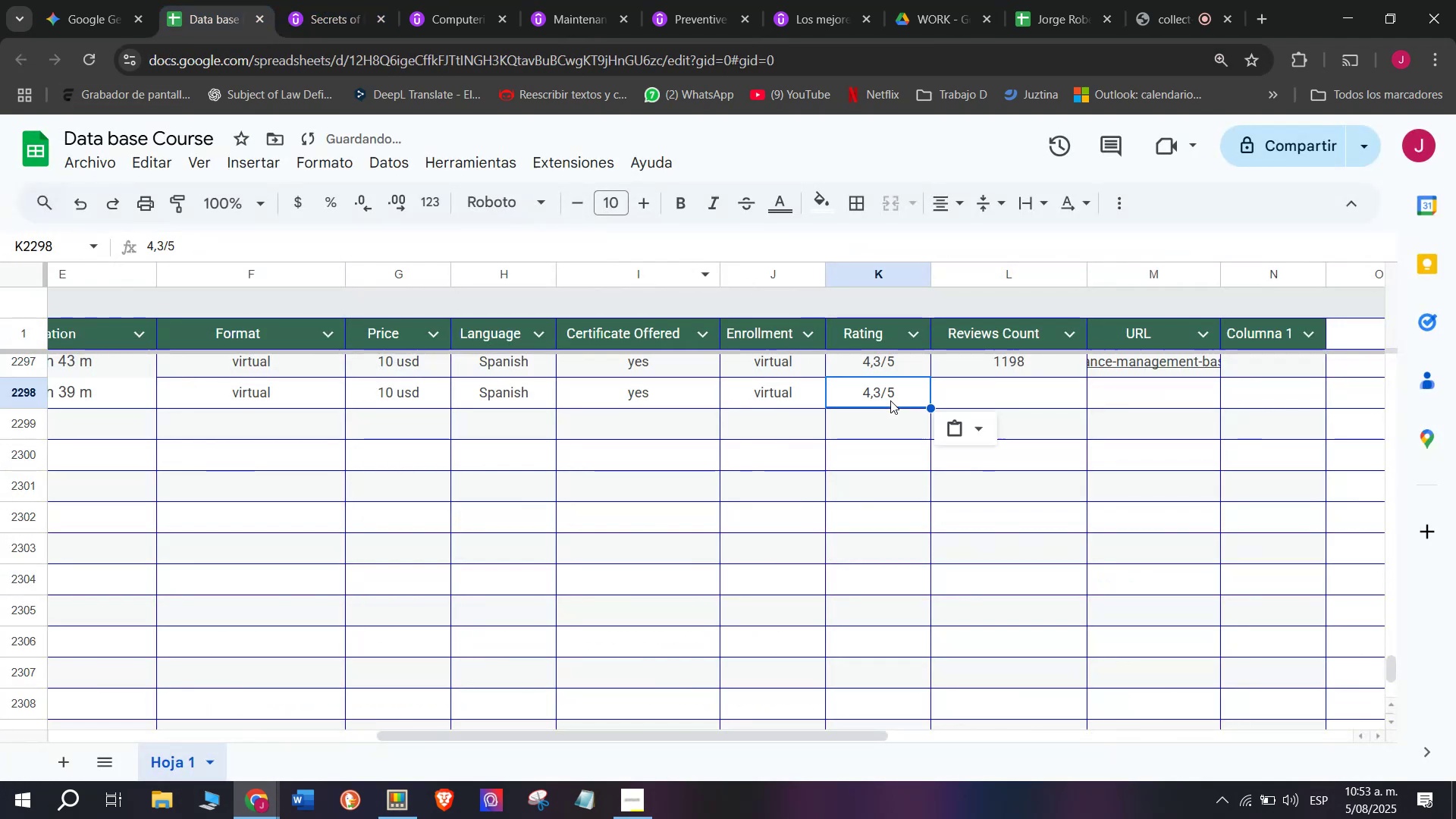 
key(Control+V)
 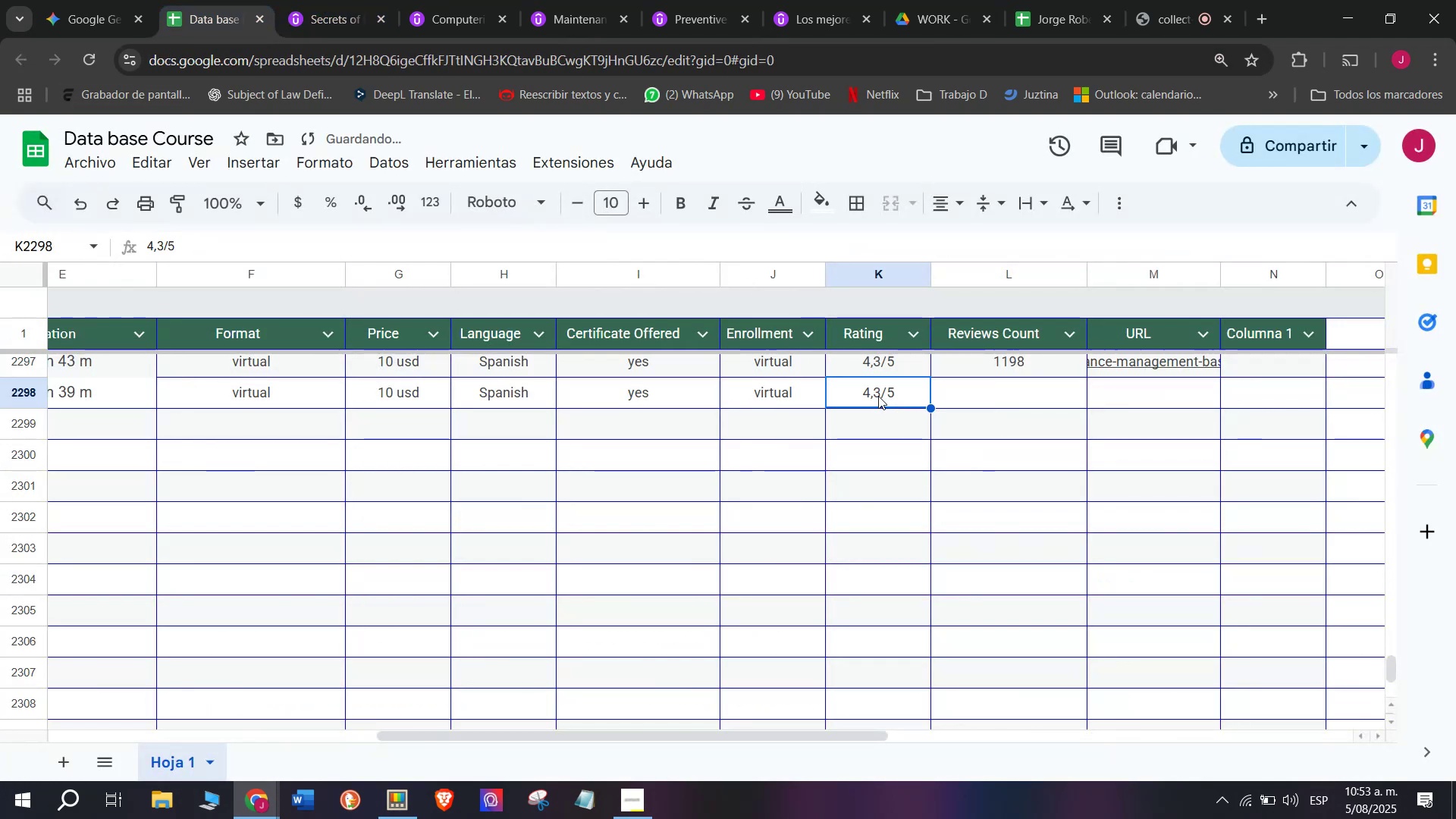 
double_click([878, 396])
 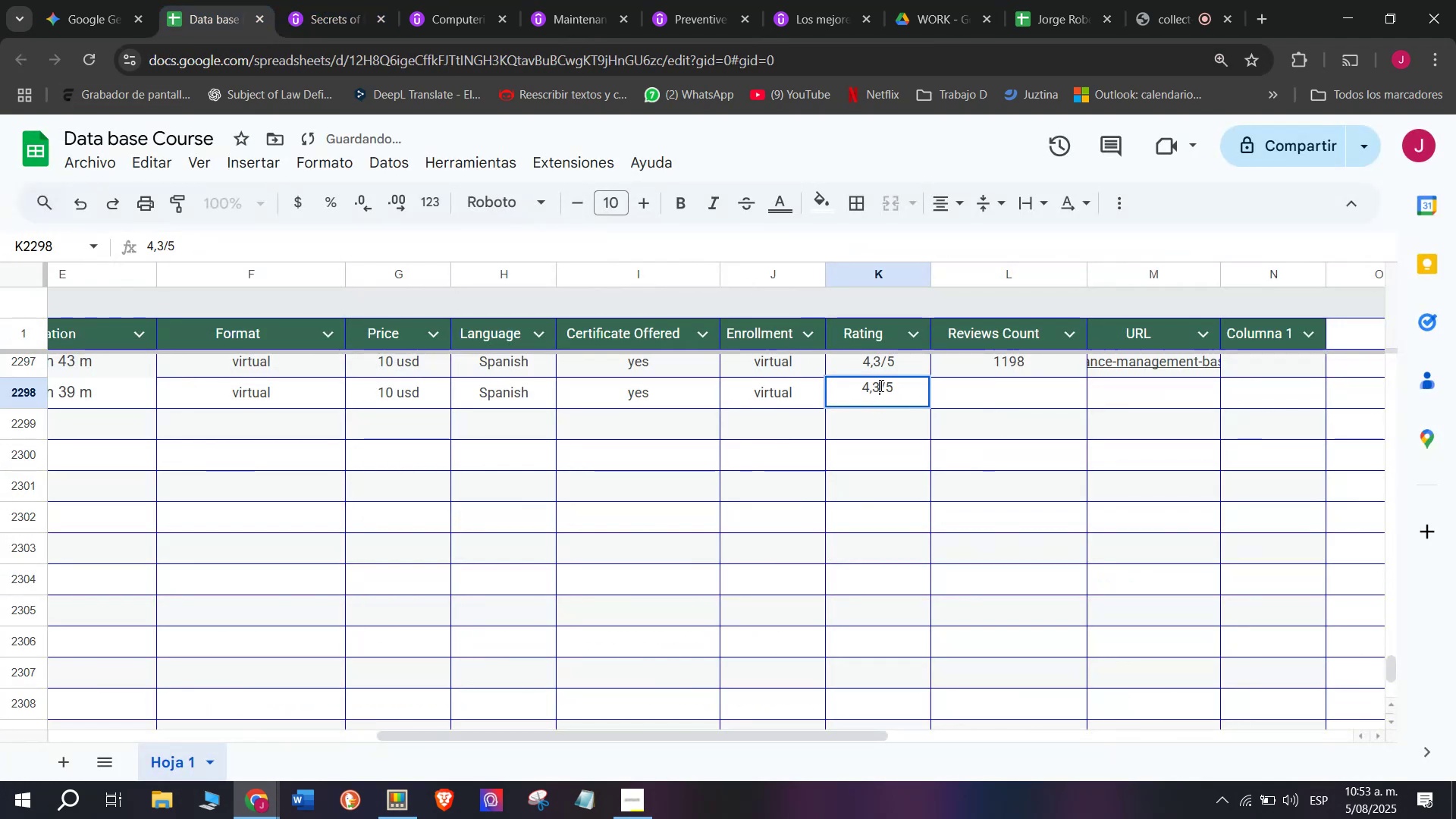 
triple_click([880, 385])
 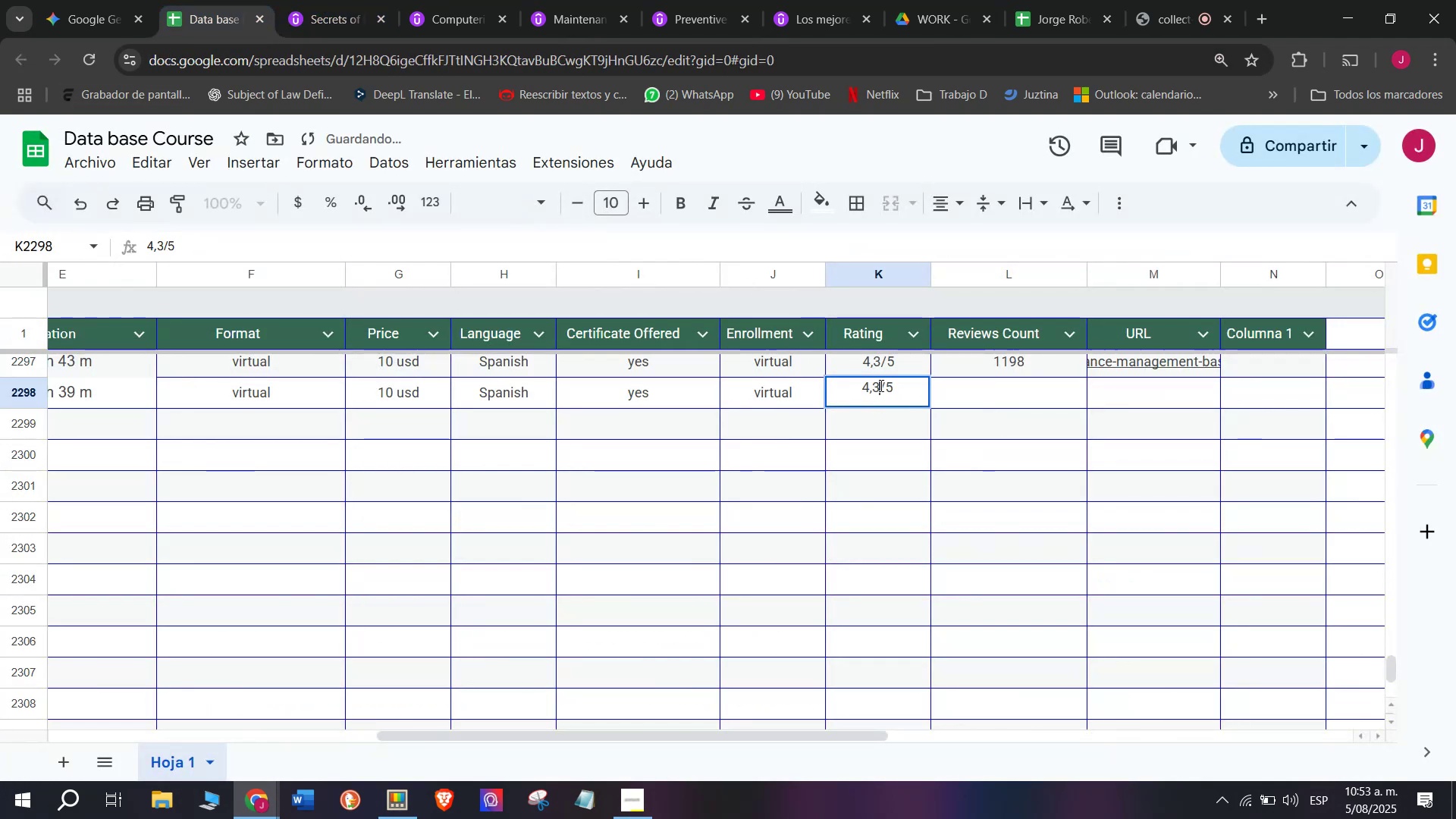 
key(Backspace)
type(q4)
 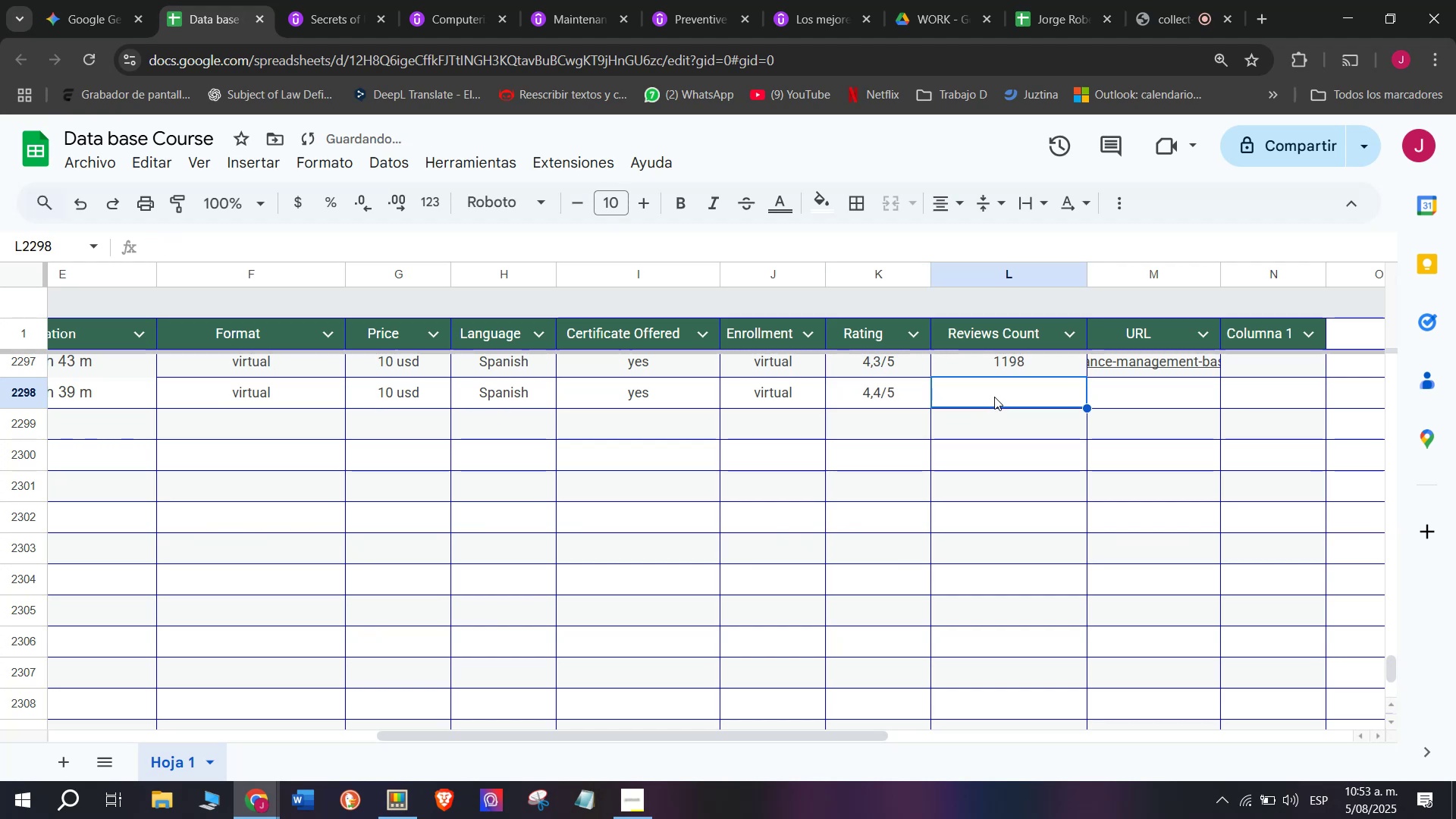 
left_click([326, 0])
 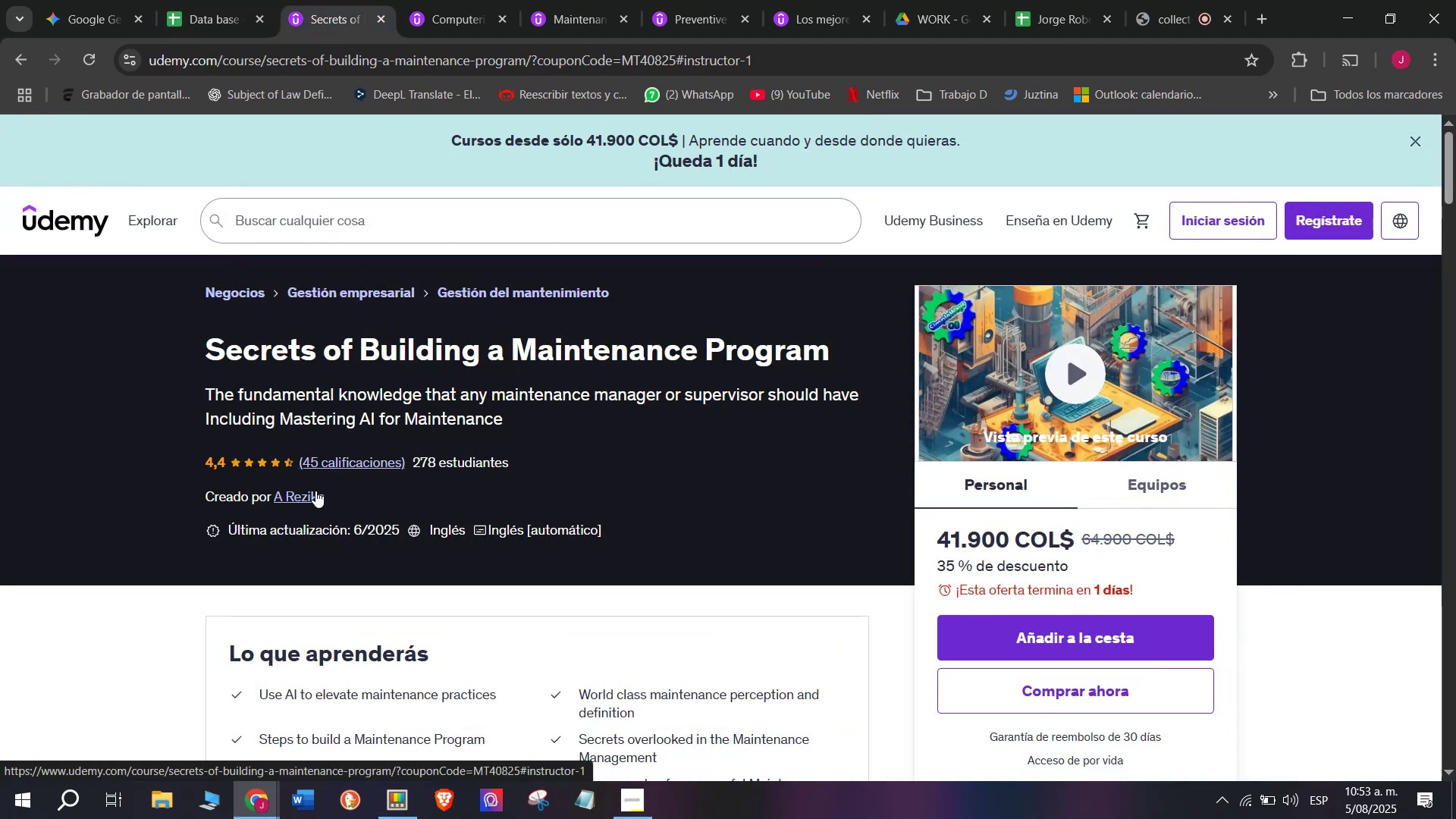 
left_click([236, 0])
 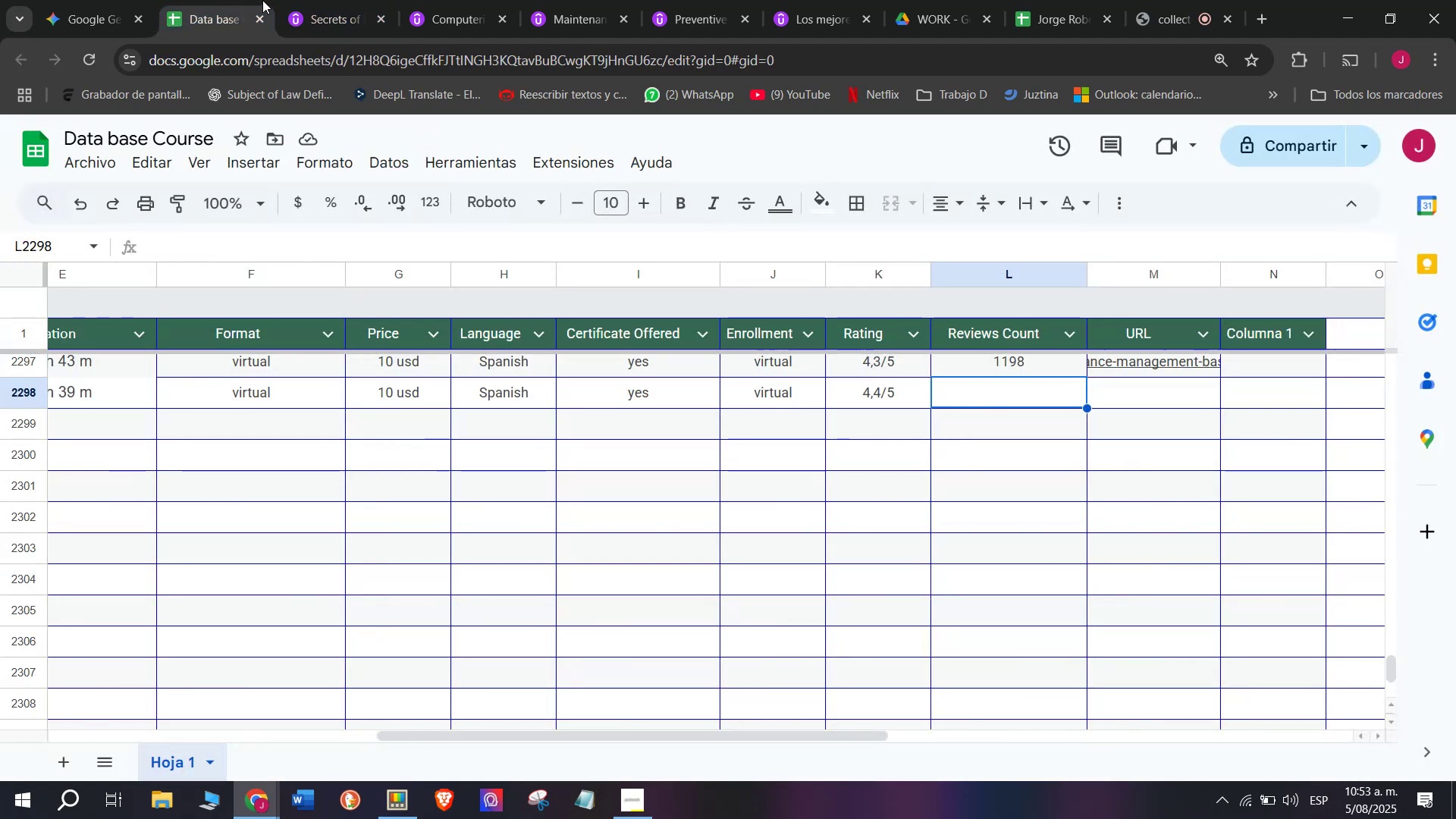 
double_click([297, 0])
 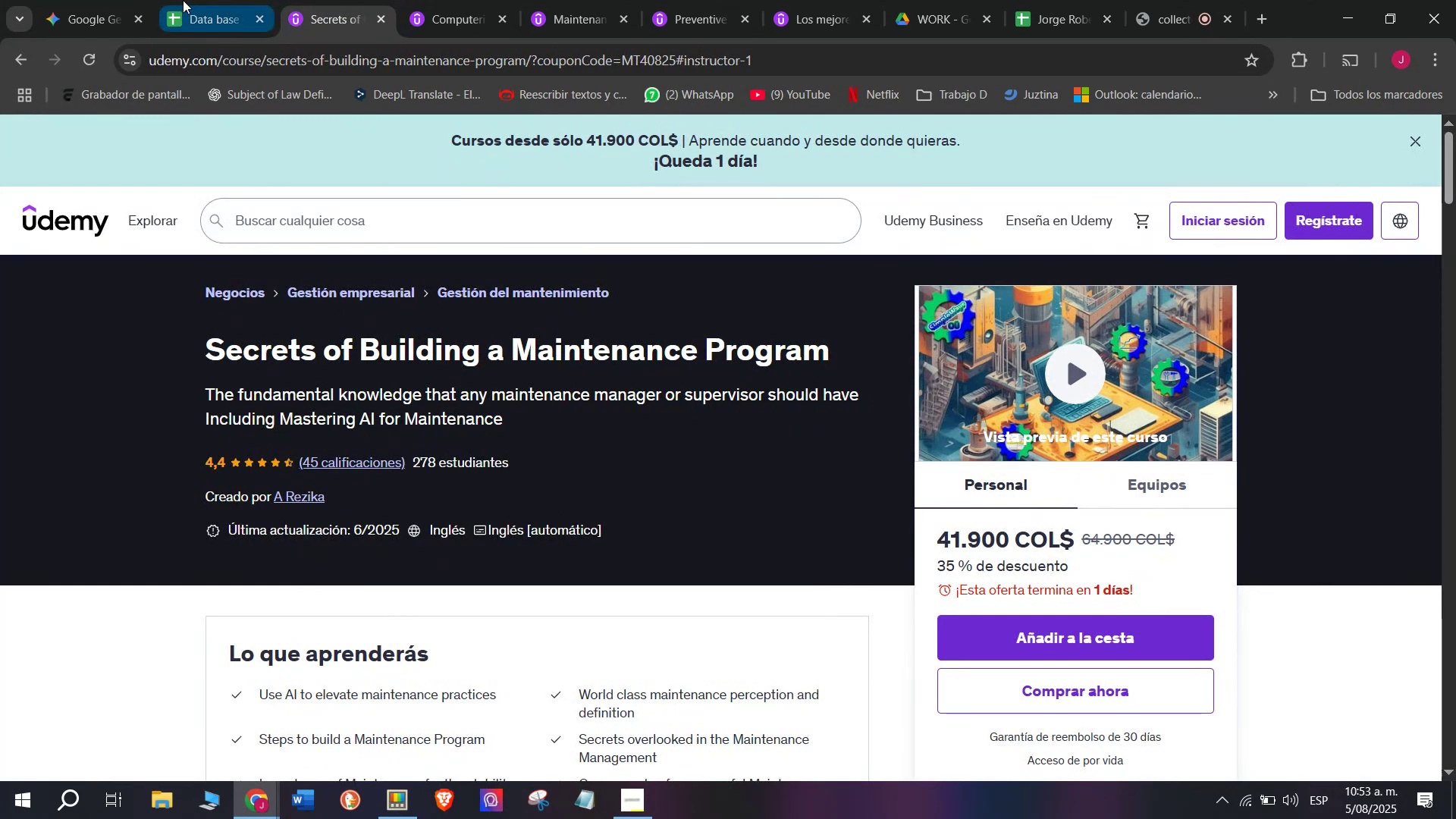 
left_click([183, 0])
 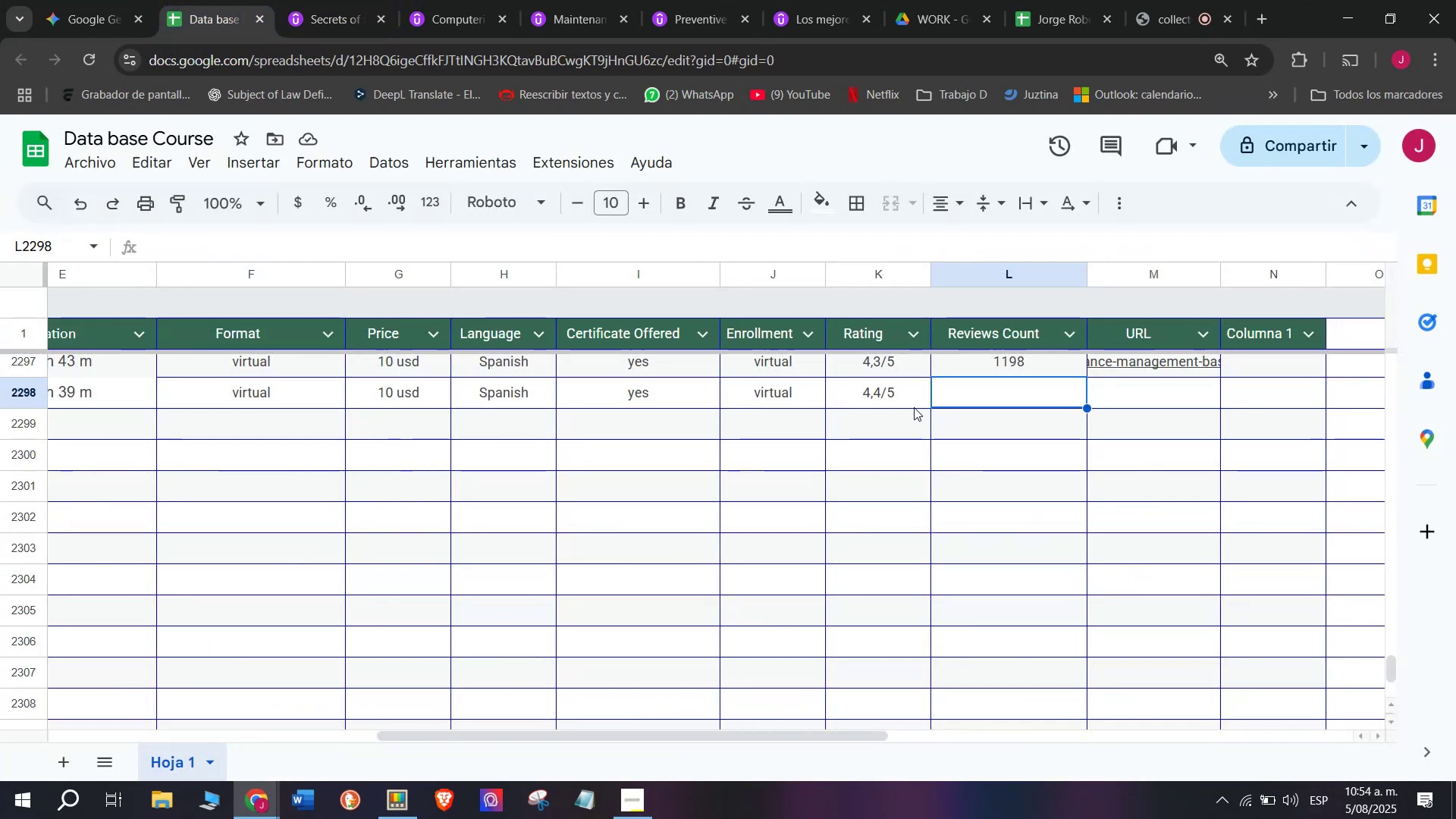 
type(45)
 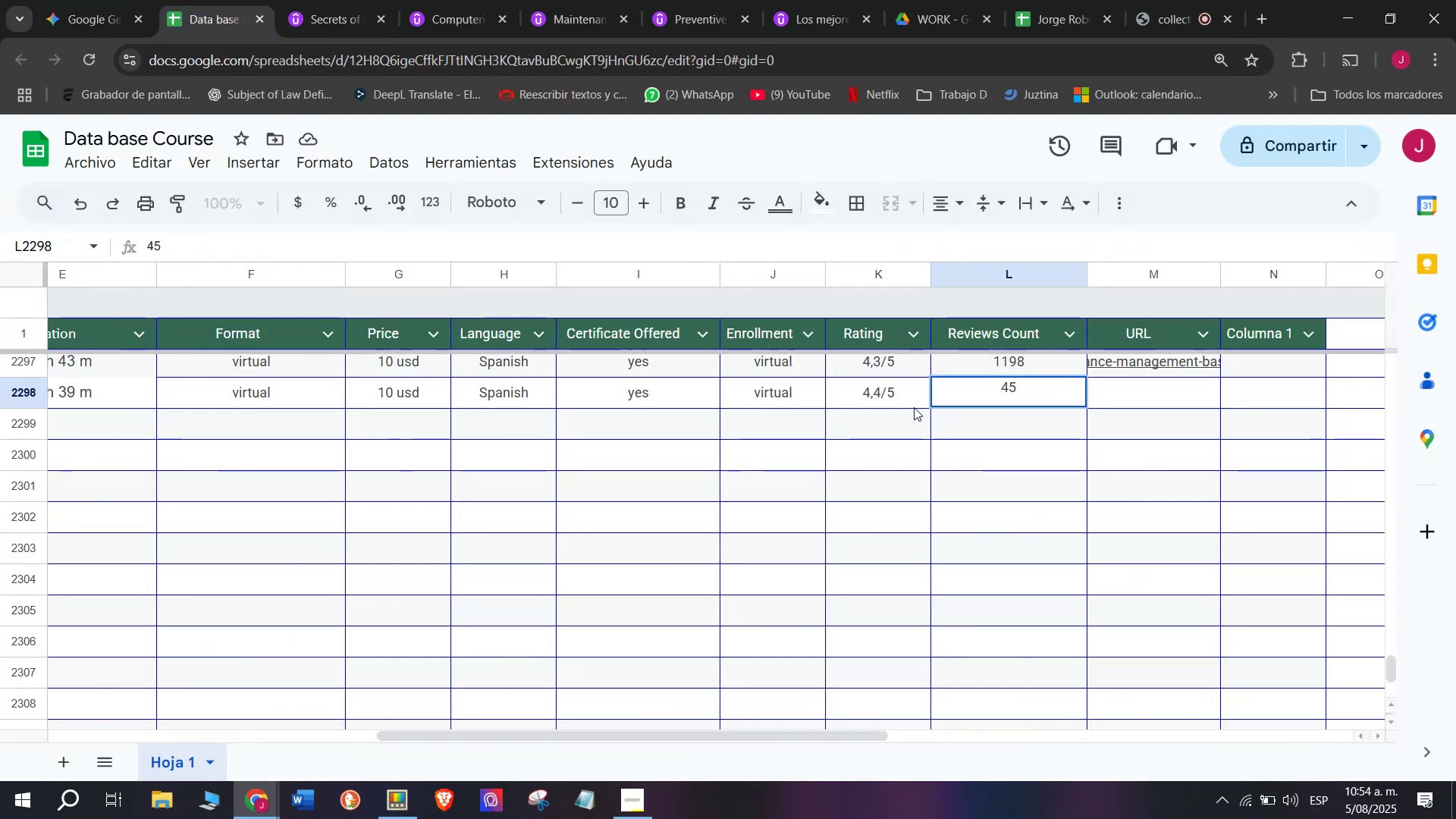 
left_click([1204, 400])
 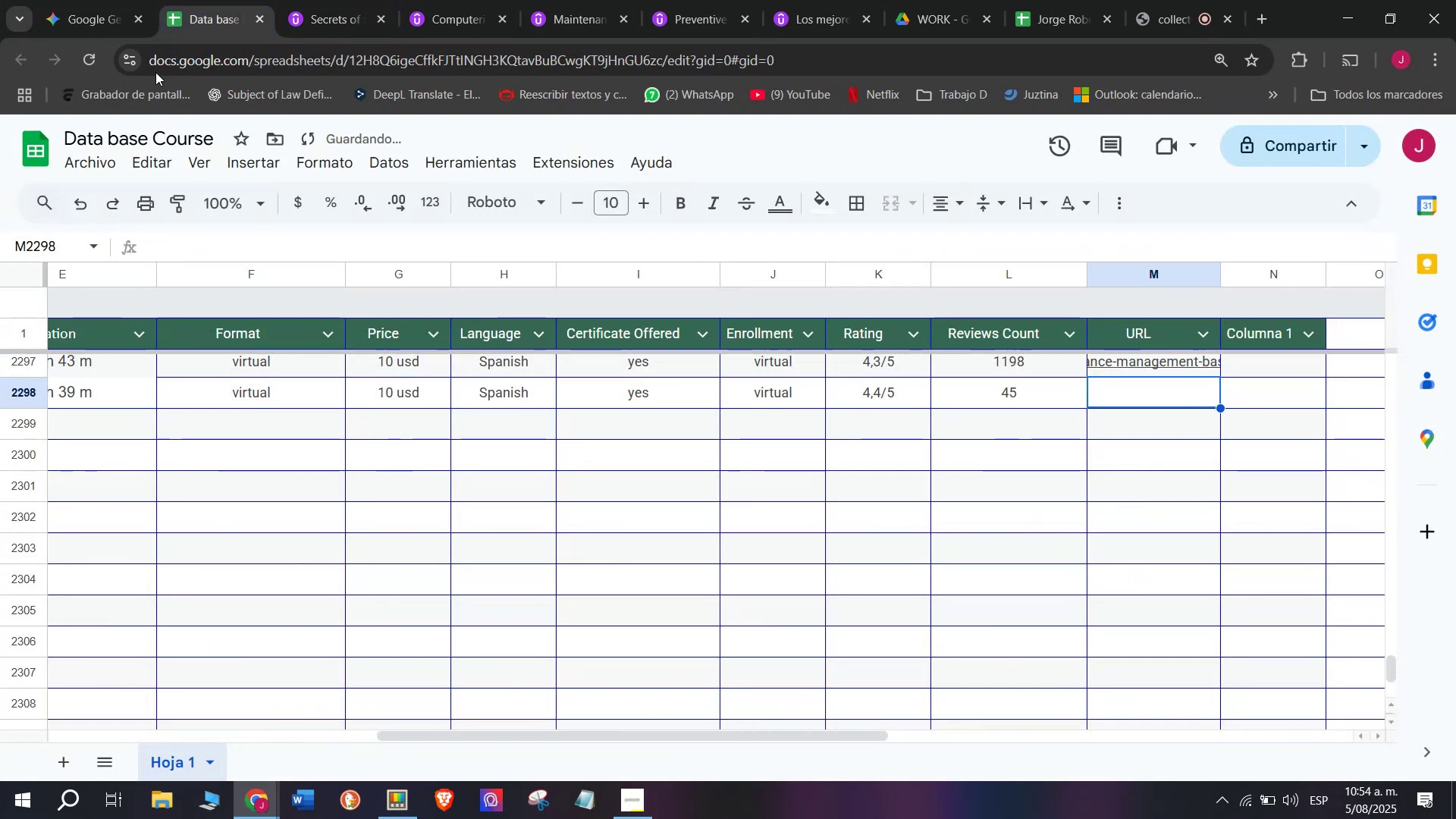 
left_click([331, 0])
 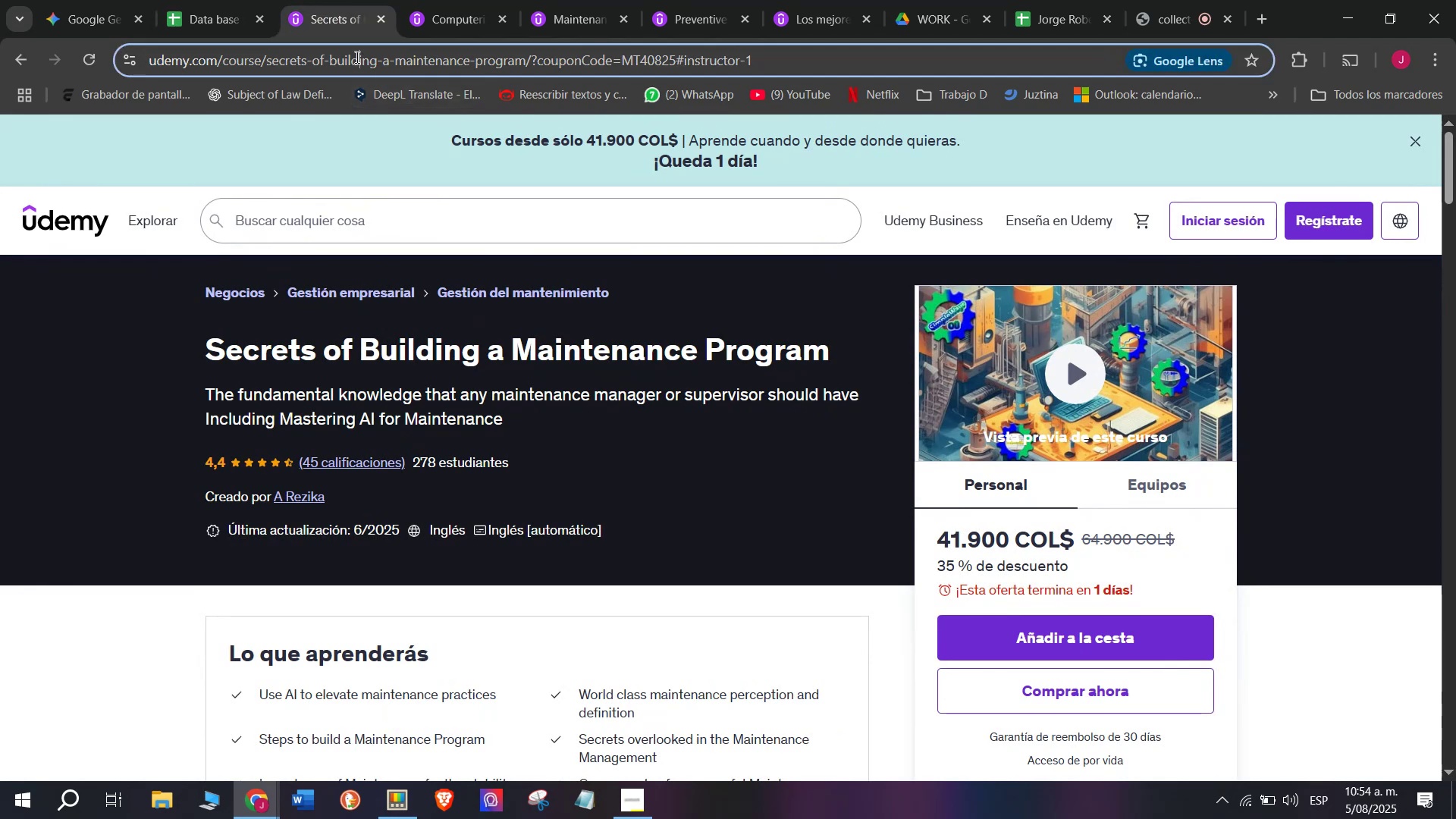 
double_click([356, 57])
 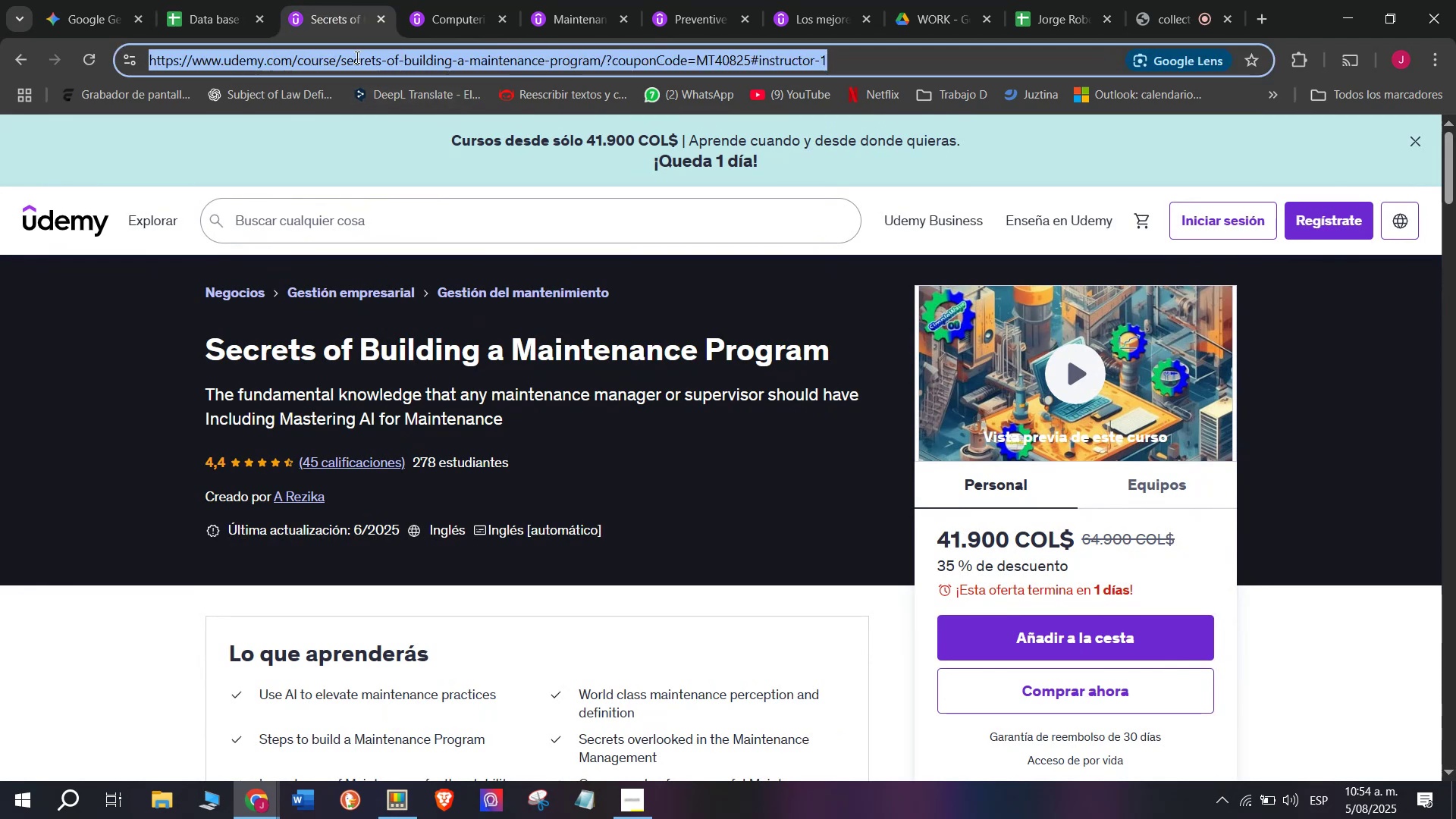 
triple_click([356, 57])
 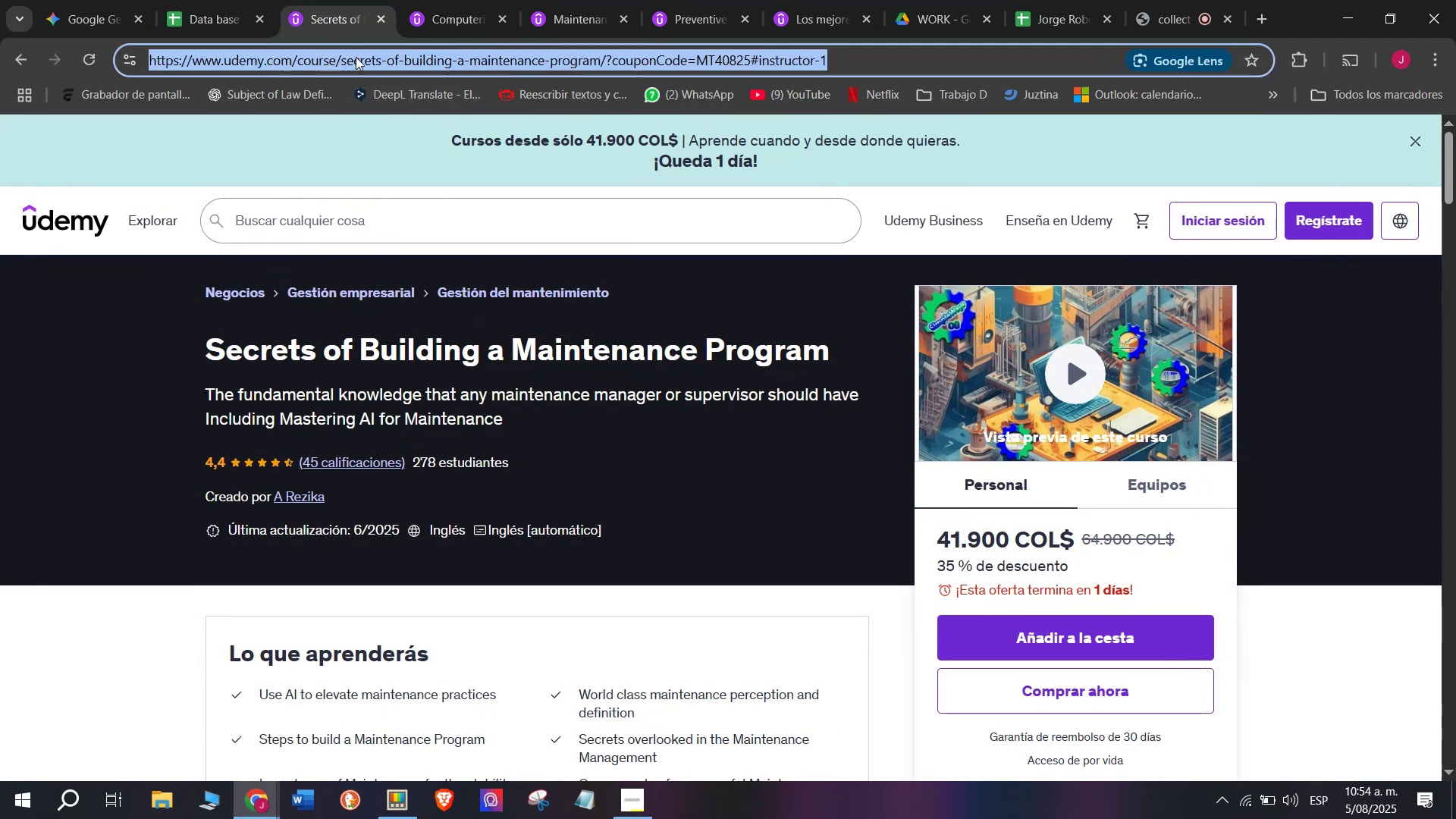 
key(Break)
 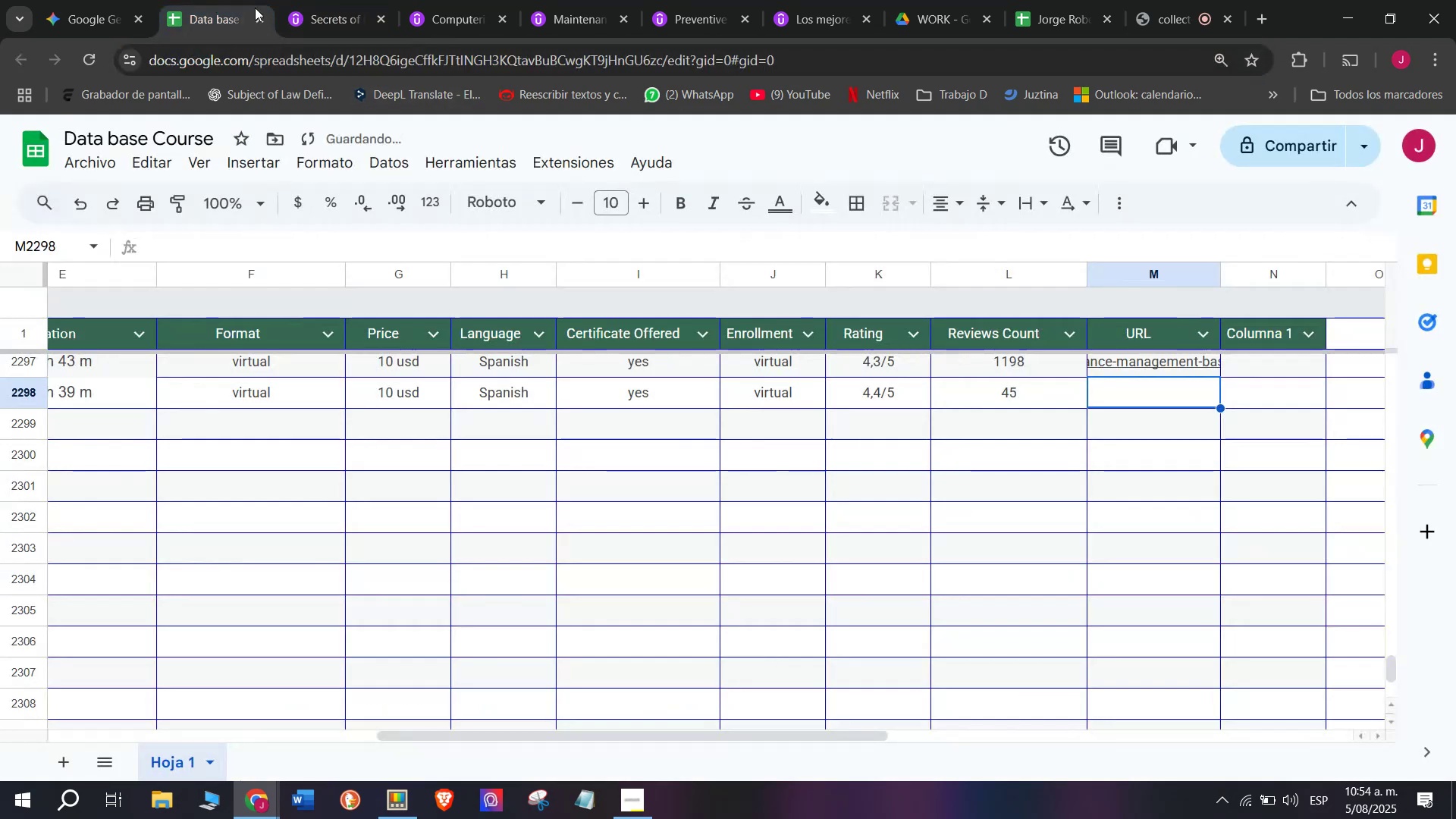 
key(Control+ControlLeft)
 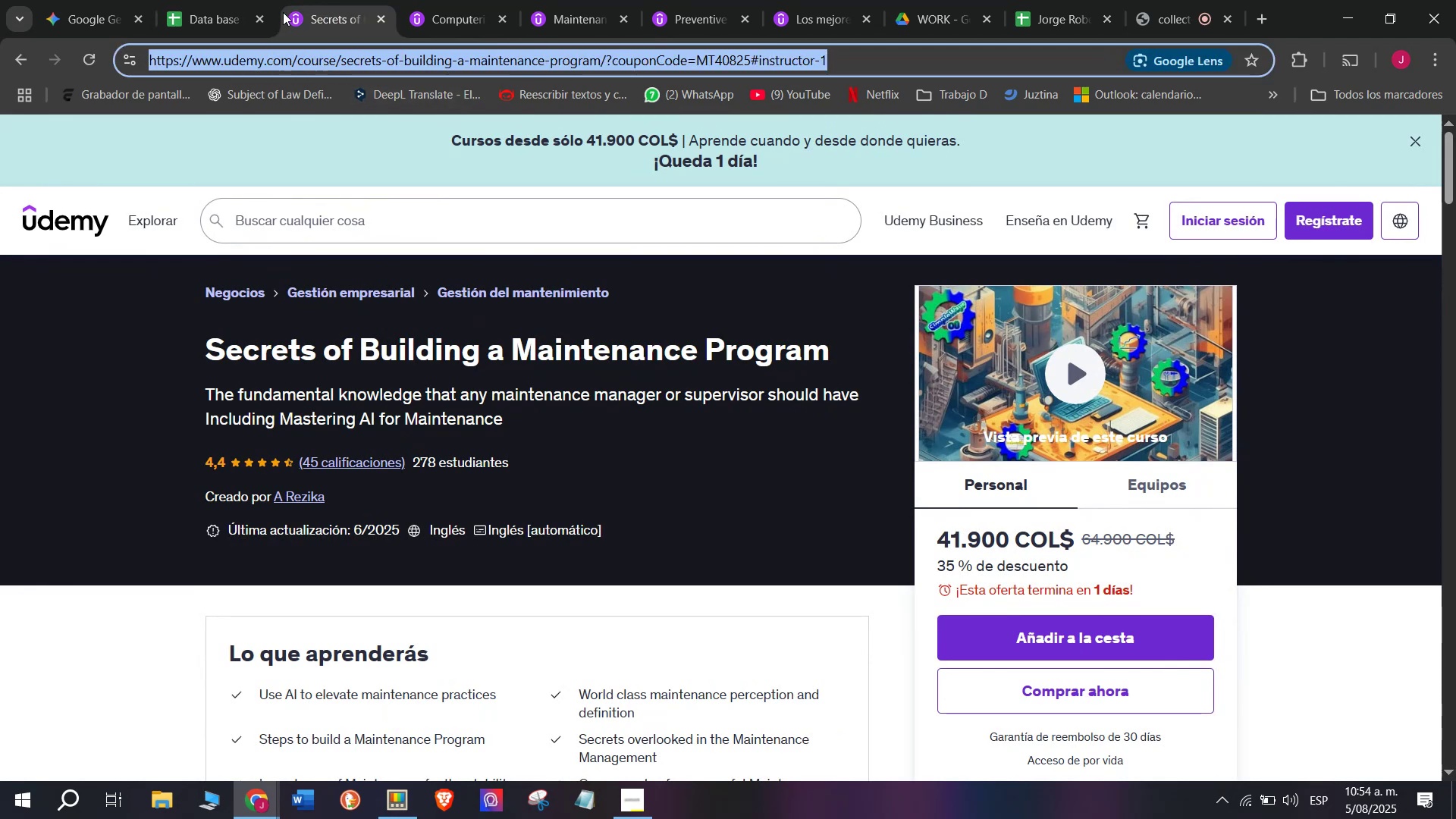 
key(Control+C)
 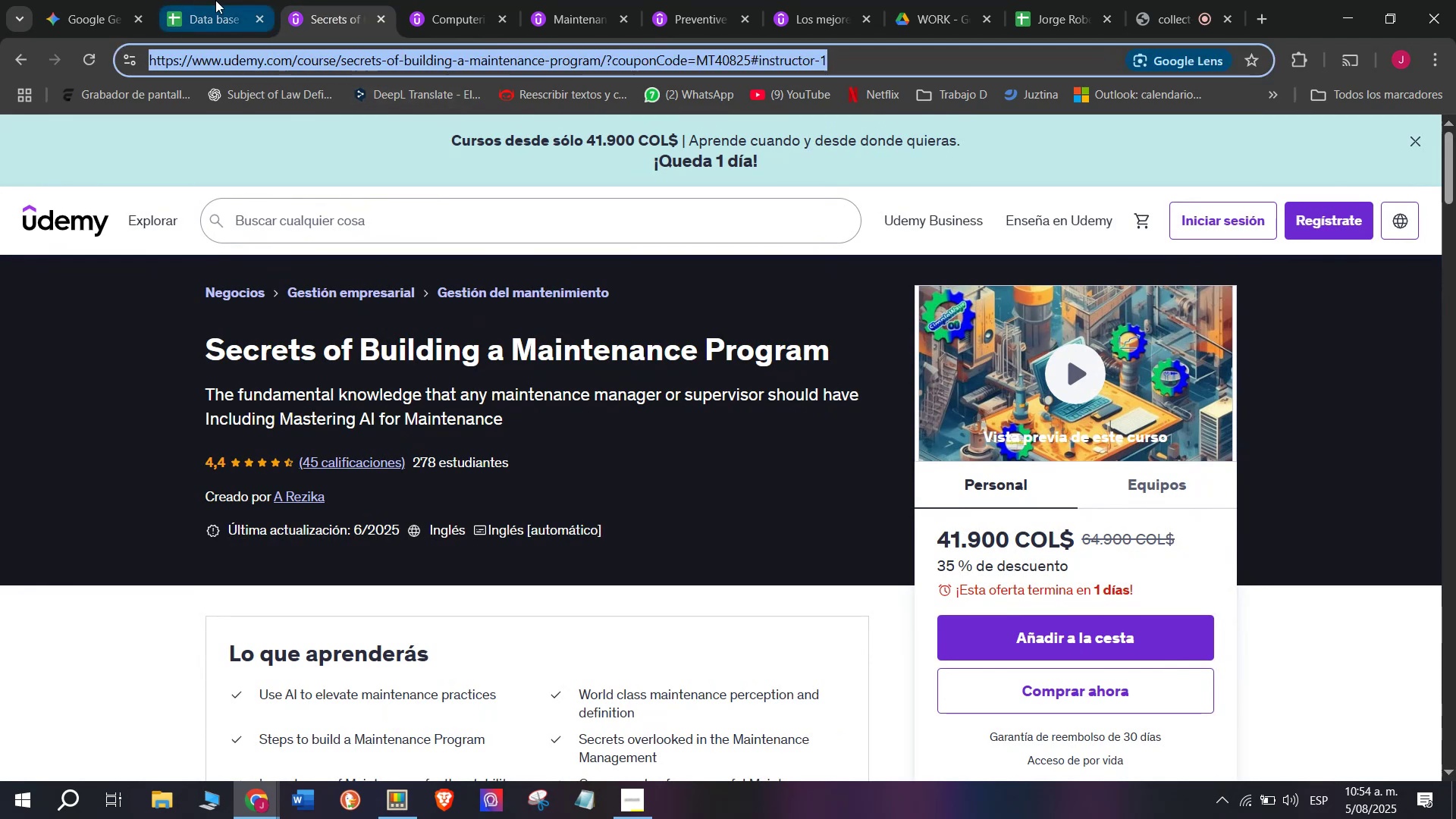 
triple_click([215, 0])
 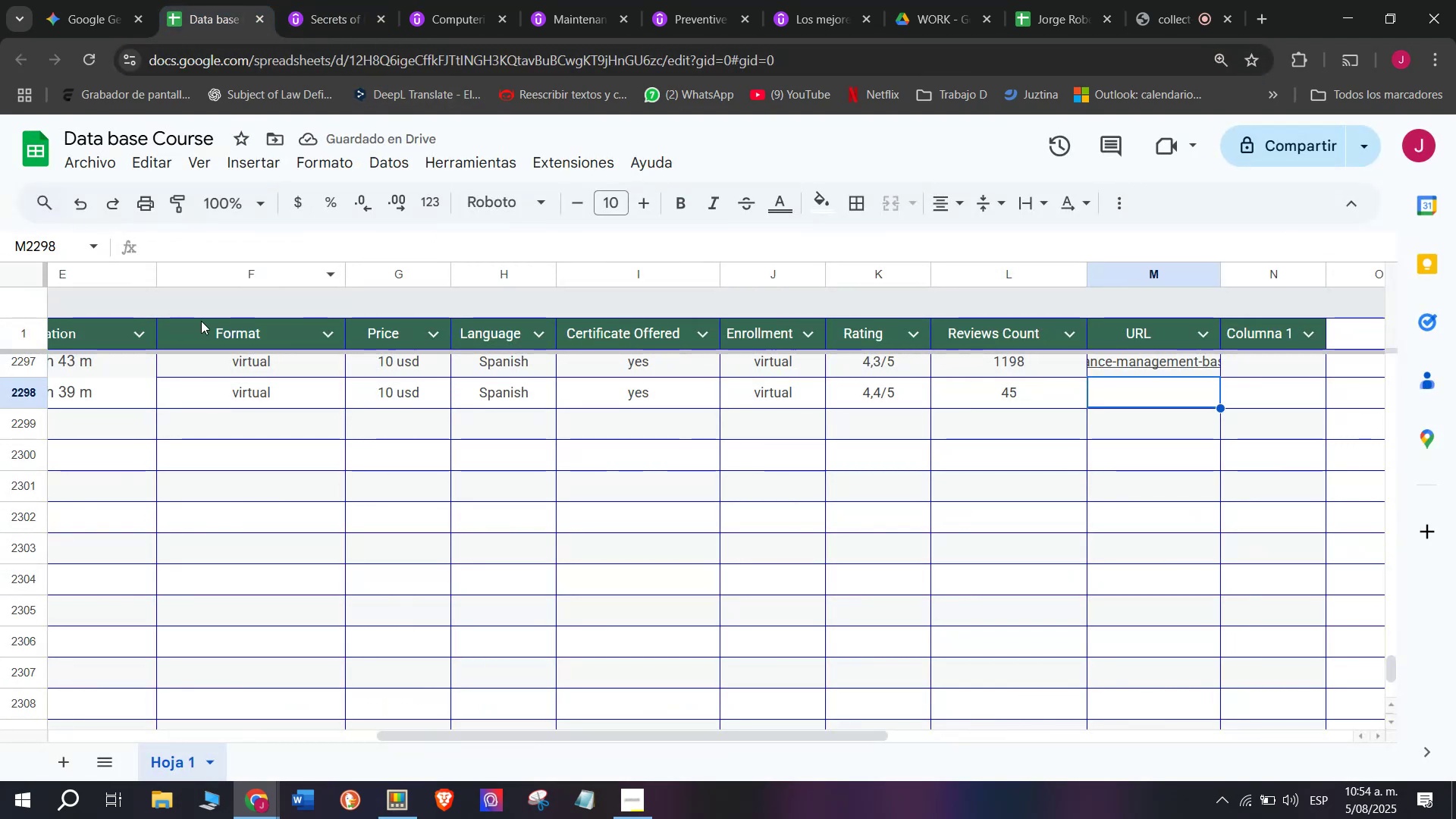 
key(Z)
 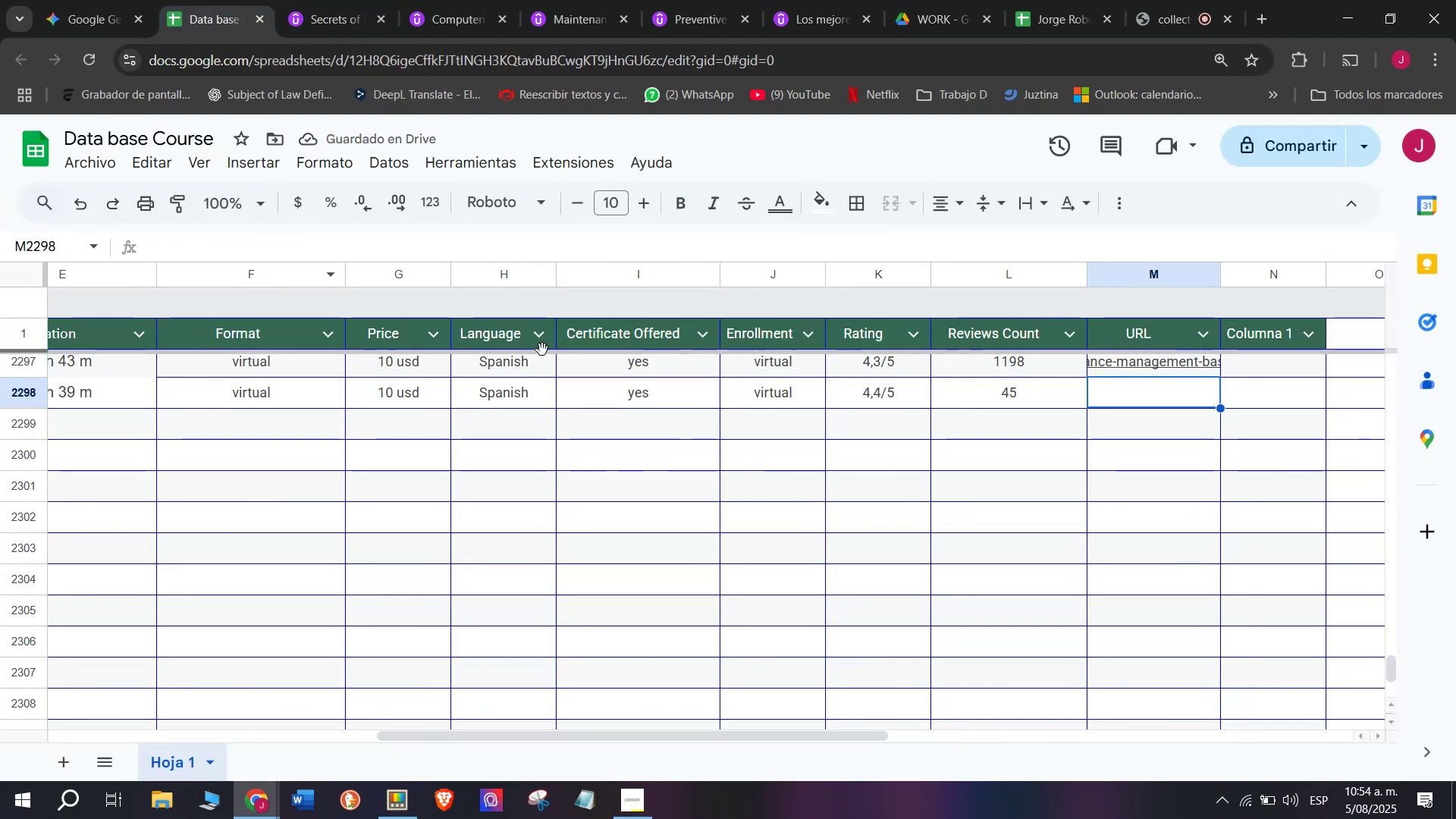 
key(Control+ControlLeft)
 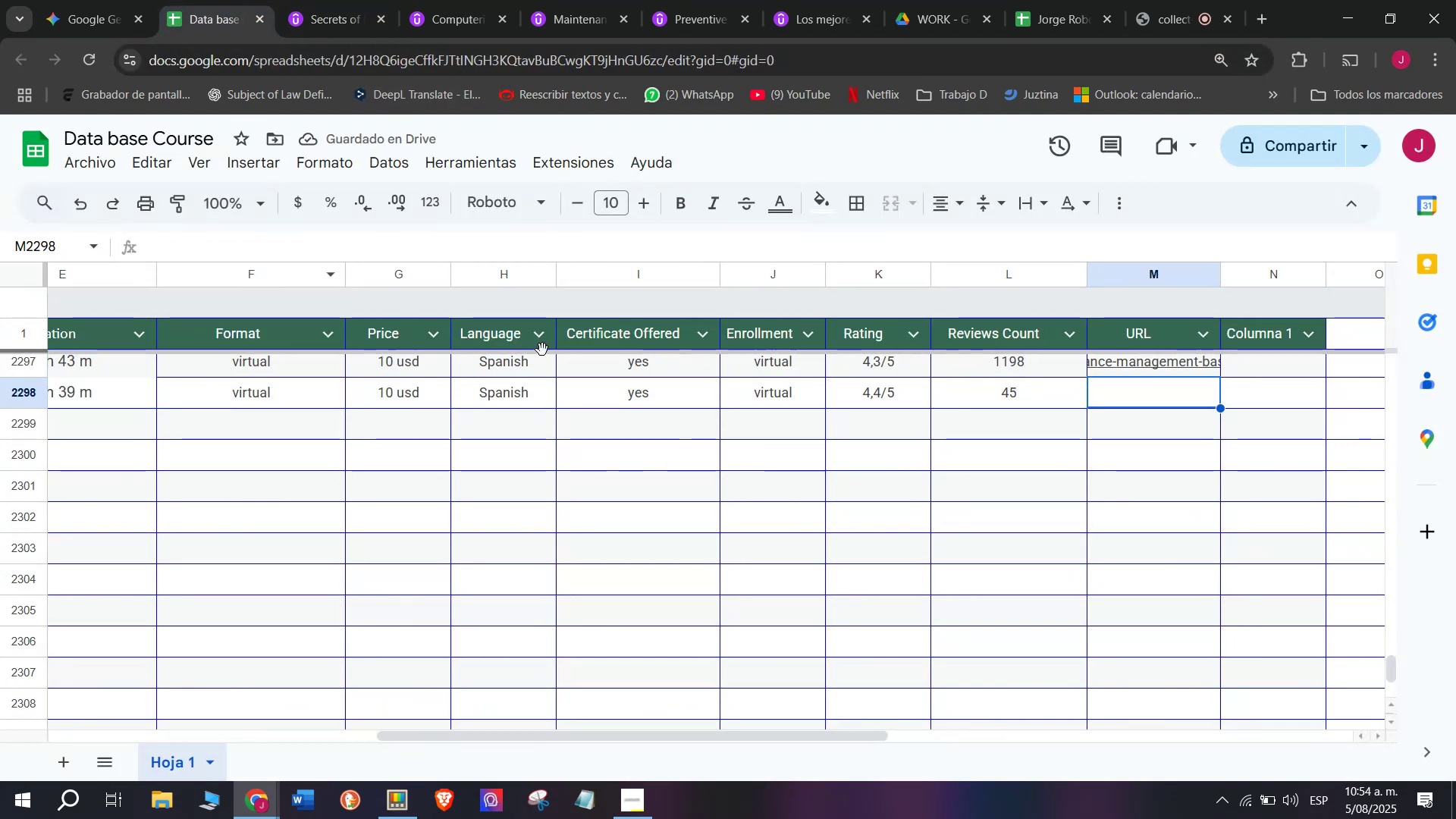 
key(Control+V)
 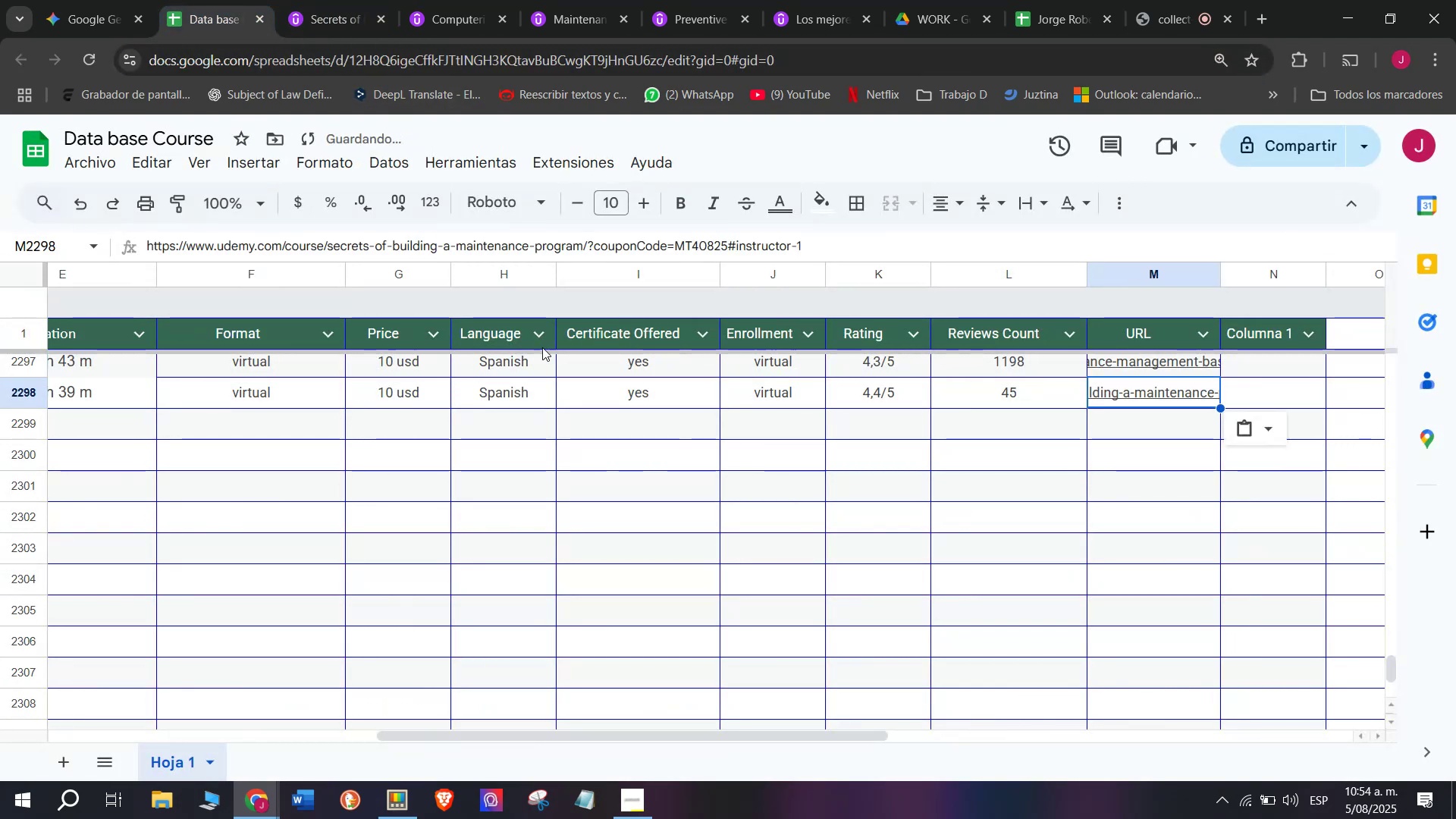 
scroll: coordinate [141, 369], scroll_direction: up, amount: 4.0
 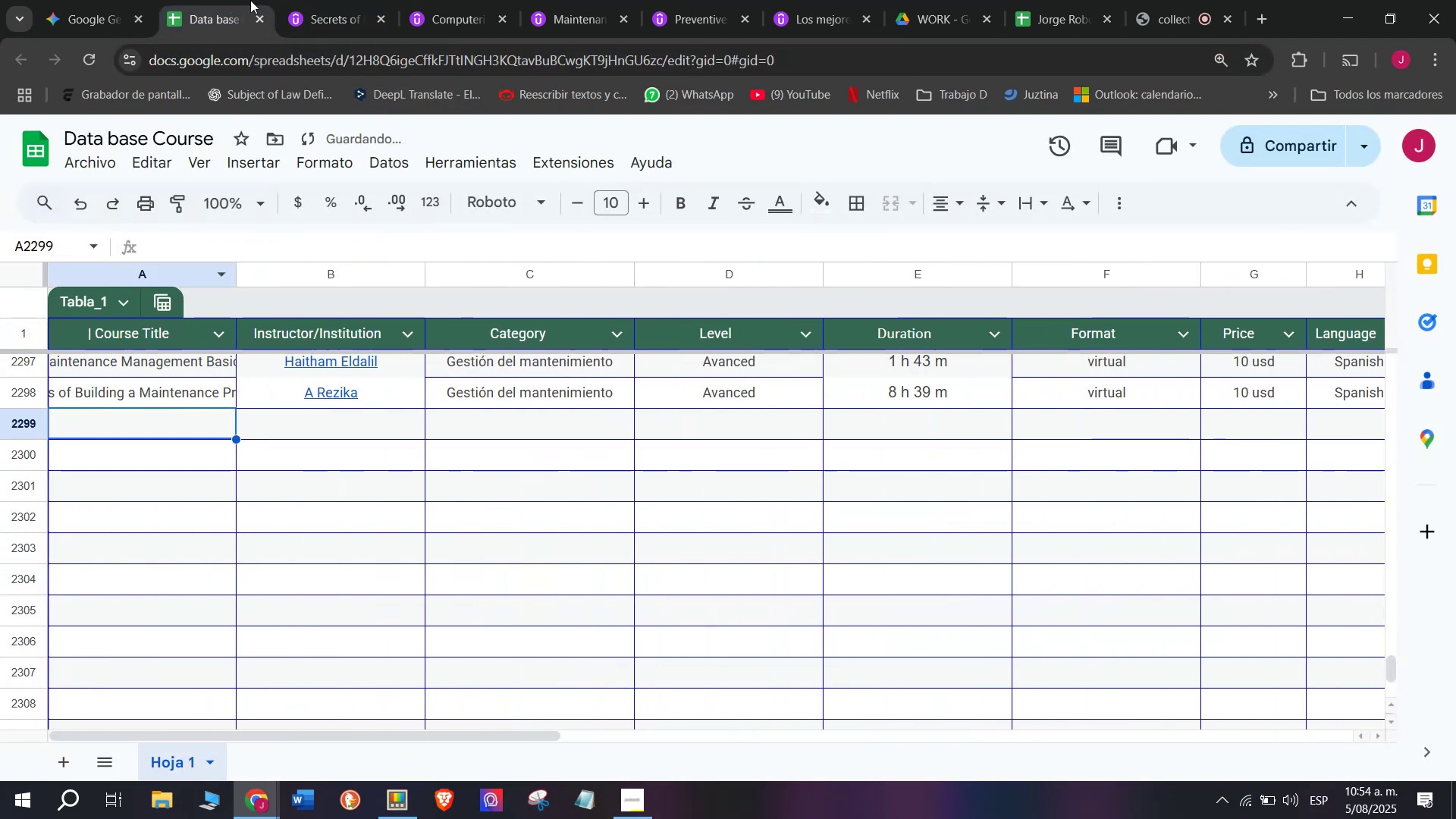 
left_click([301, 0])
 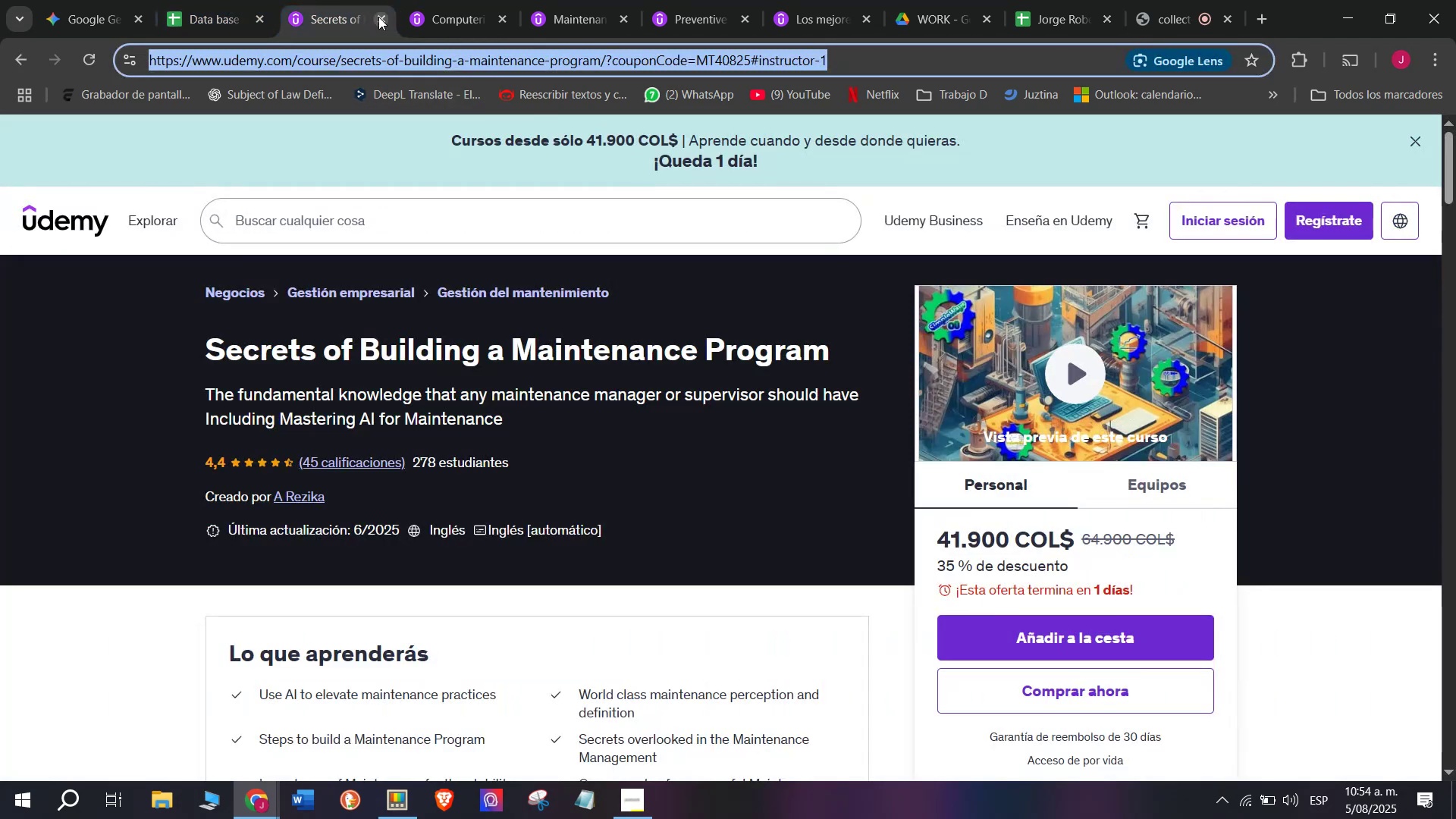 
left_click([378, 17])
 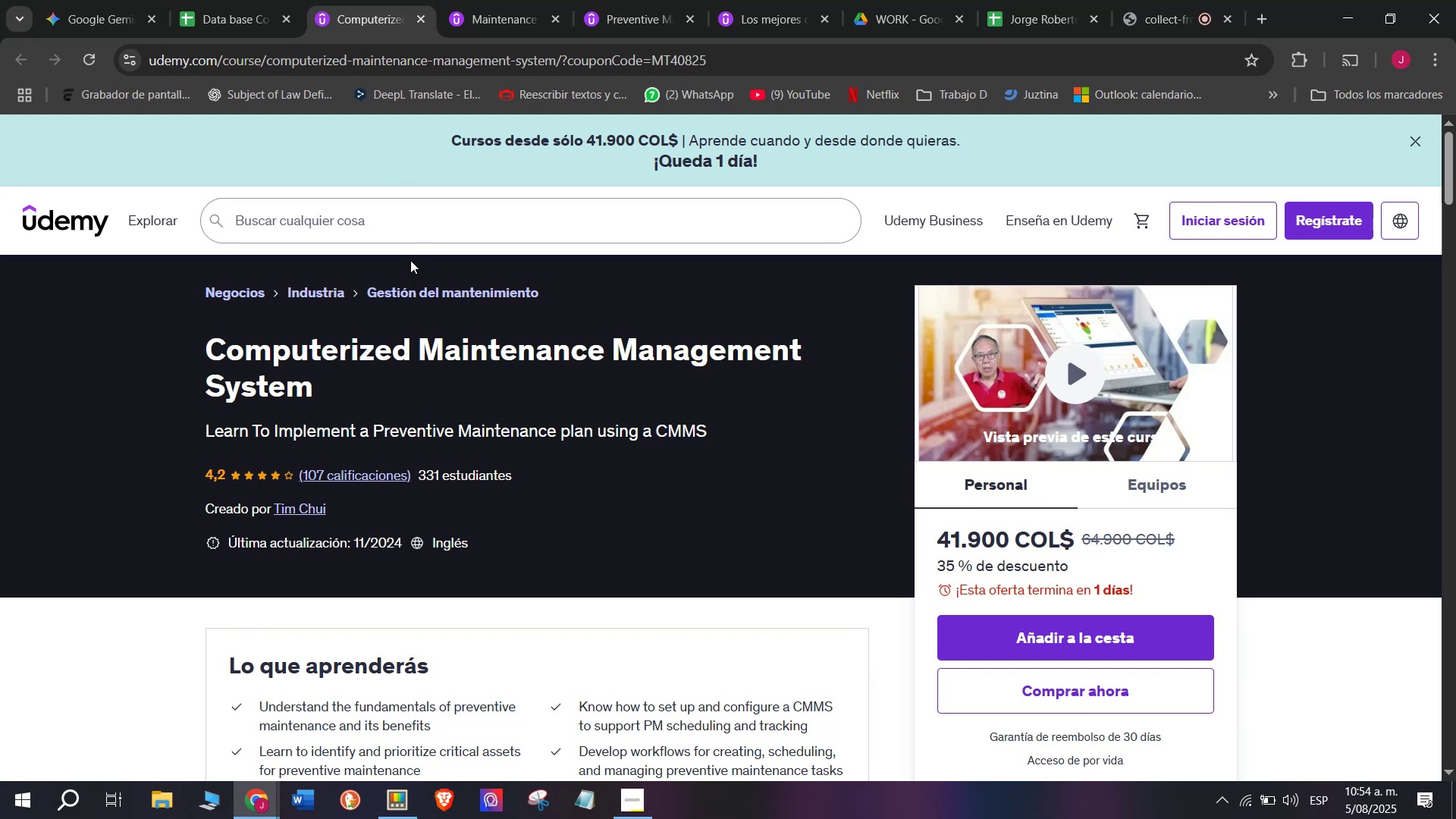 
wait(10.79)
 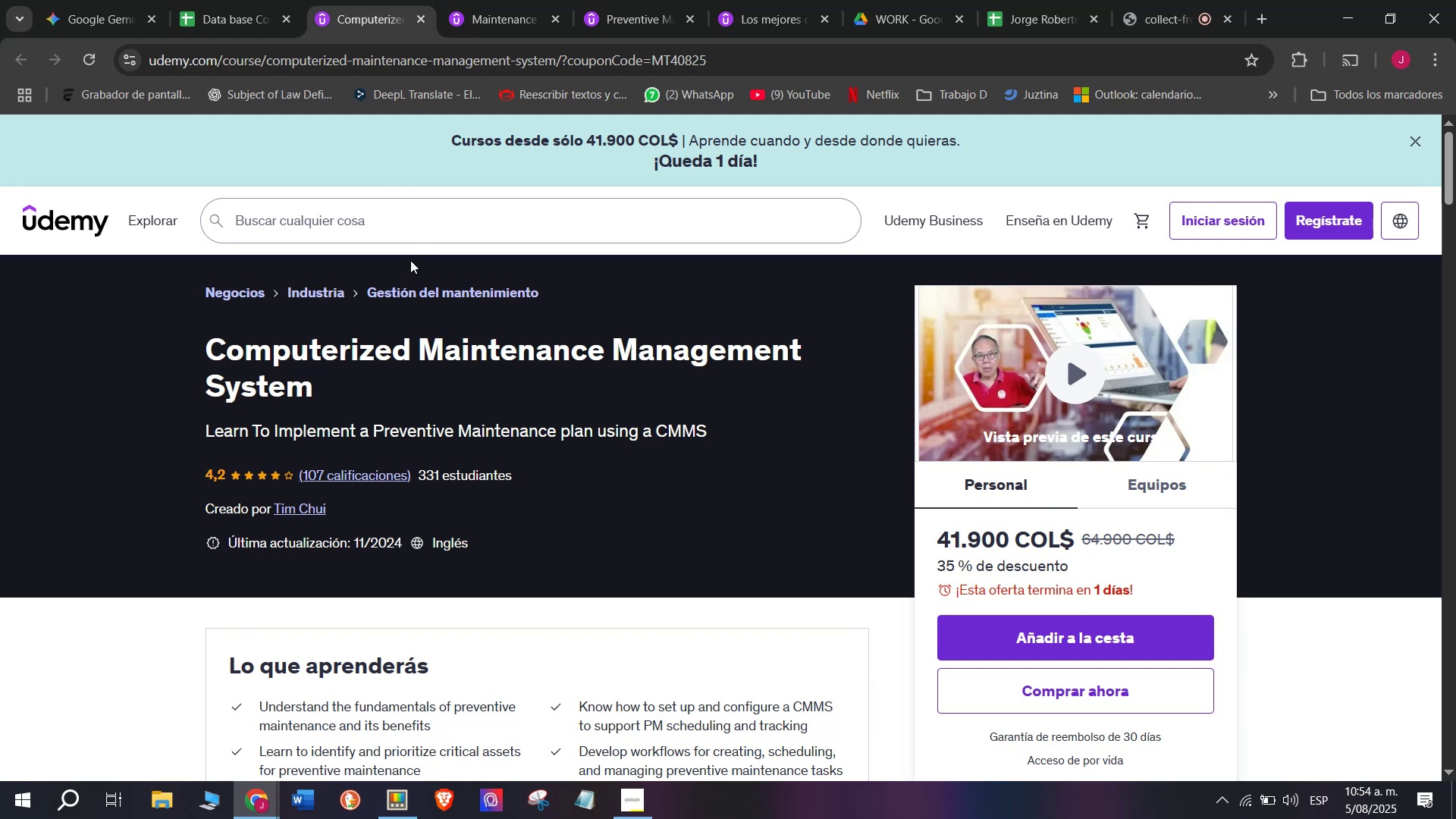 
left_click([240, 0])
 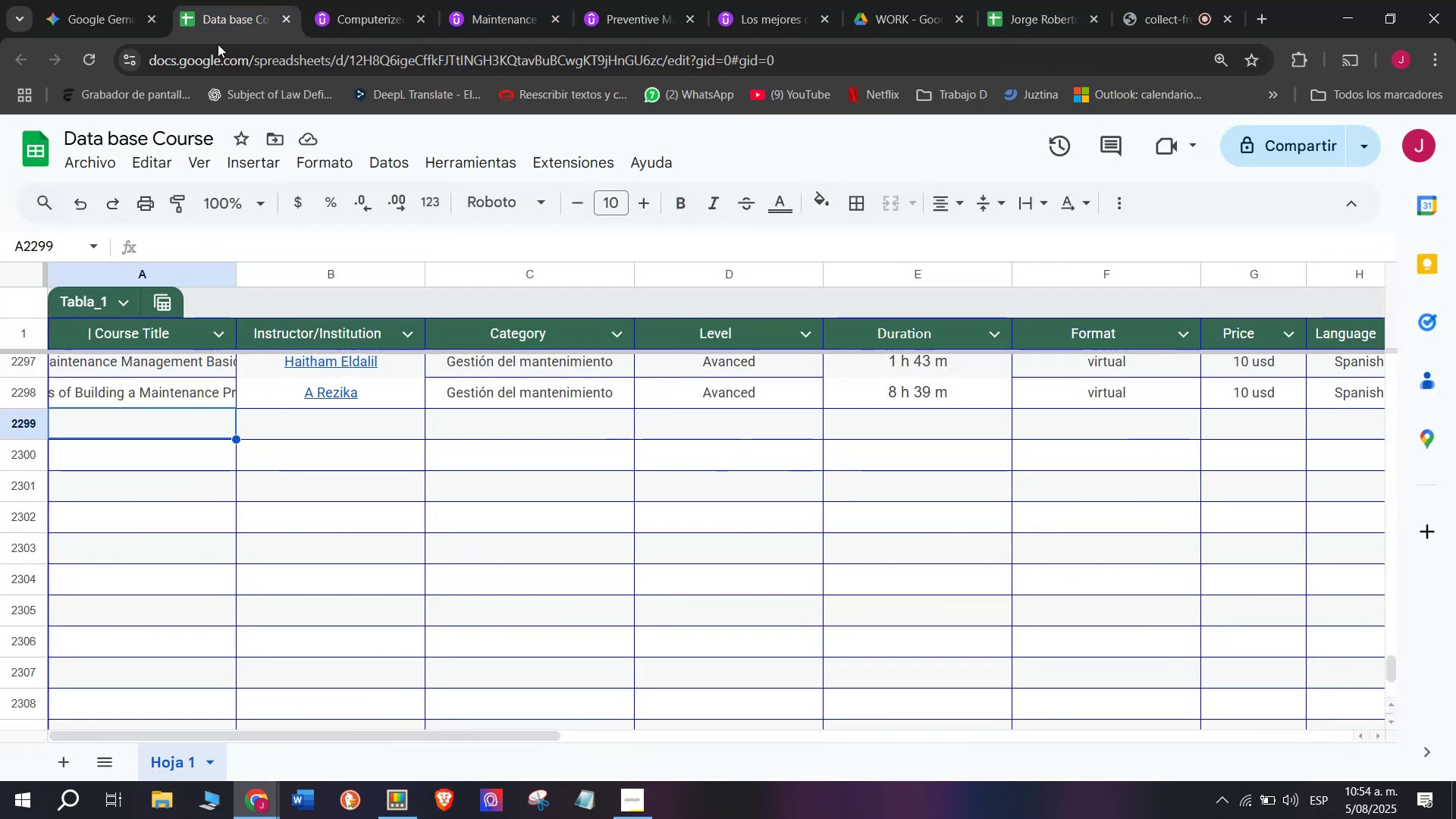 
left_click([394, 0])
 